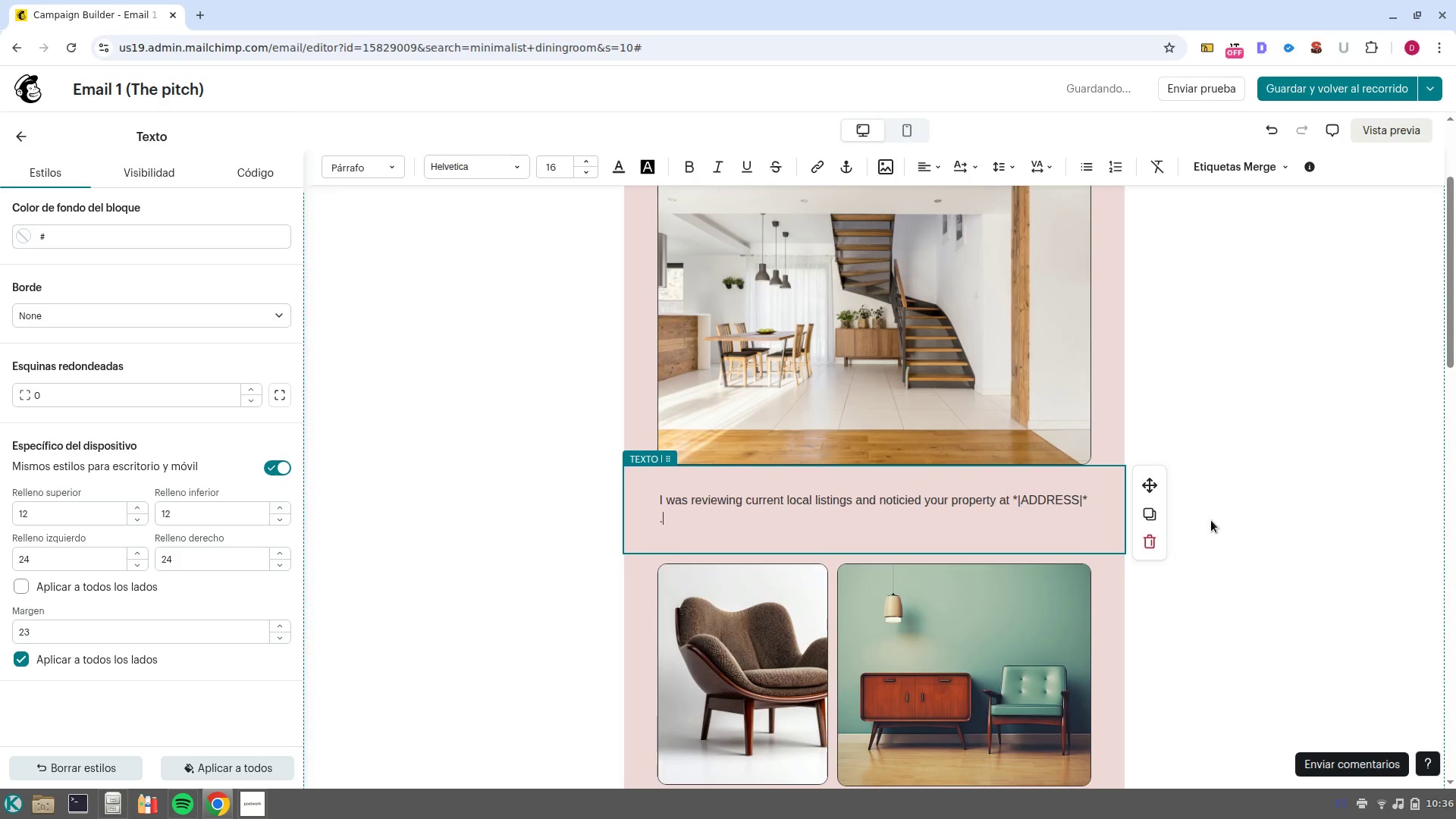 
key(NumpadEnter)
 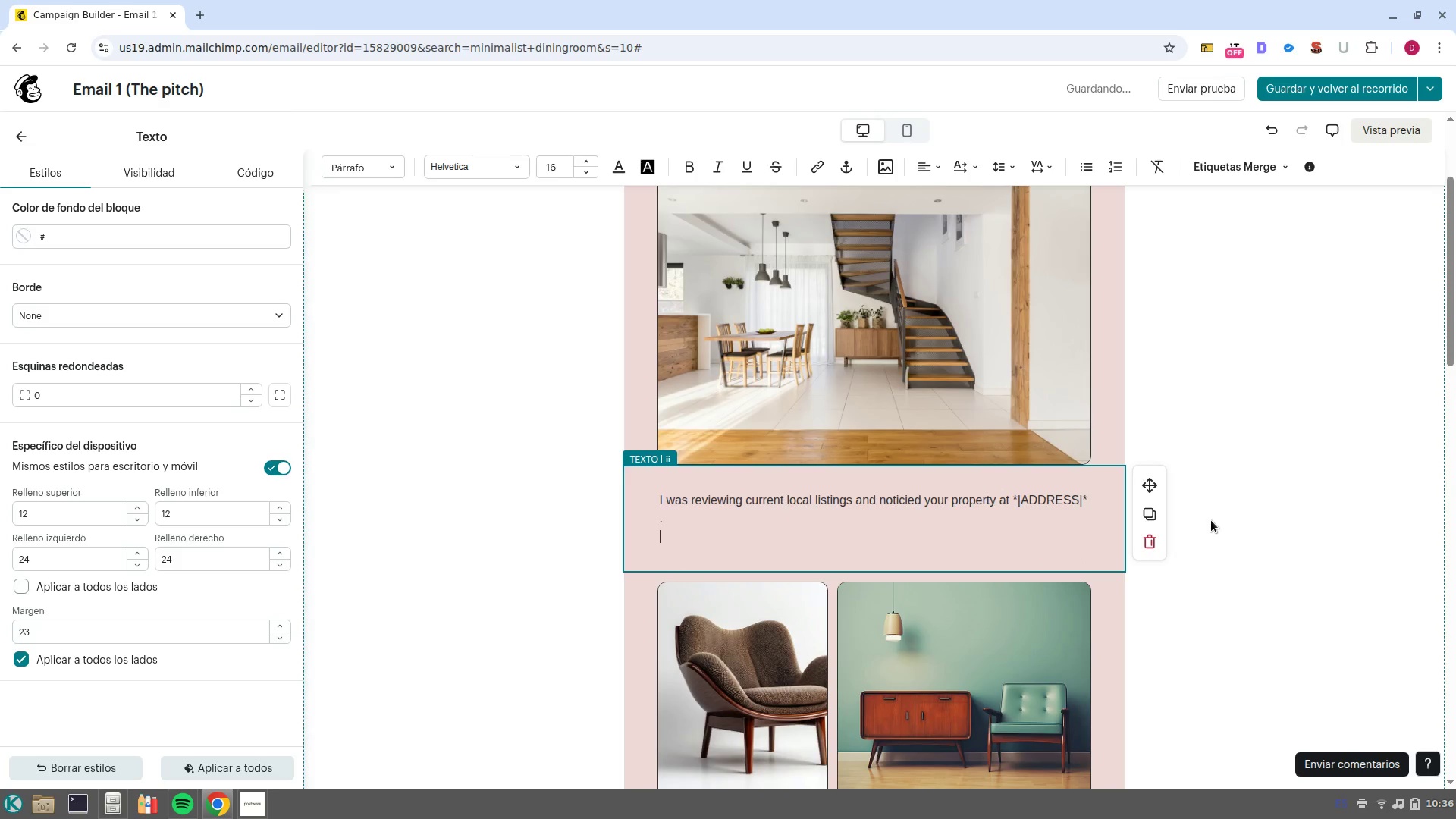 
key(Backspace)
 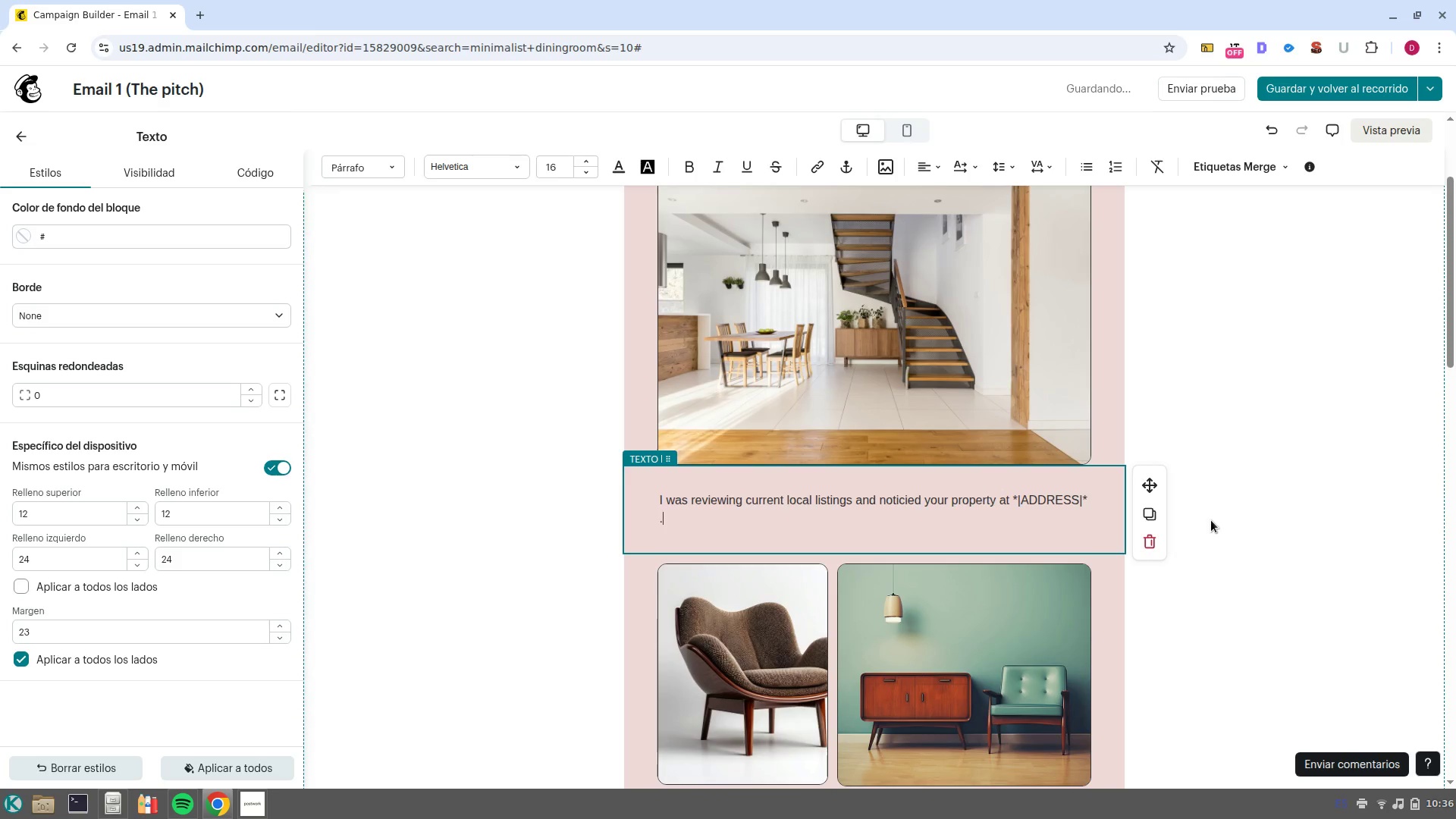 
key(Backspace)
 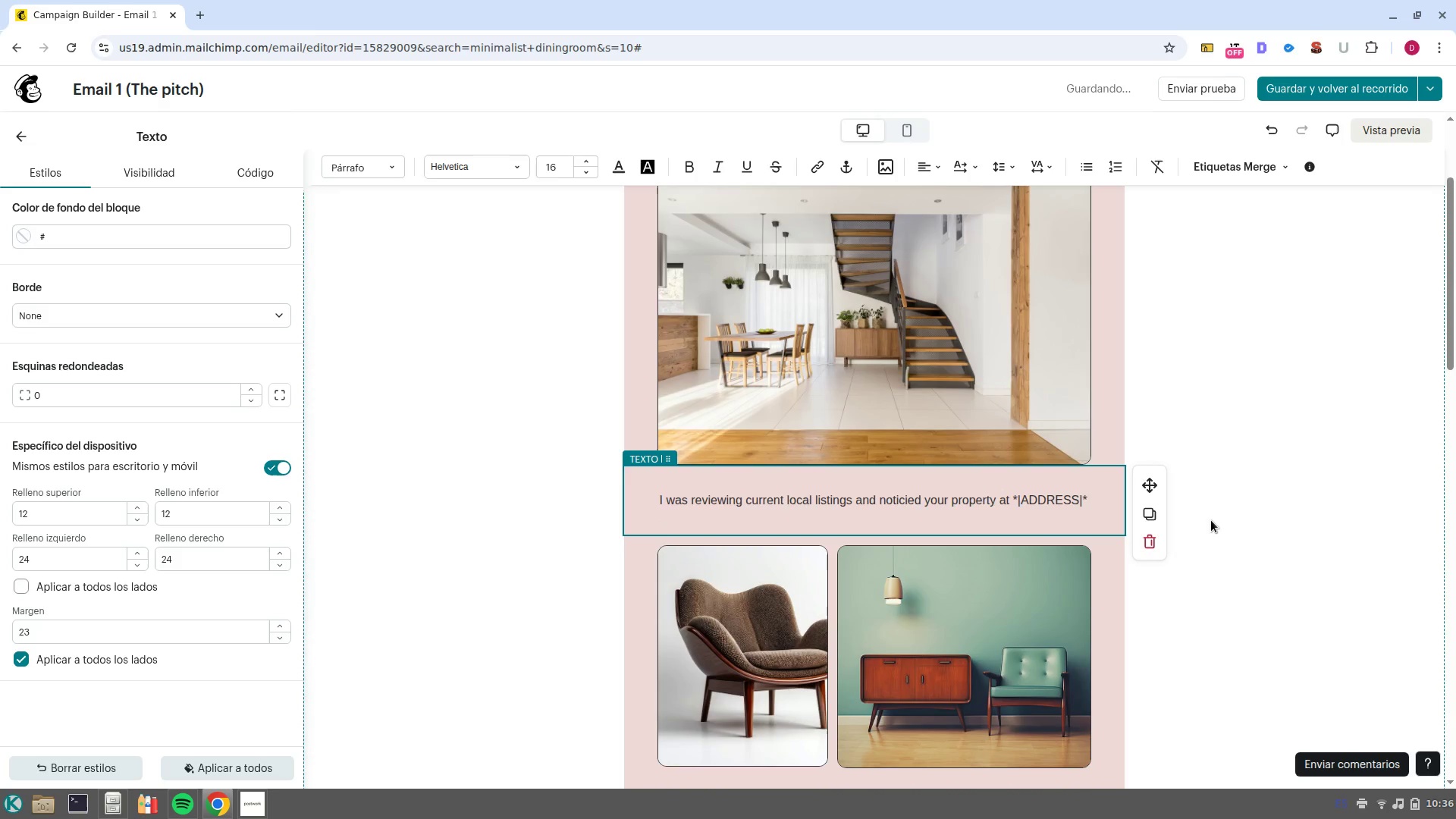 
key(Period)
 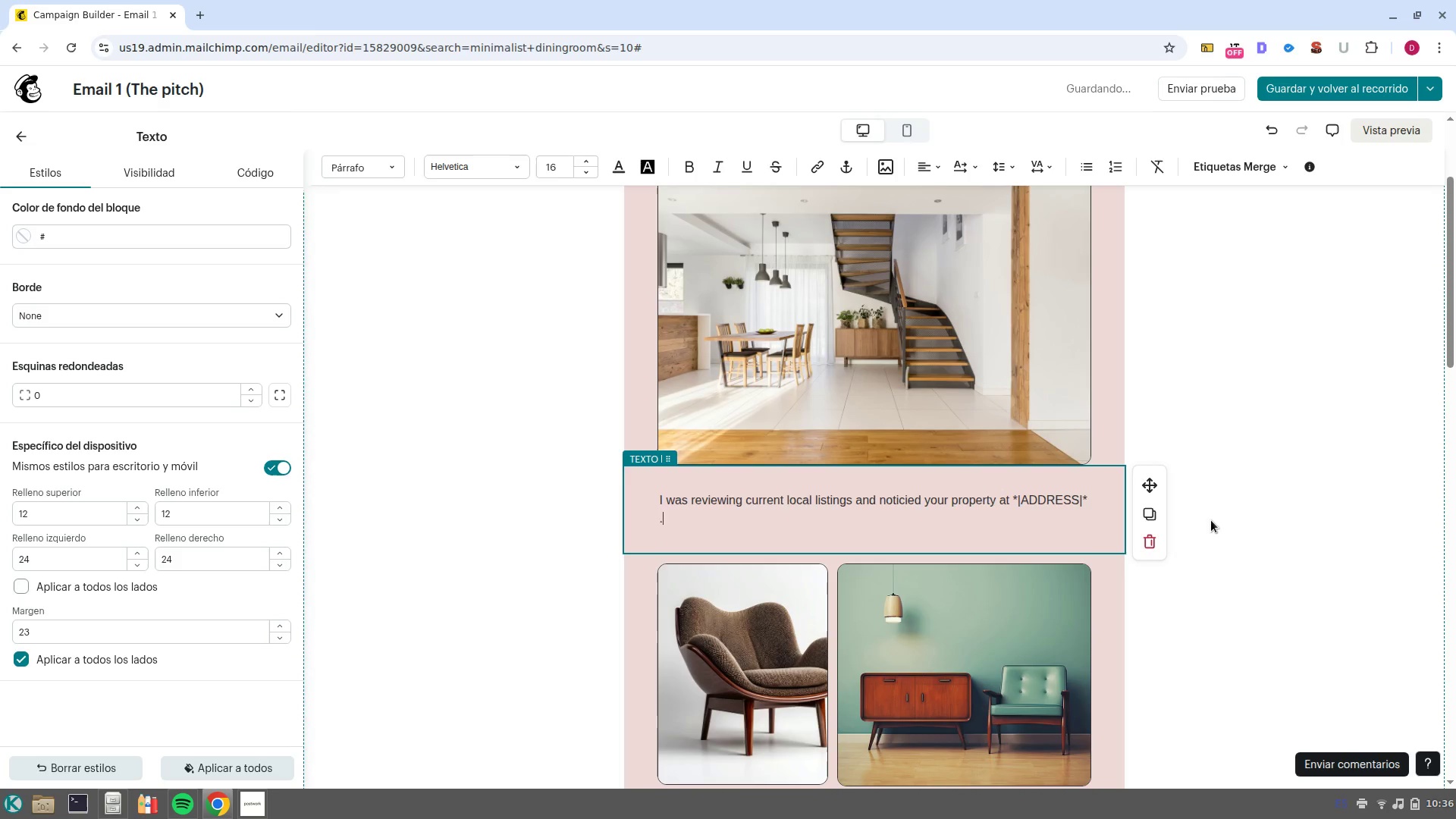 
key(Backspace)
 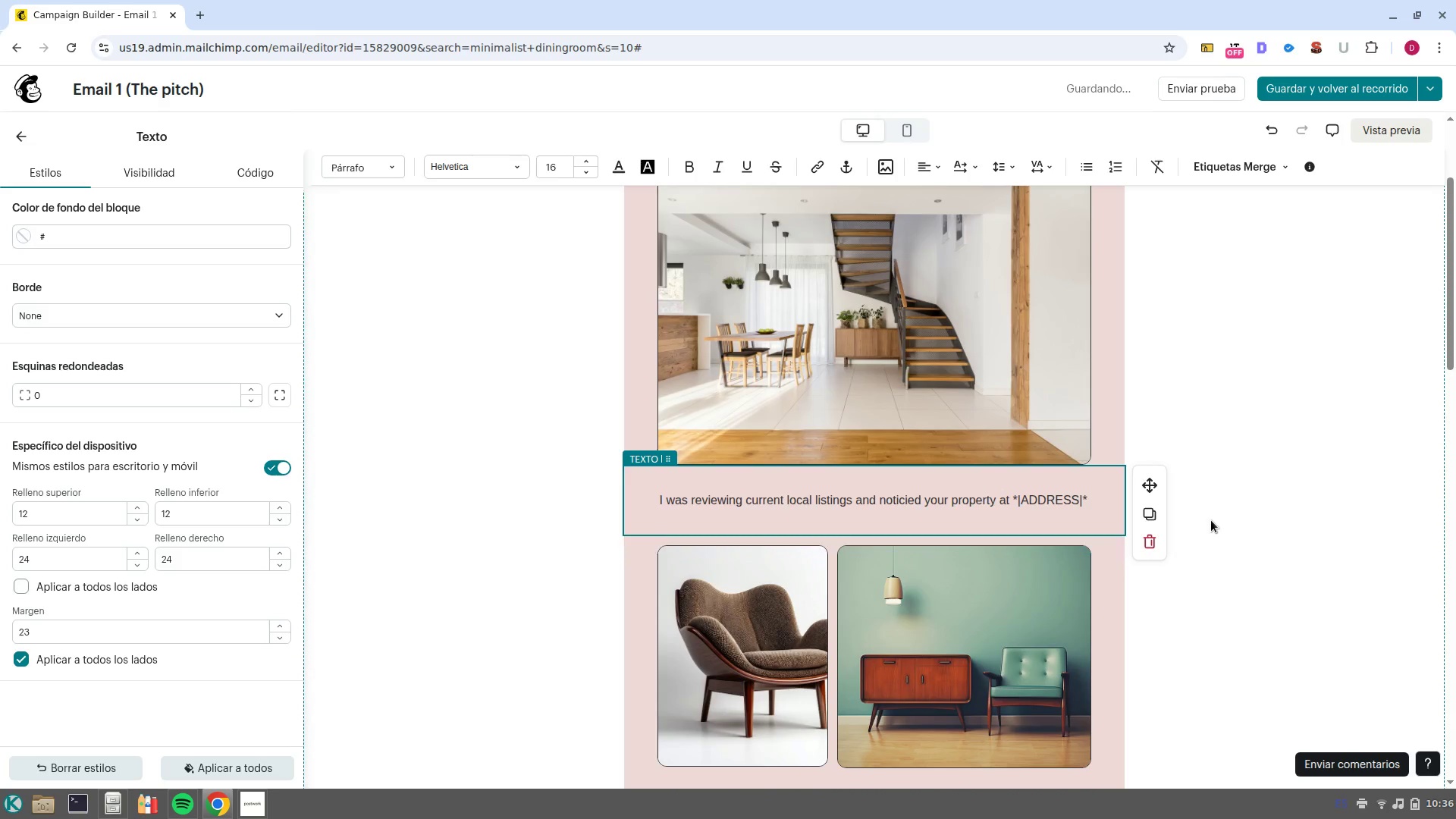 
key(Backspace)
 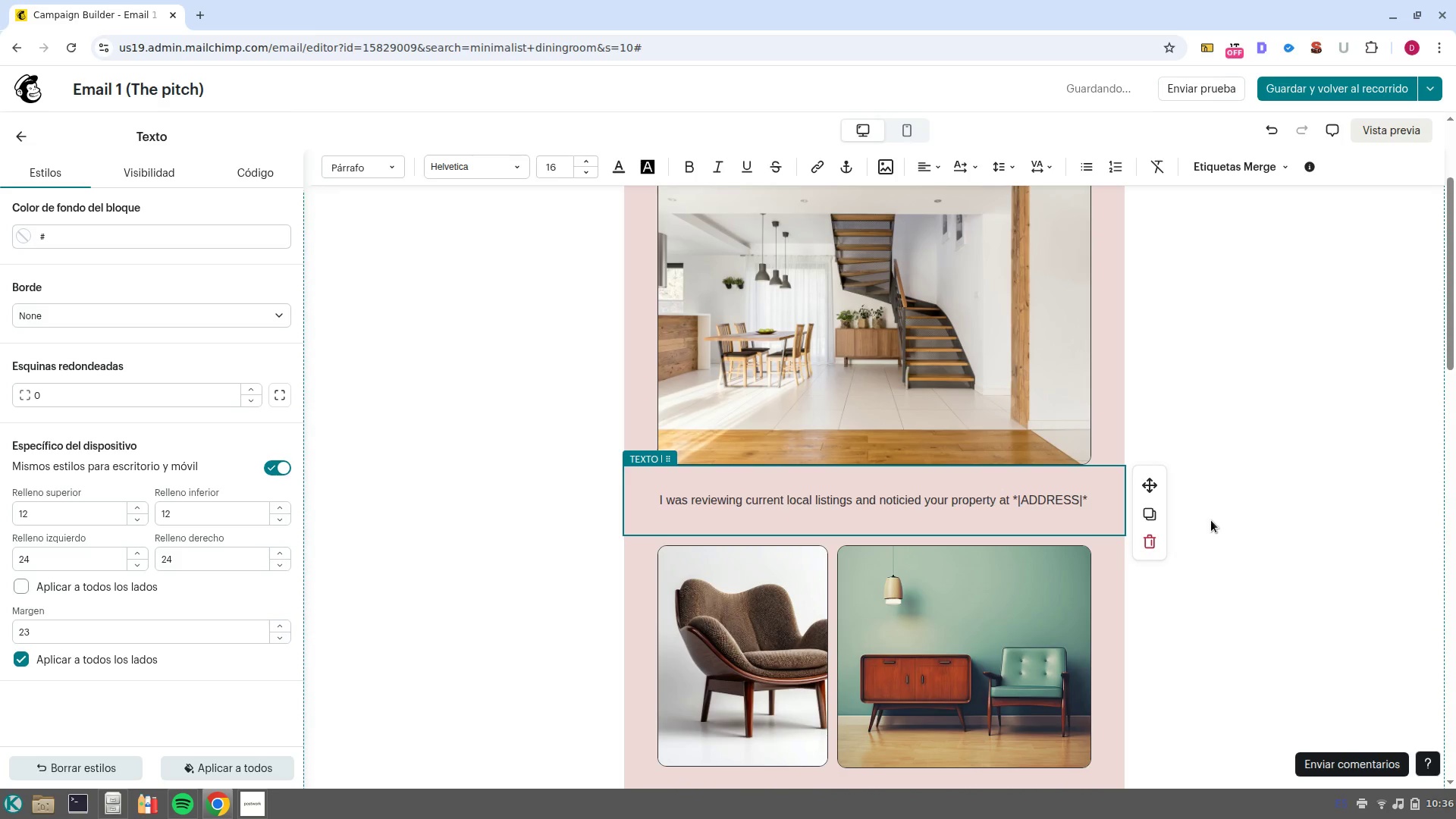 
key(Period)
 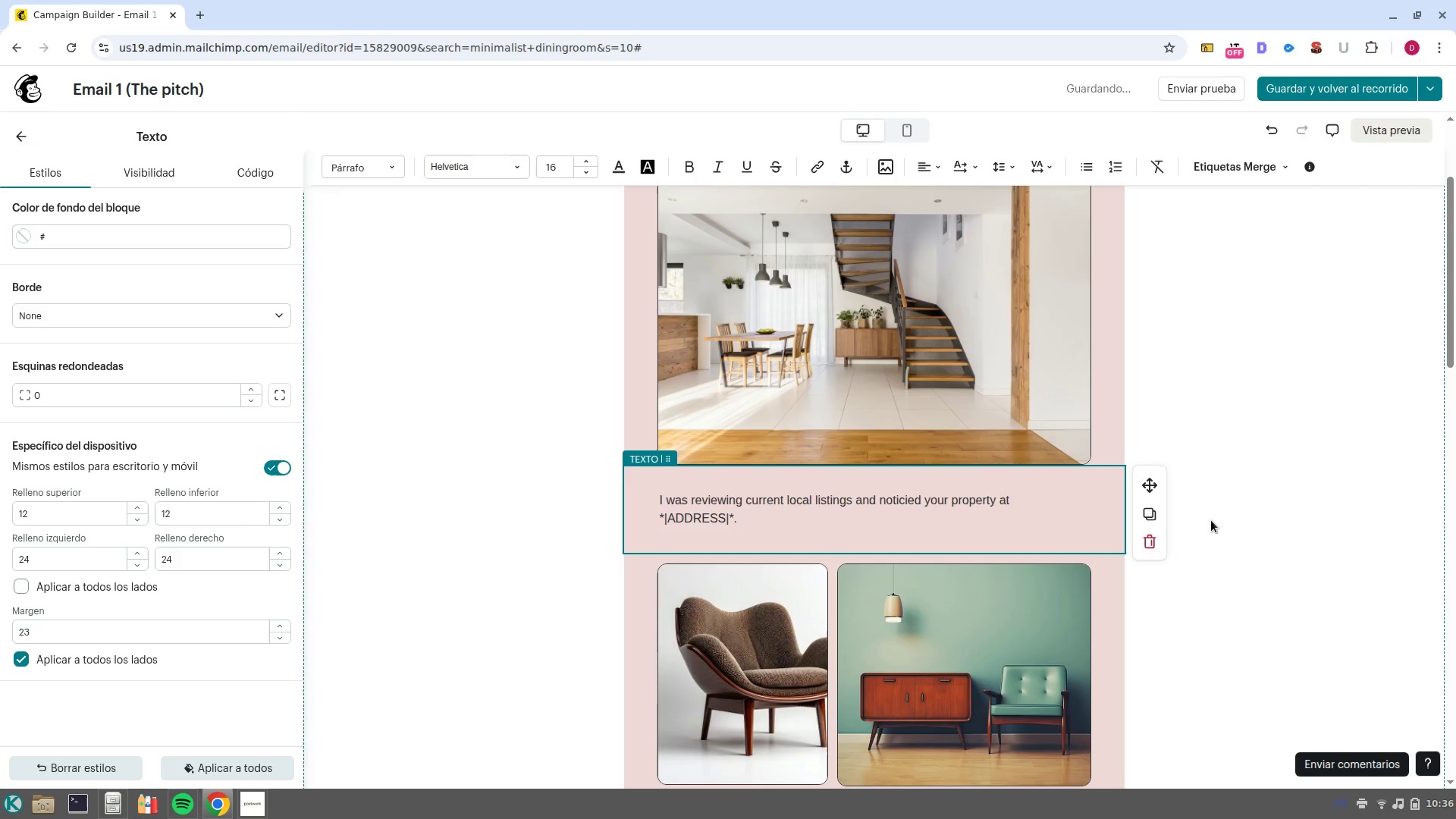 
key(NumpadEnter)
key(NumpadEnter)
type(Market data shows it has been active for )
 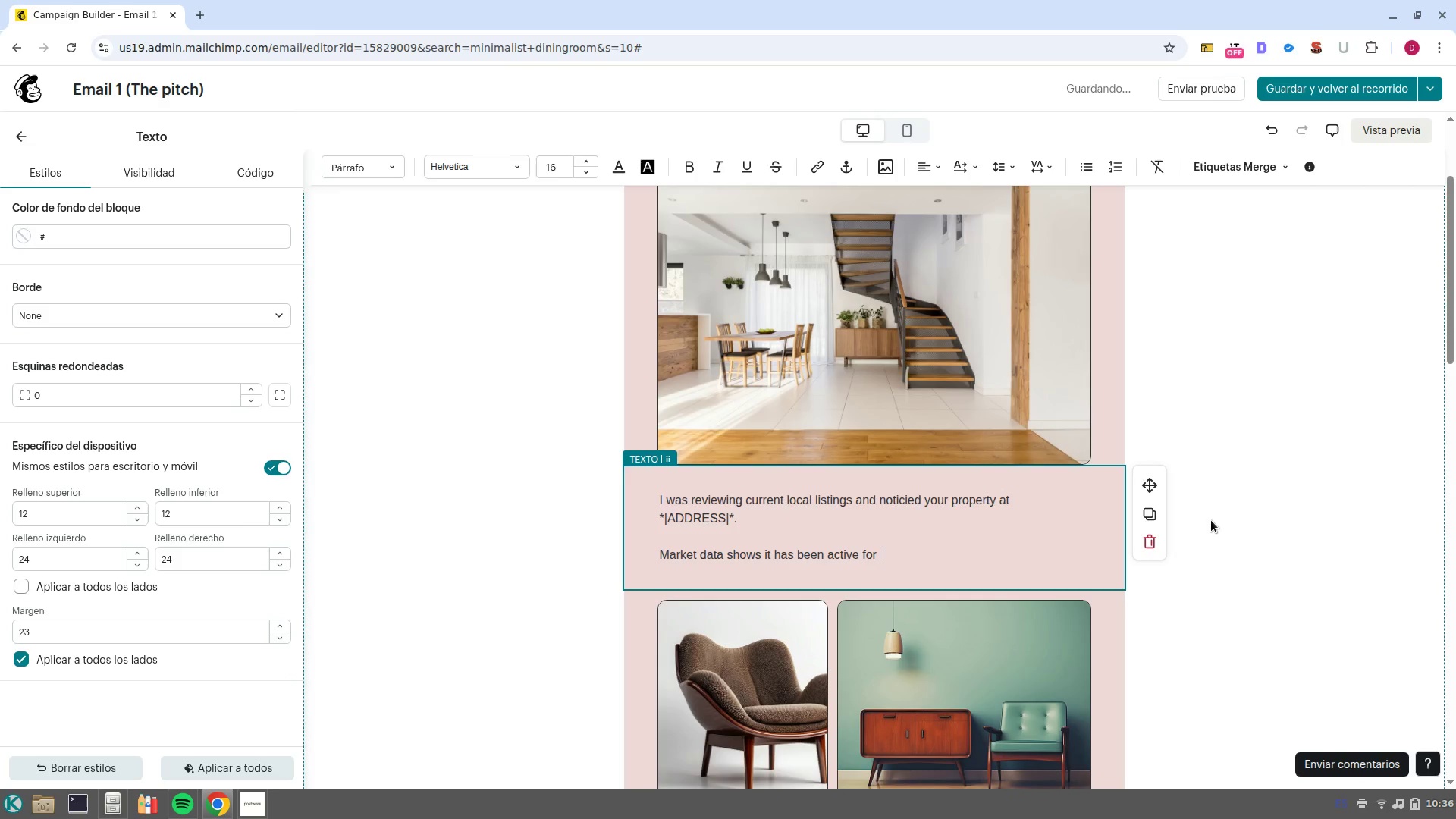 
left_click([1235, 174])
 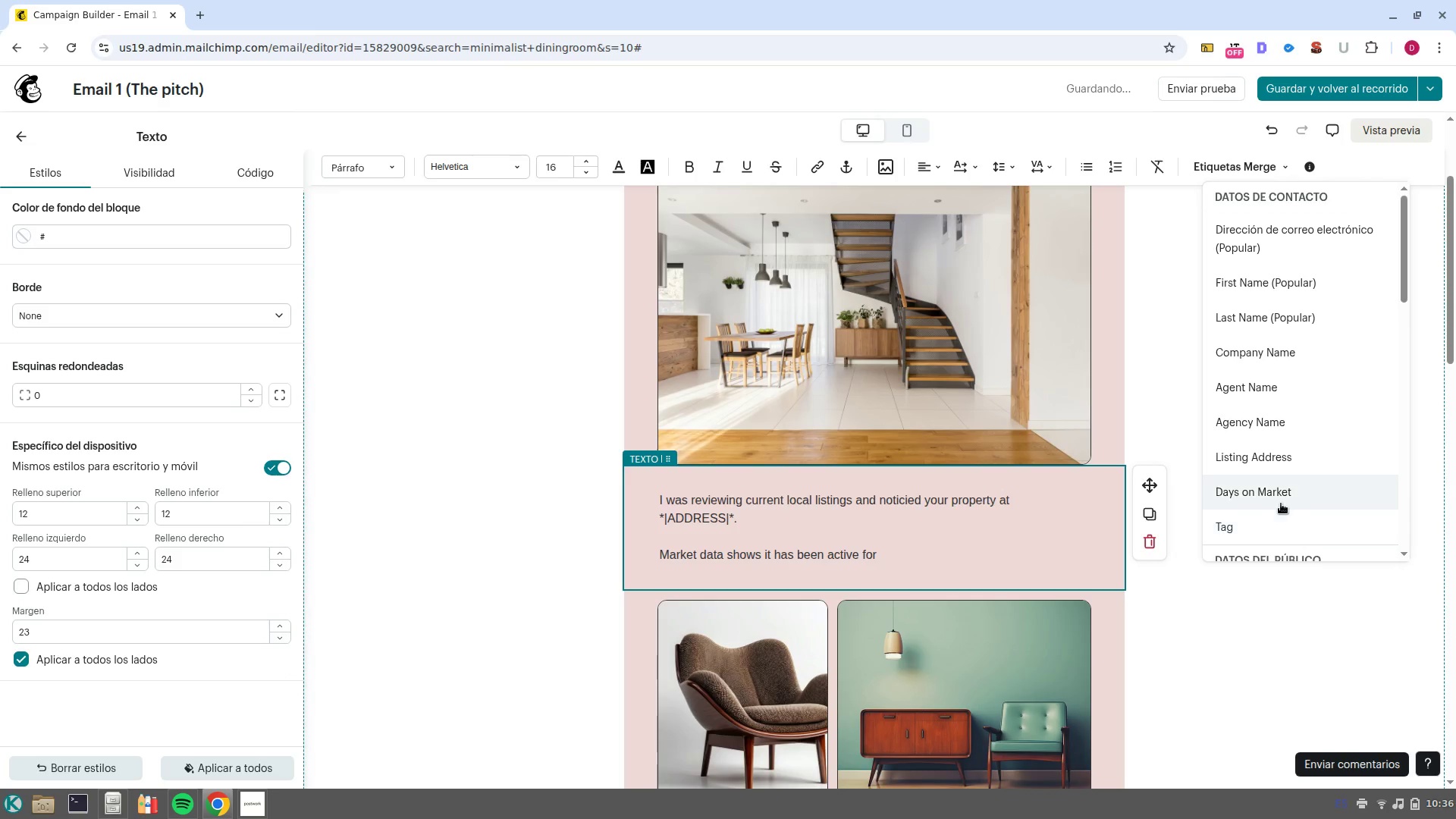 
left_click([1282, 500])
 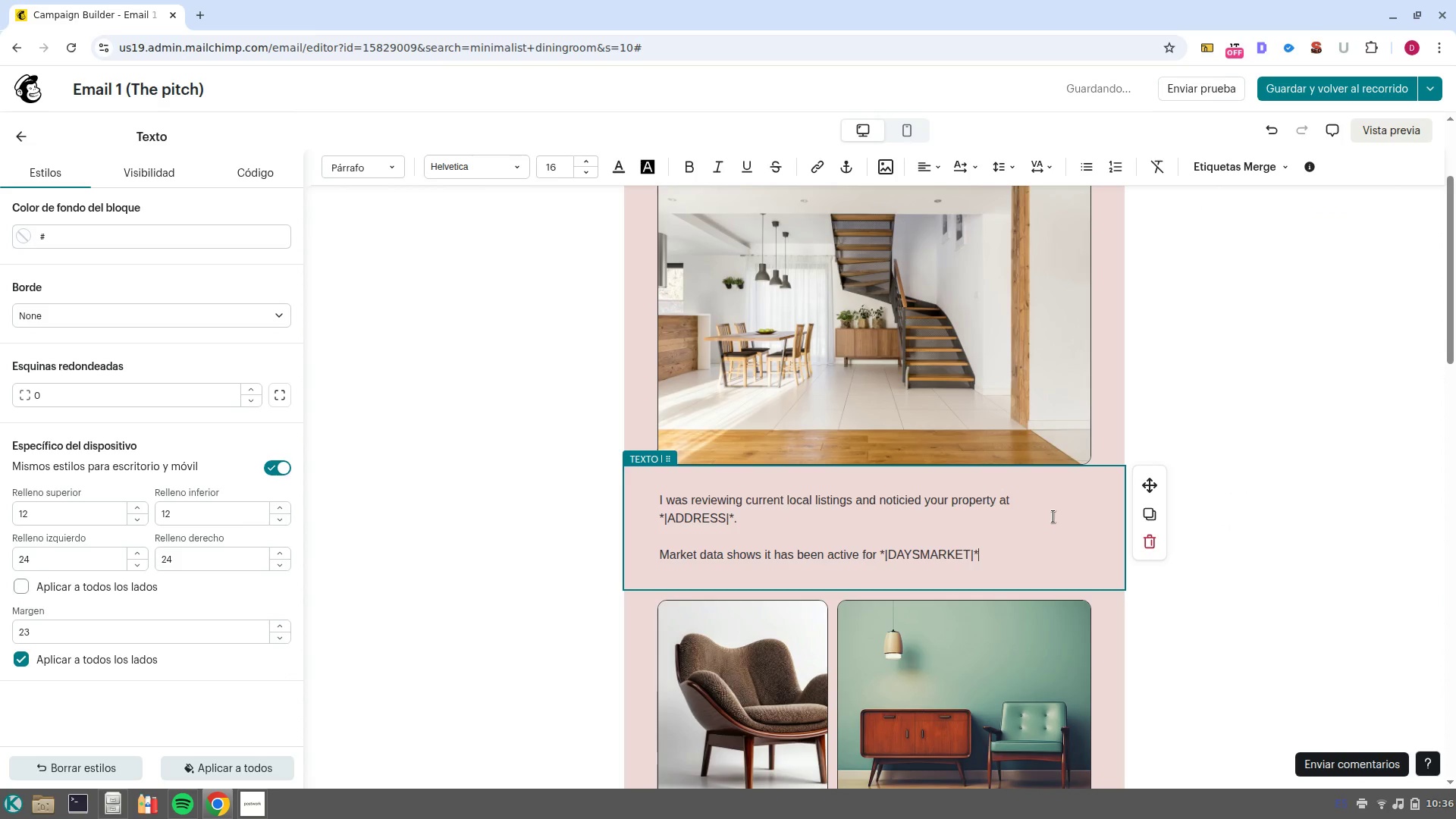 
type( days. In my experience )
 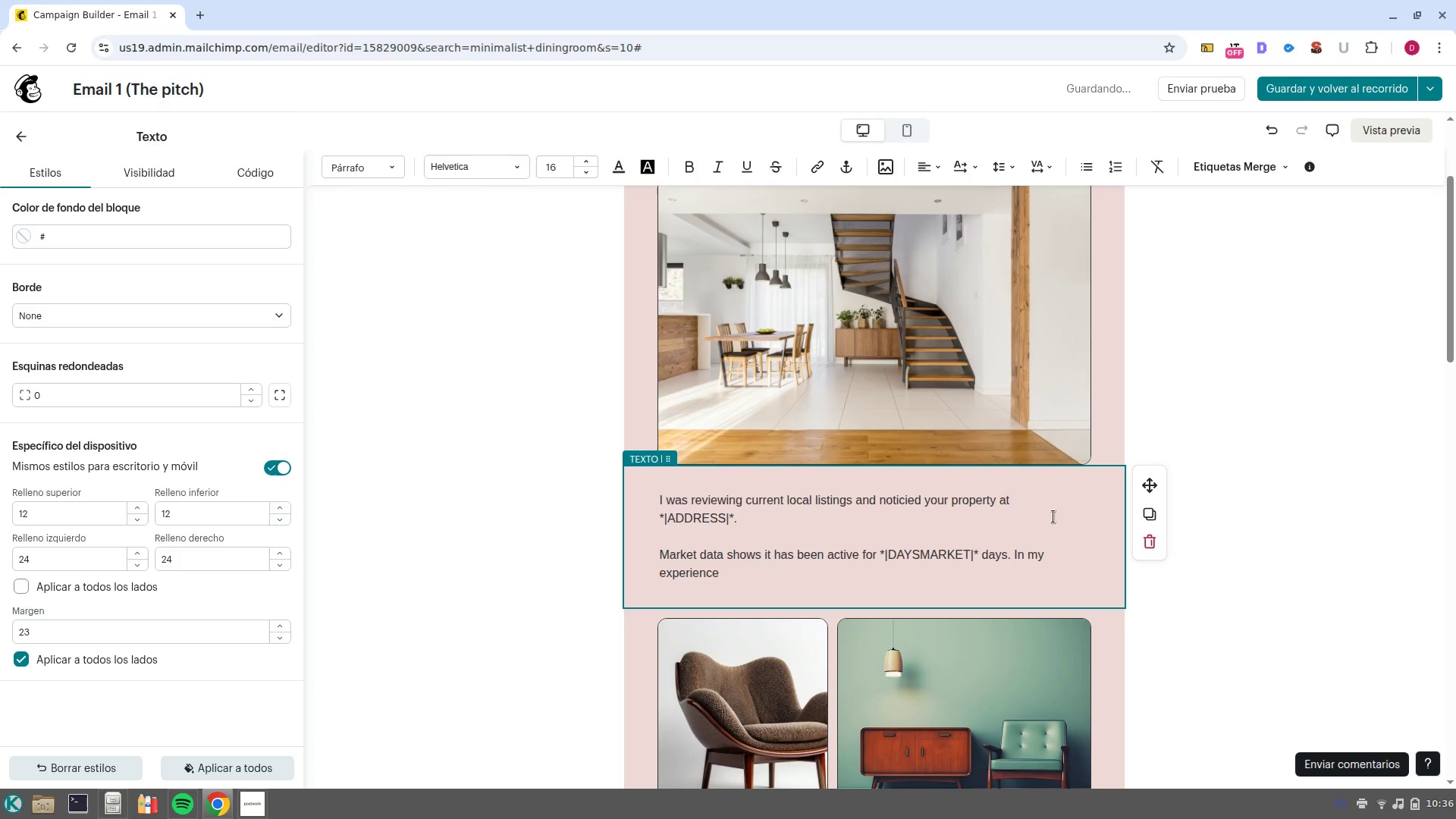 
type(when a )
 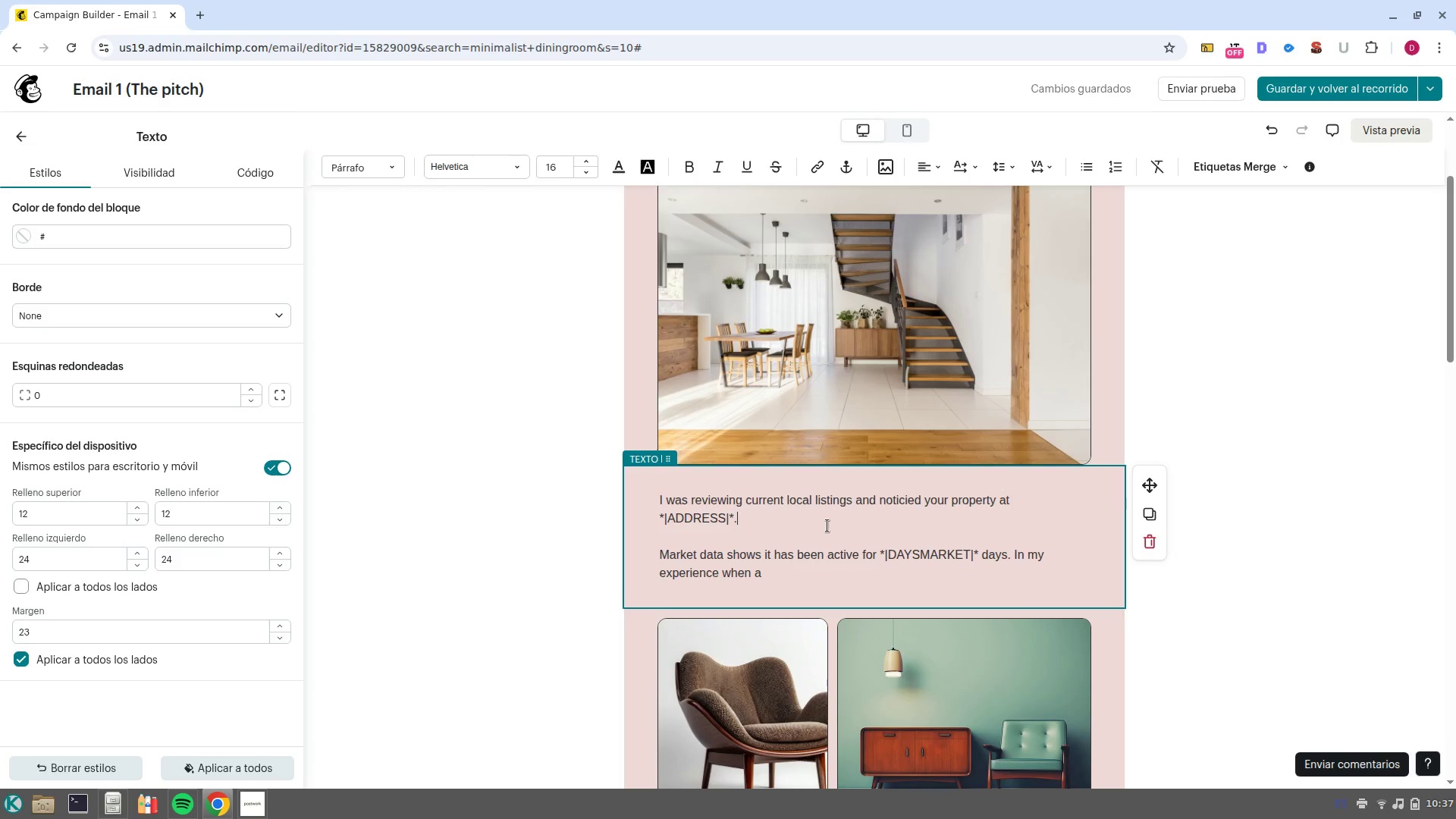 
wait(13.83)
 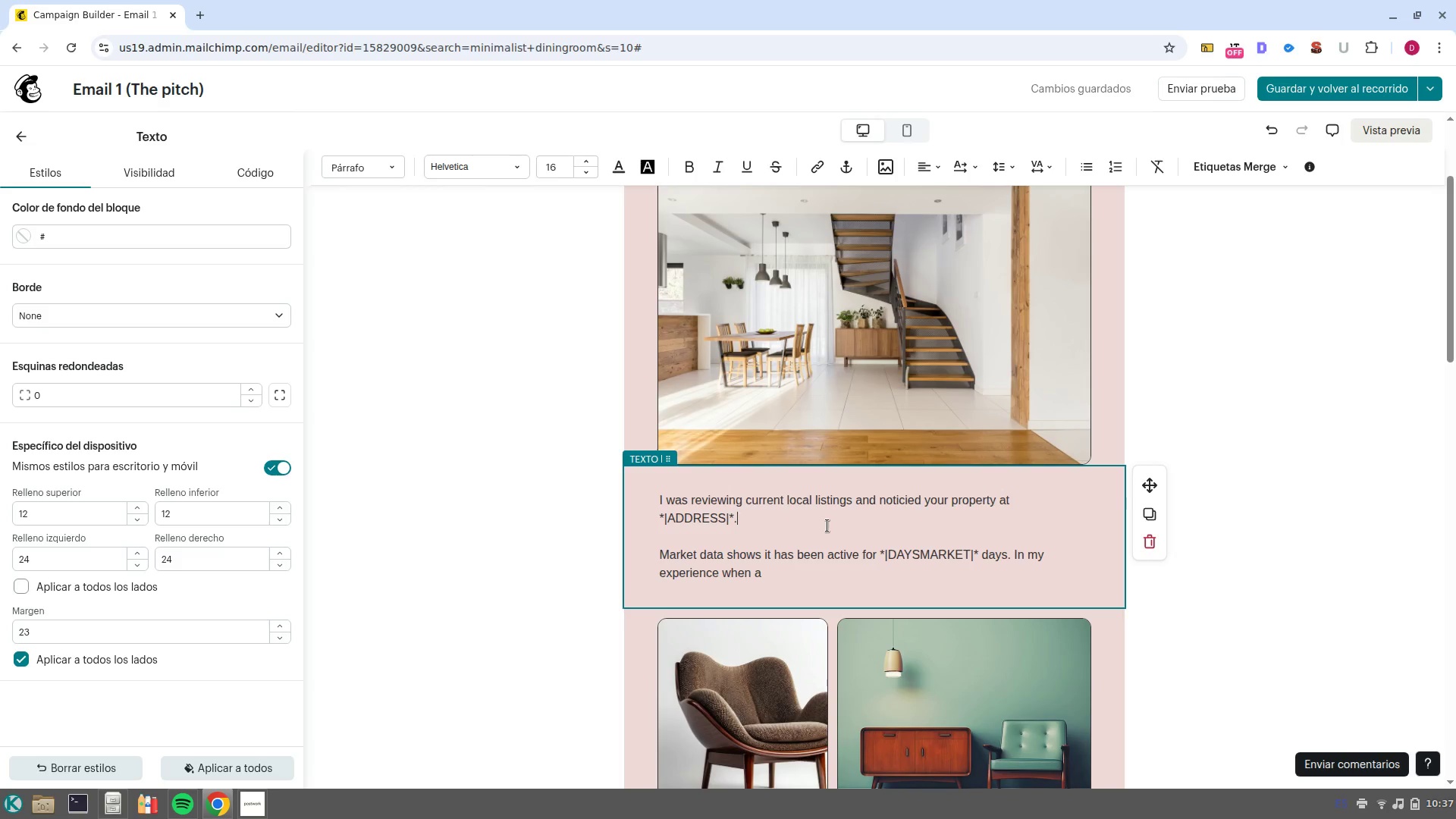 
key(Backspace)
key(Backspace)
type(, show us in our Market data )
key(Backspace)
type(, it has been active for )
 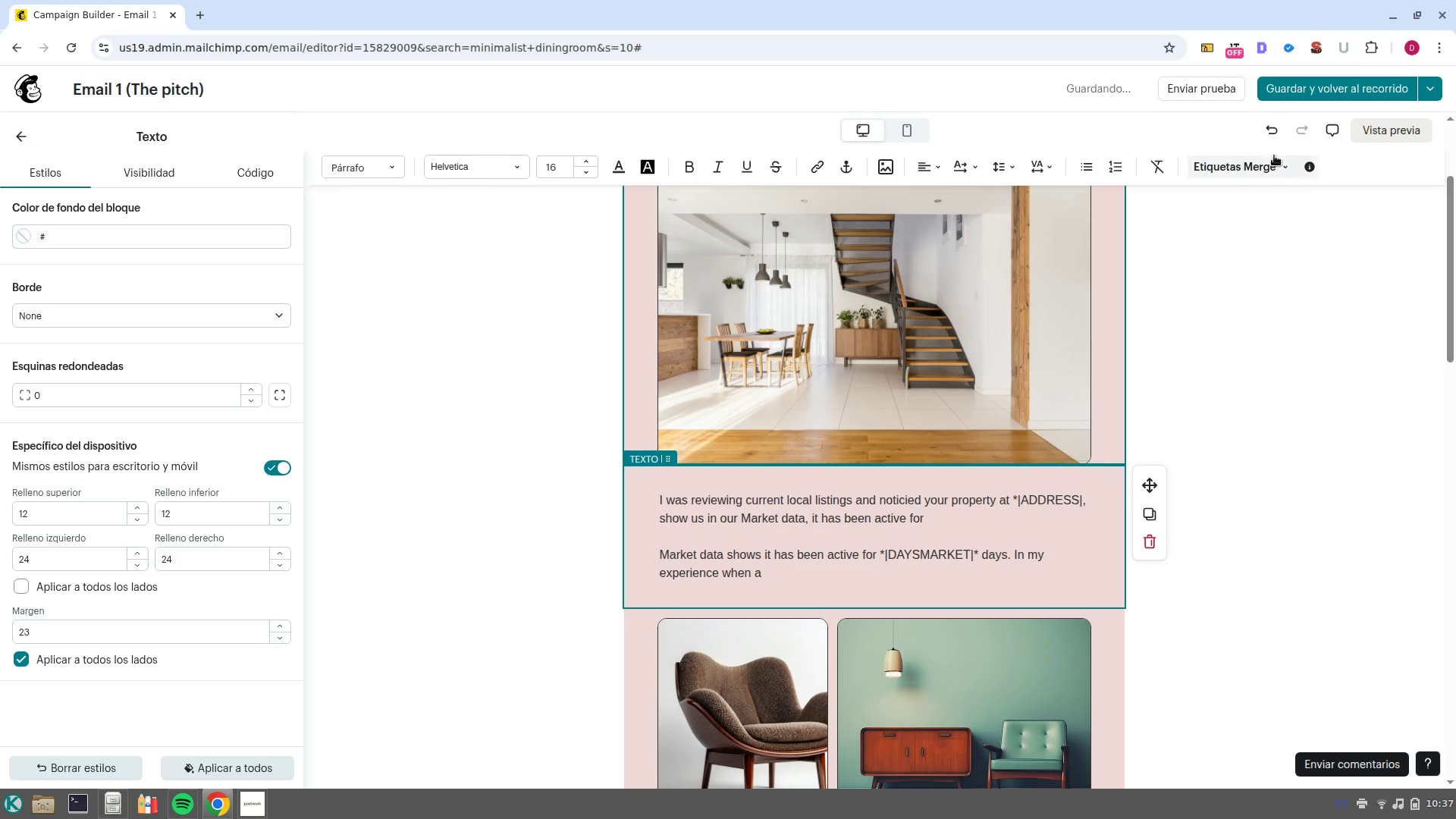 
left_click([1275, 160])
 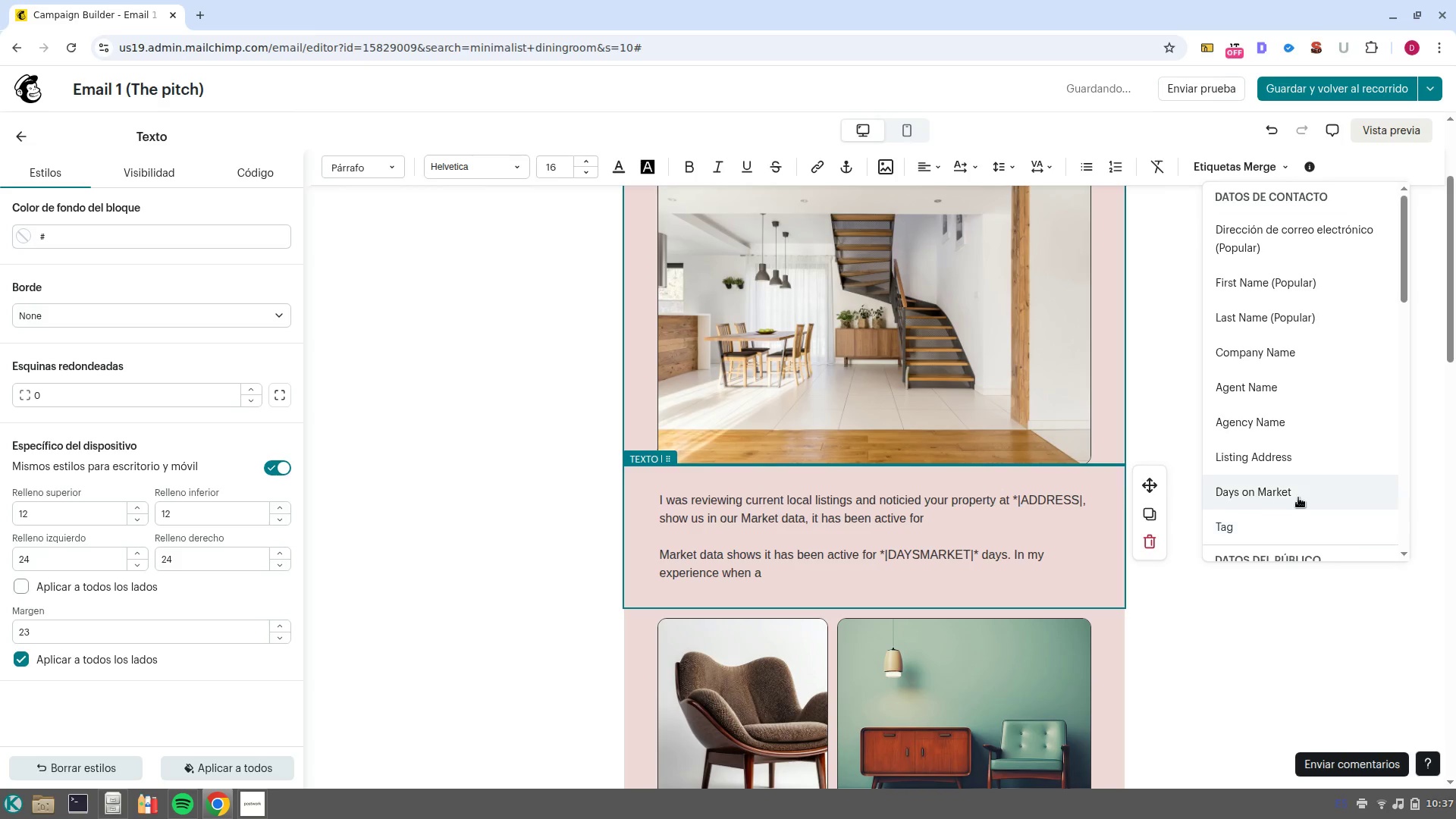 
left_click([1298, 485])
 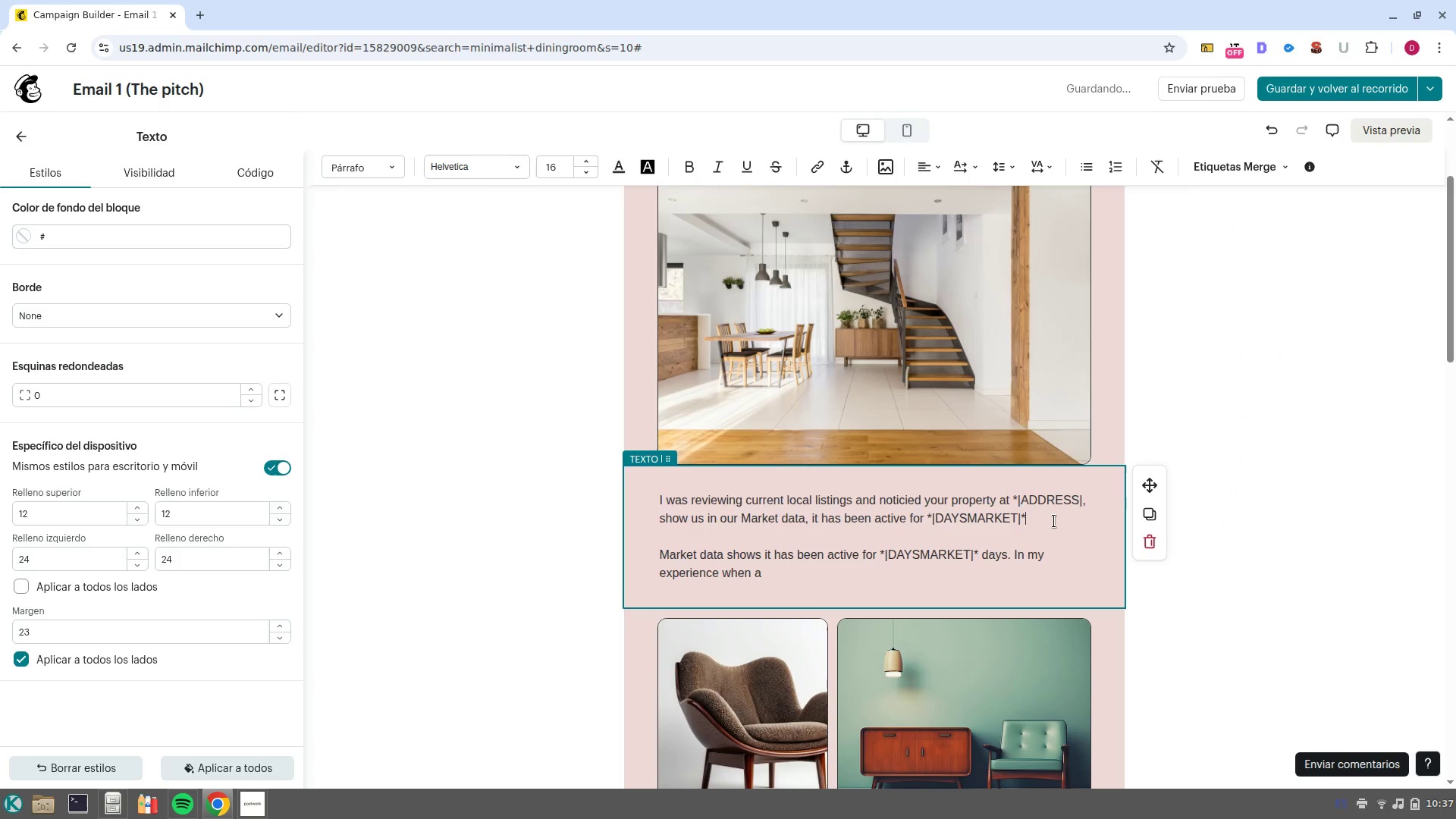 
type(. In )
 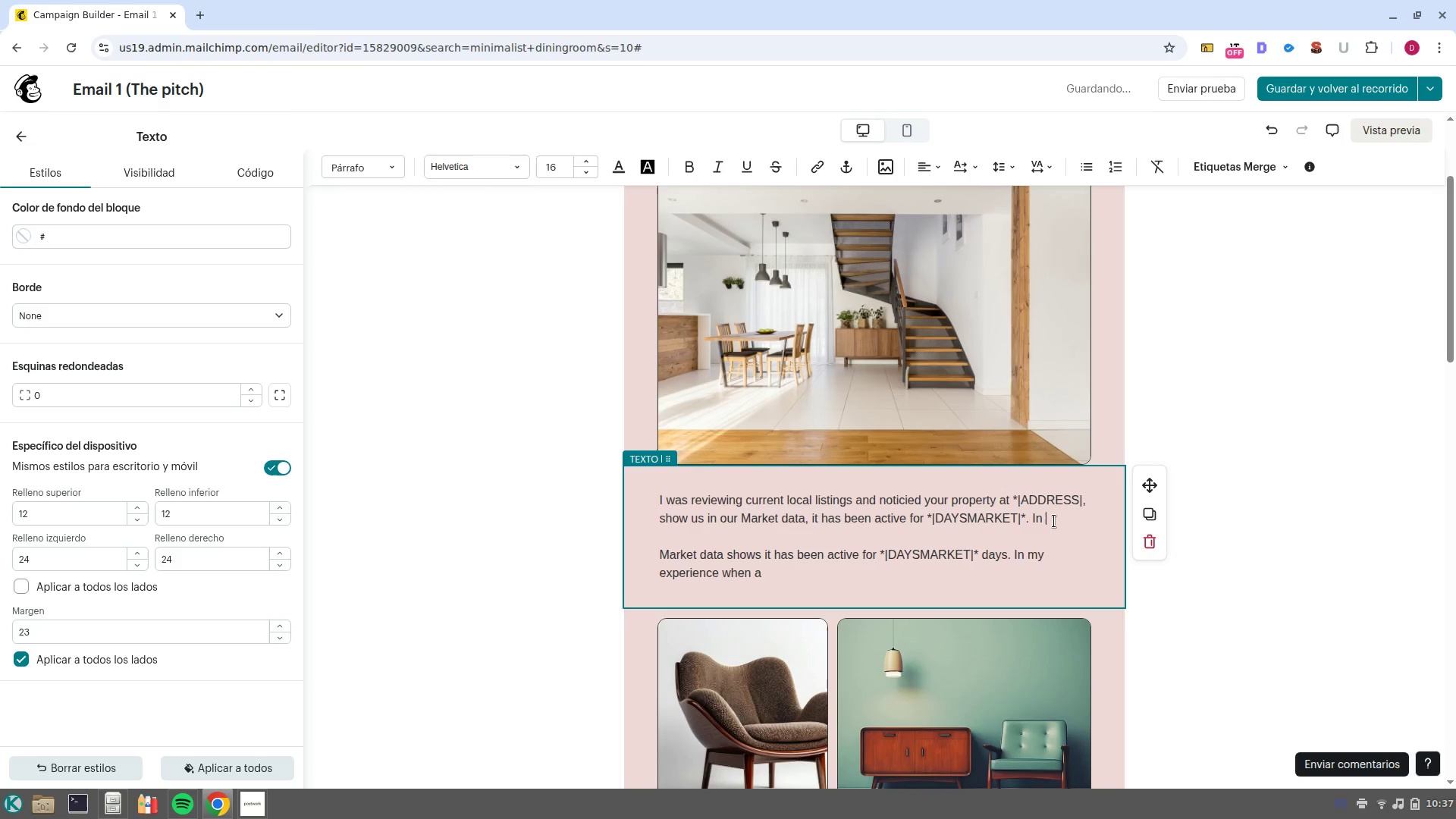 
wait(29.32)
 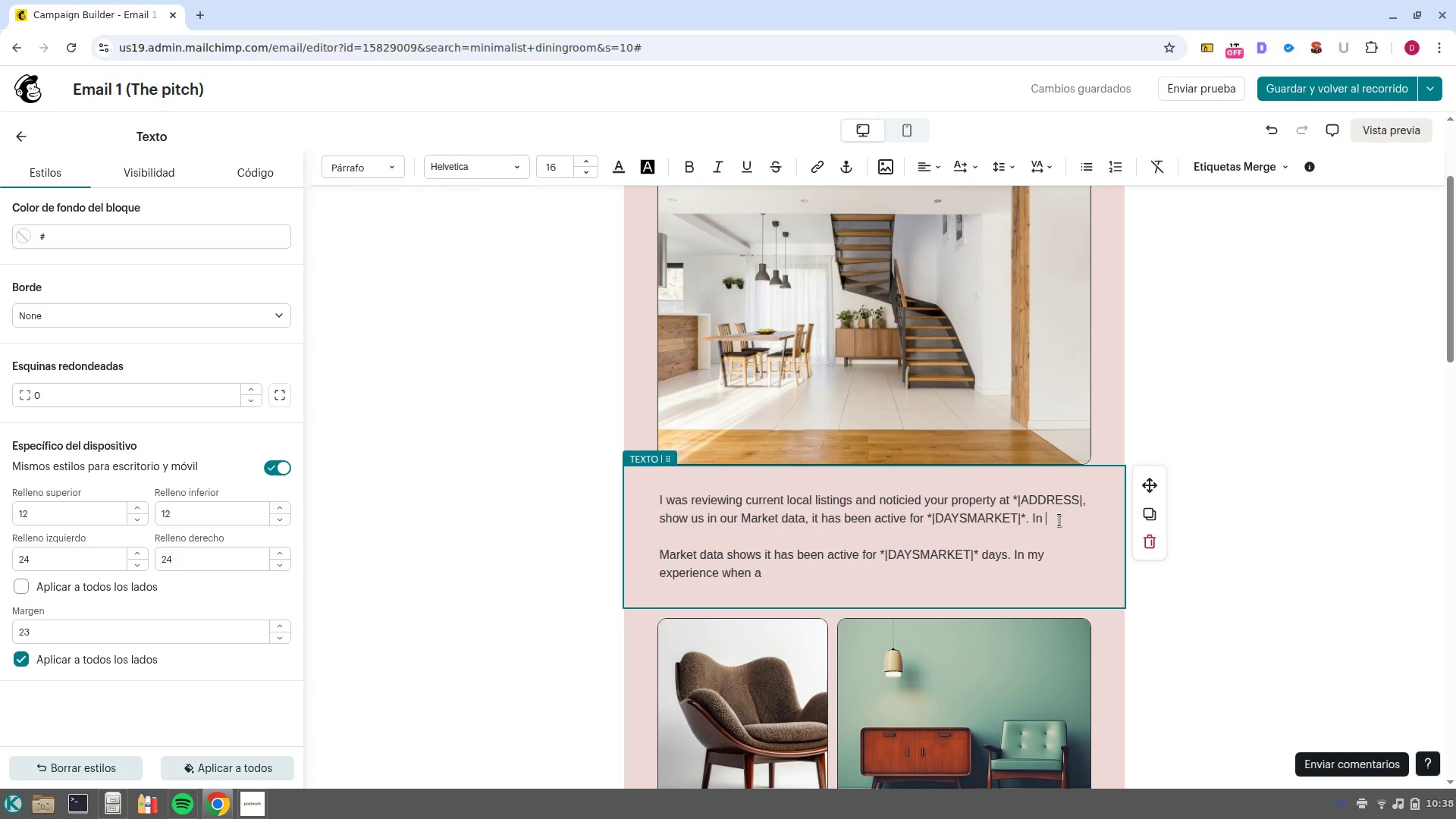 
type(my experience)
 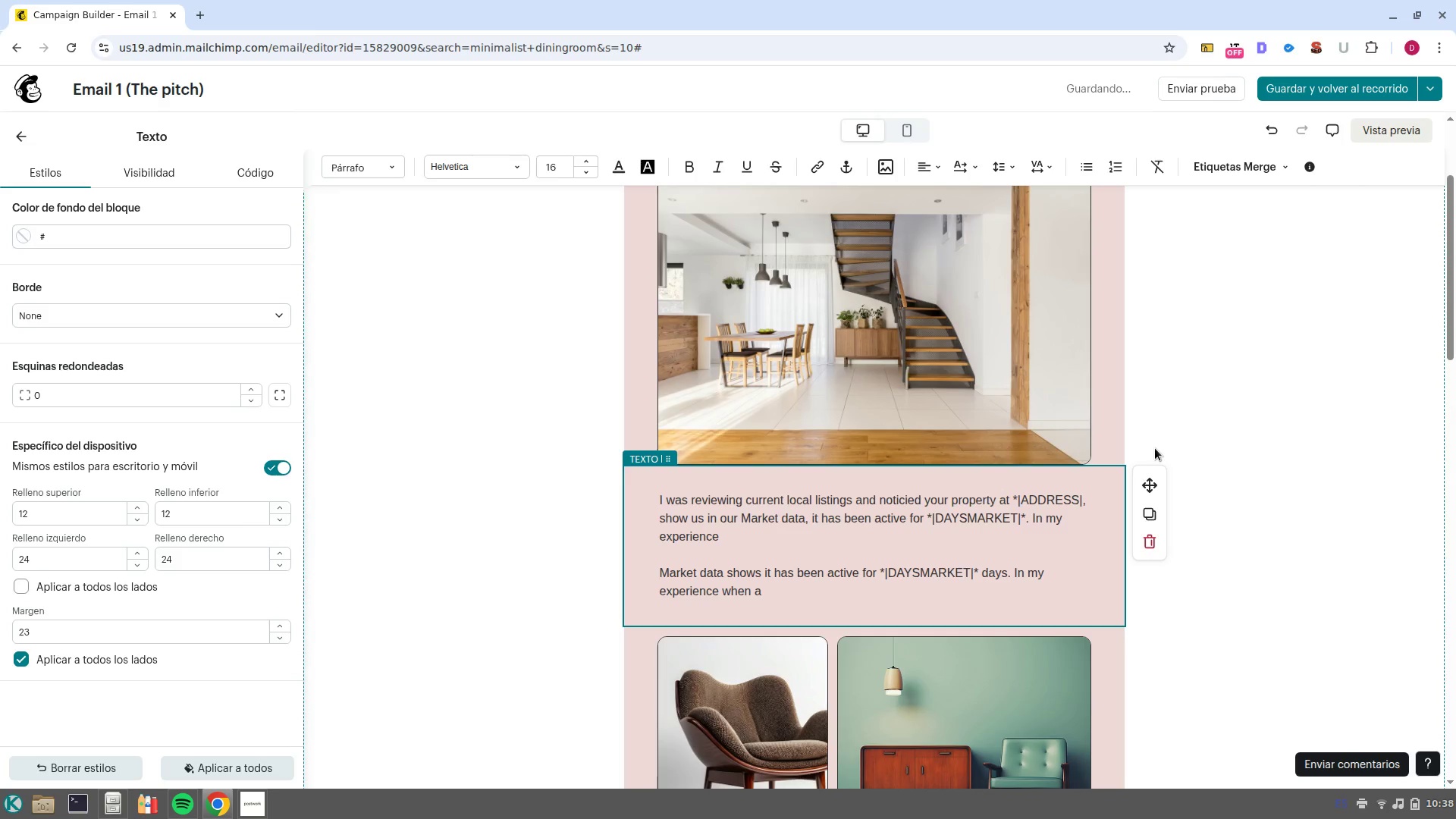 
type(, when a great property stalls, it-s ofe)
key(Backspace)
type(ten not a matter of price, but a matter of prrsentation. )
 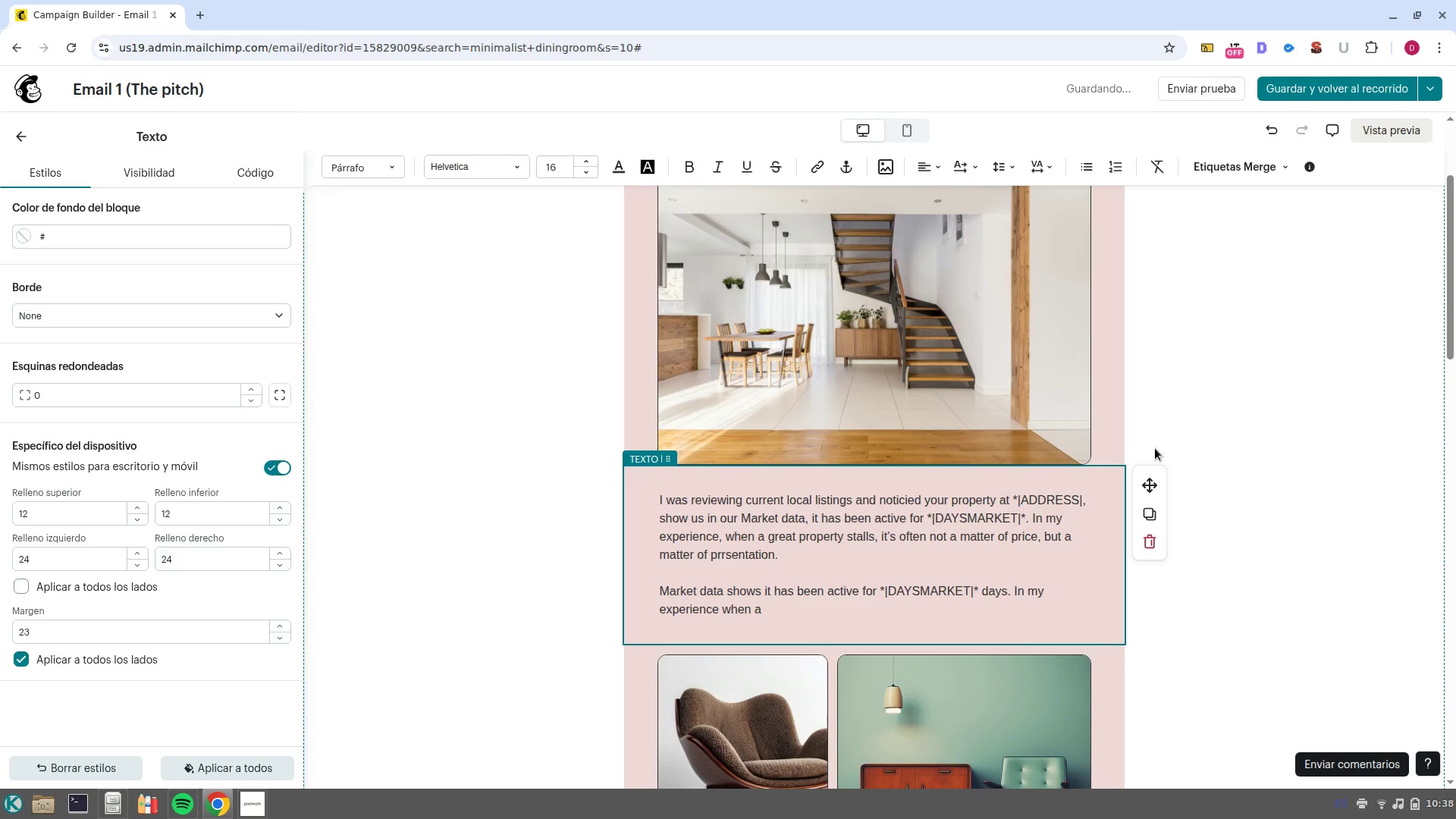 
key(Control+Backspace)
 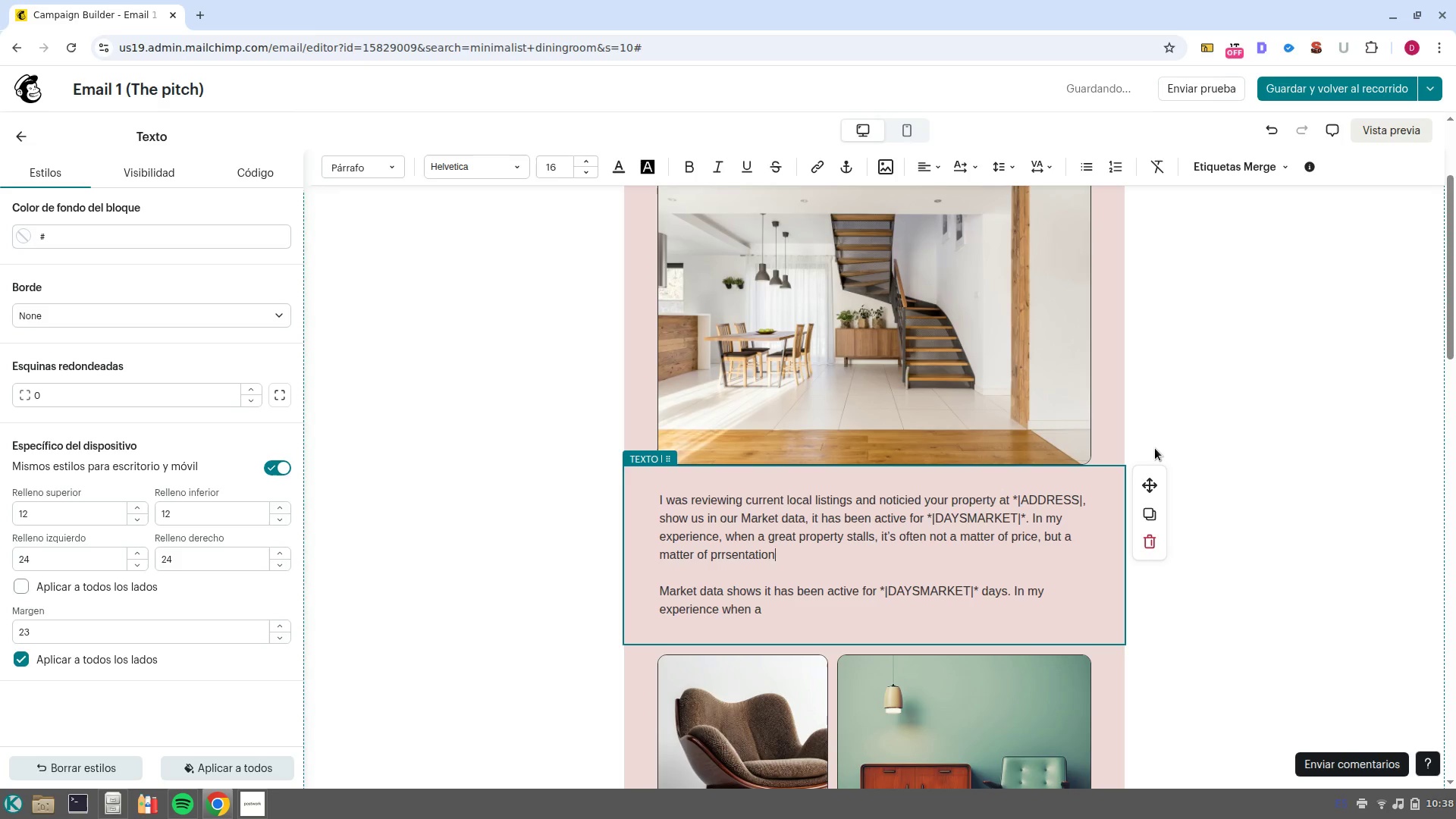 
key(Control+Backspace)
 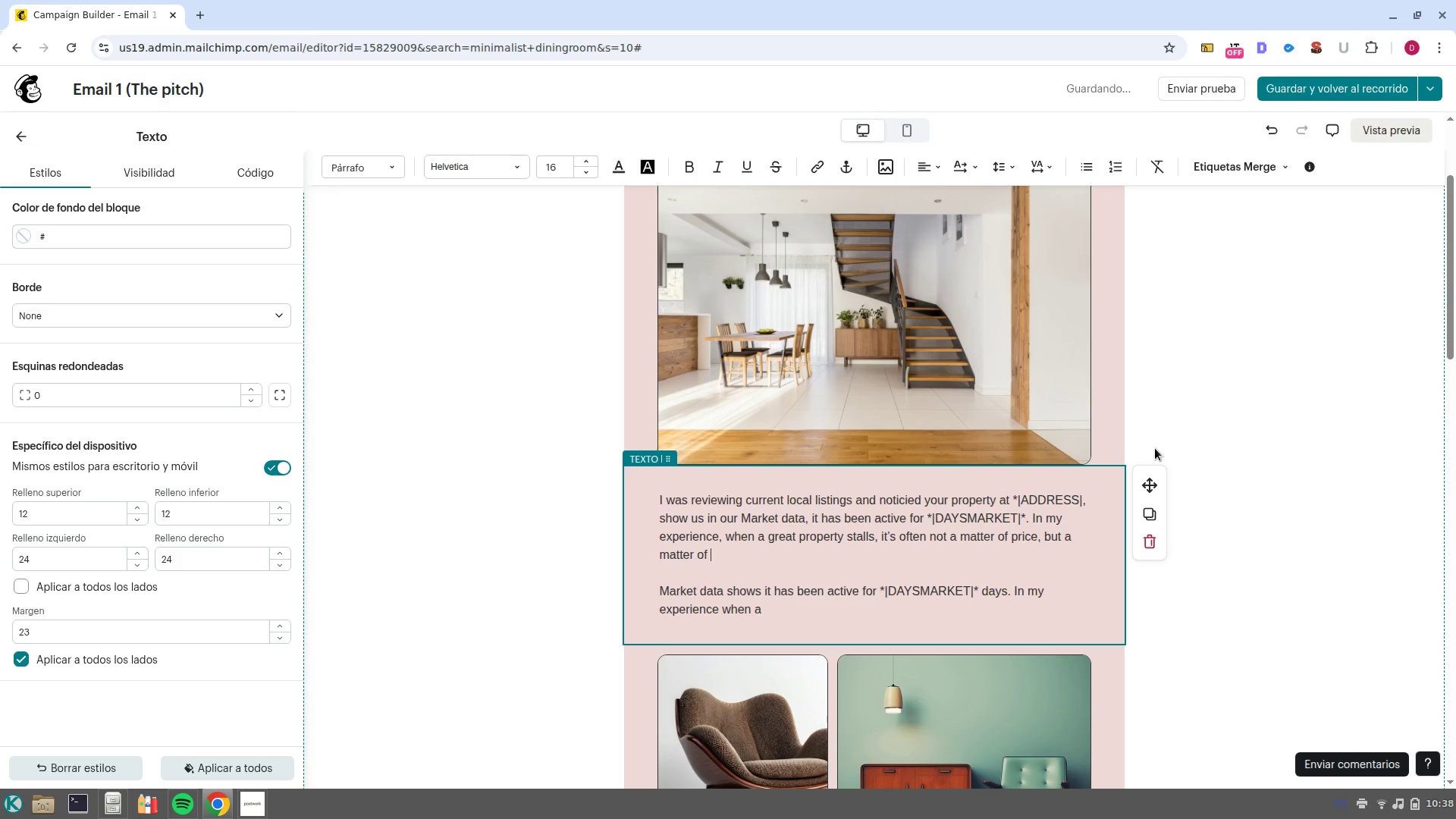 
type(presentation,)
key(Backspace)
type(.)
 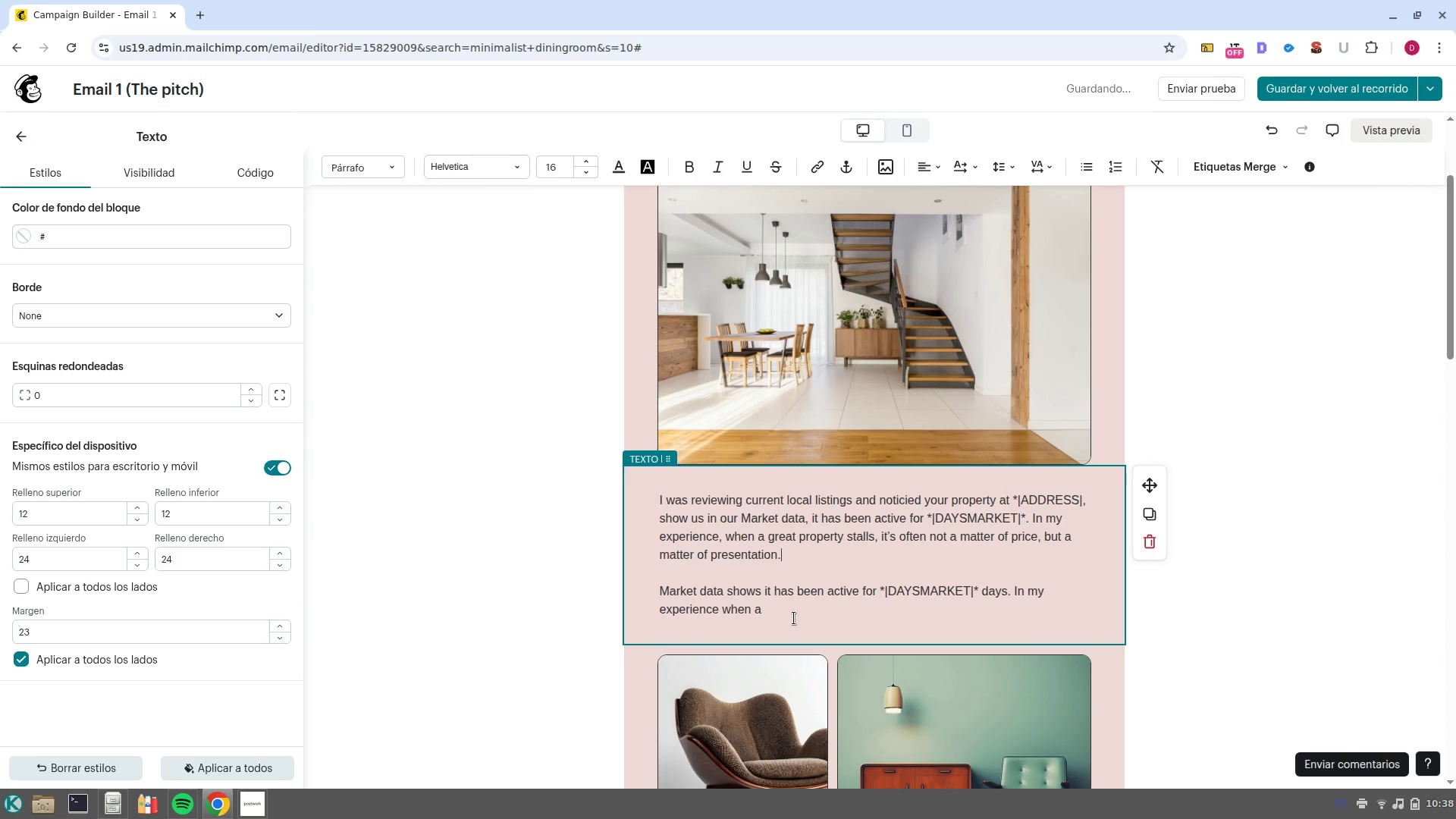 
left_click_drag(start_coordinate=[778, 613], to_coordinate=[641, 592])
 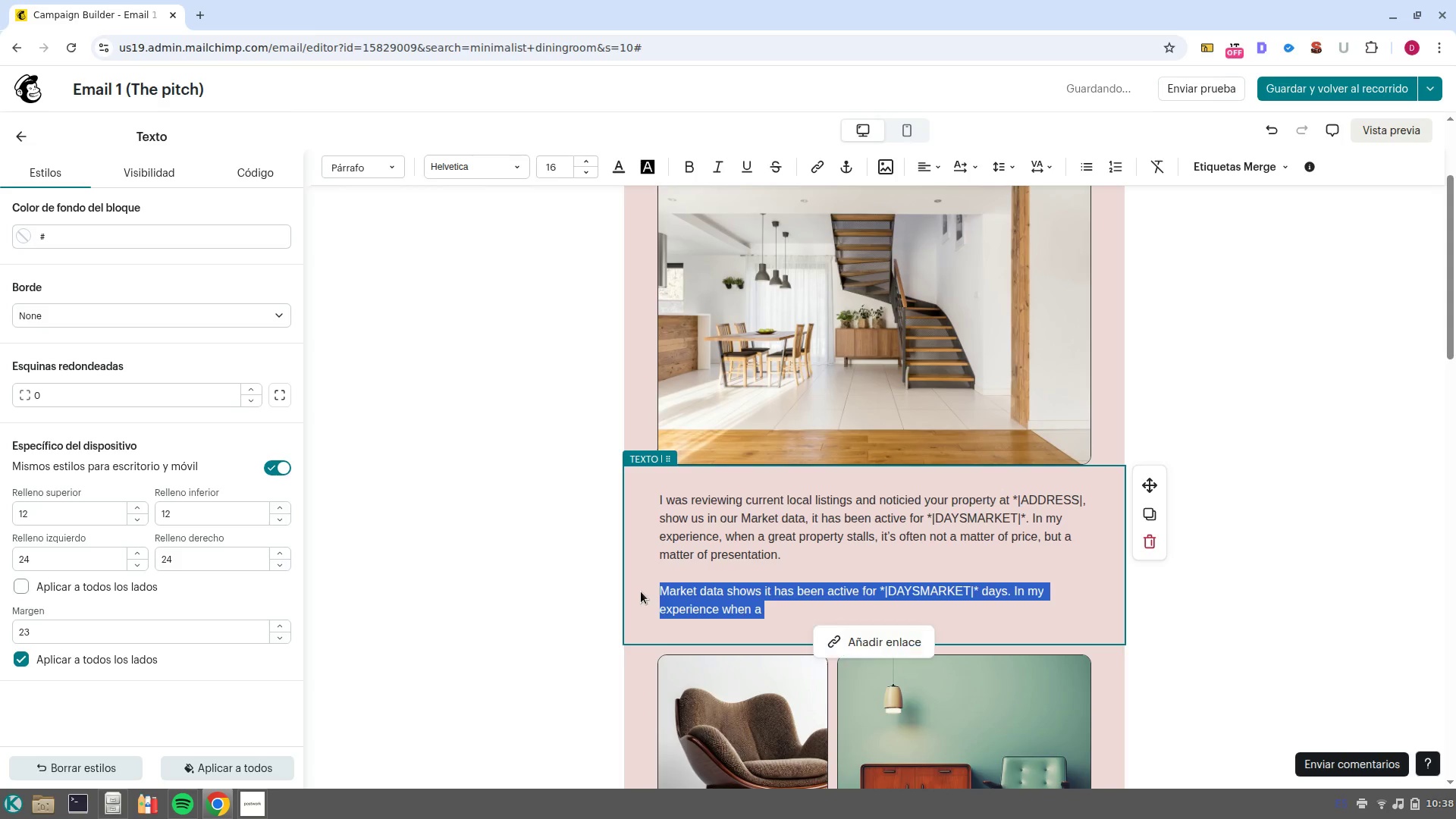 
key(Backspace)
key(Backspace)
key(Backspace)
key(NumpadEnter)
key(NumpadEnter)
type(At )
 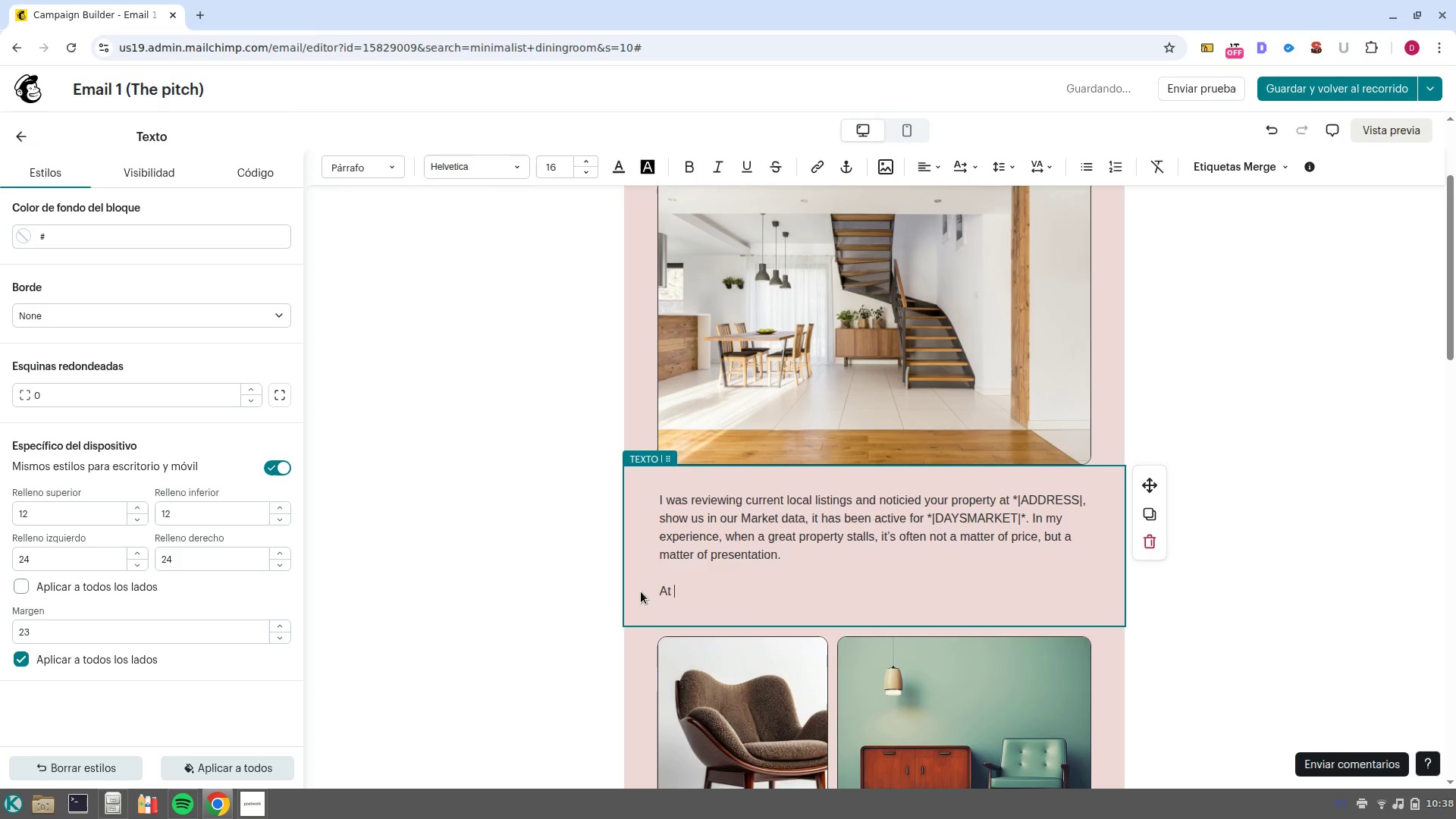 
key(Control+Shift+V)
 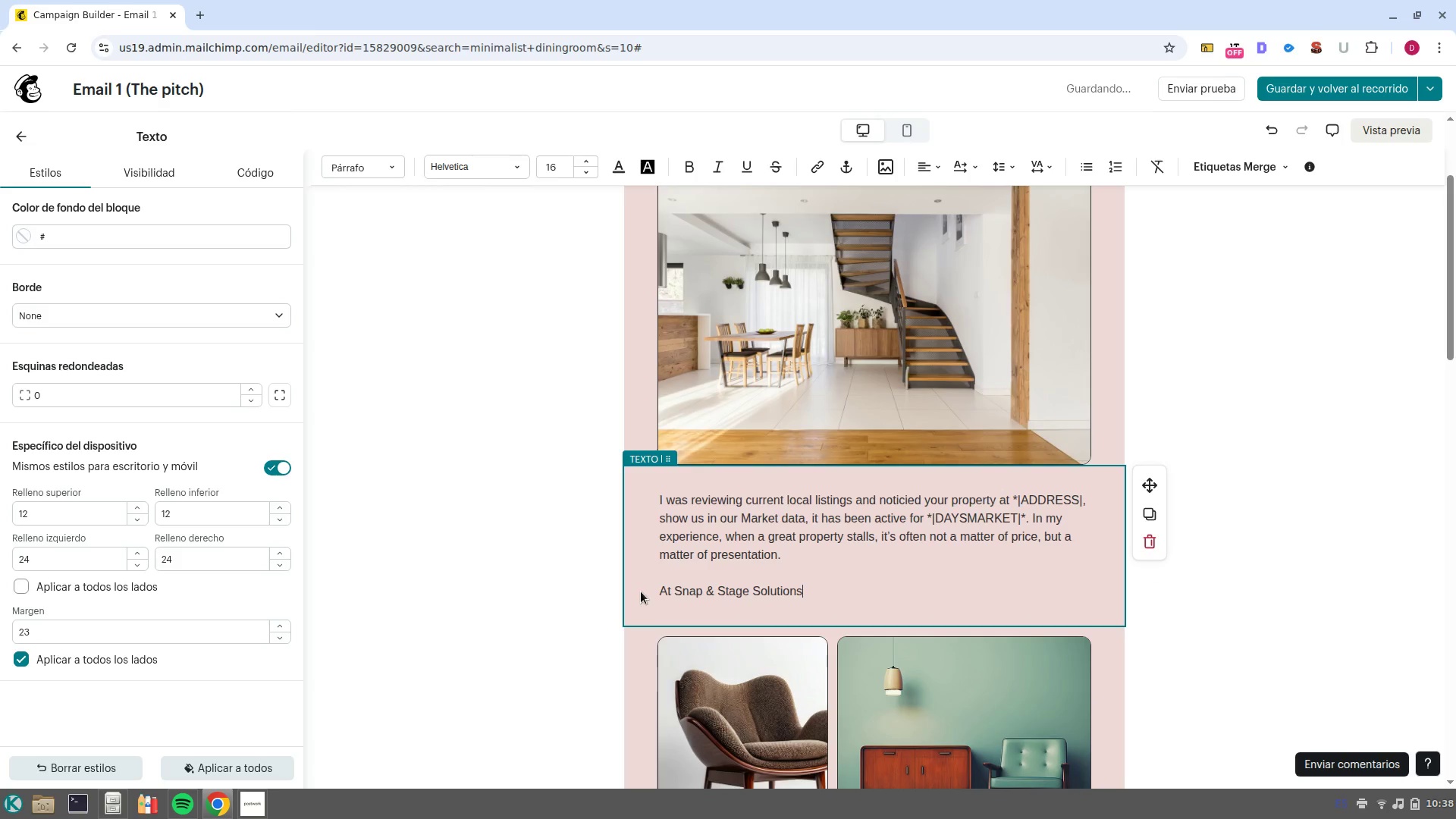 
key(Control+ControlLeft)
 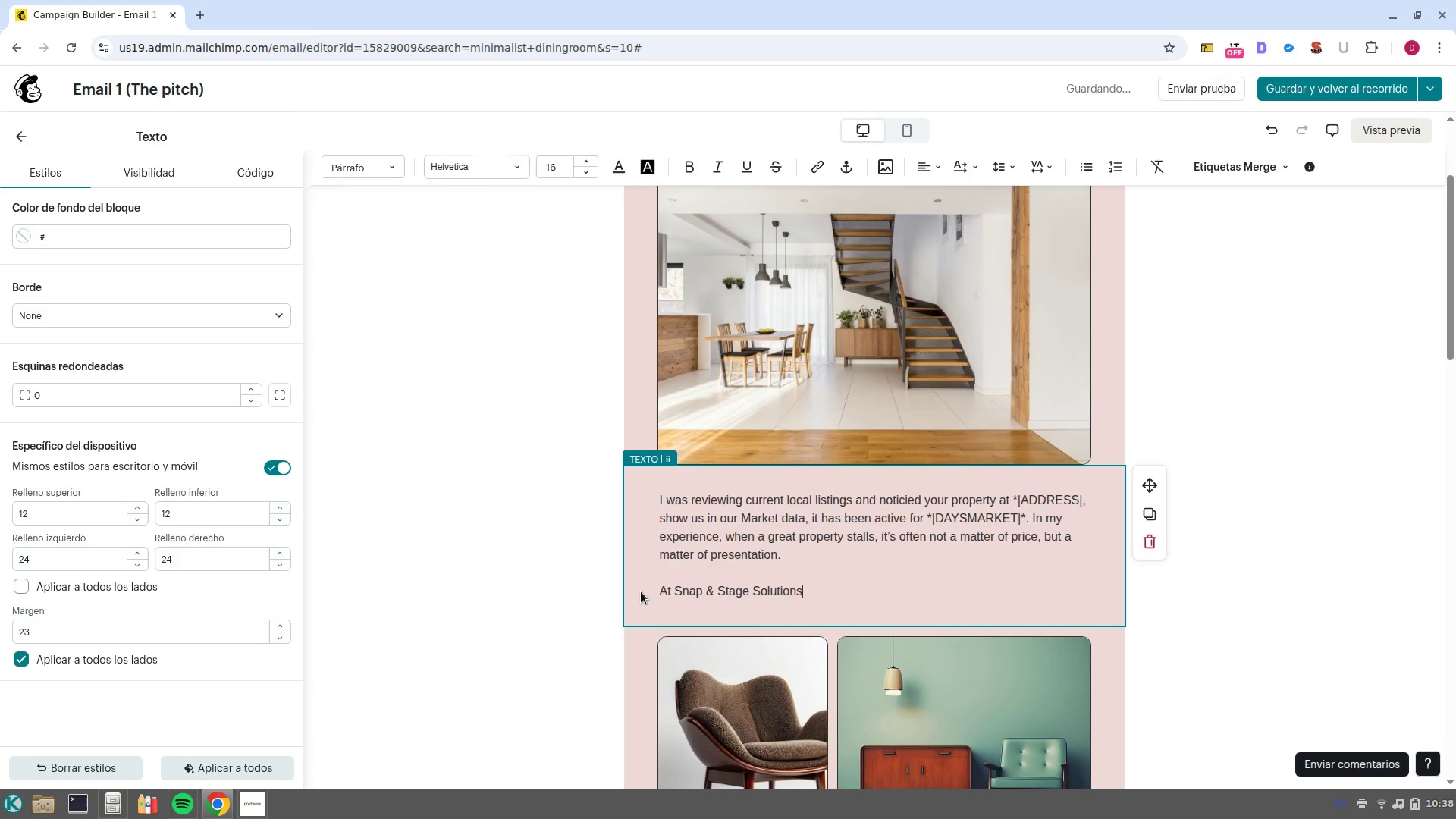 
type(, we specialize in @listing Refreshes, @We help agents like you at )
 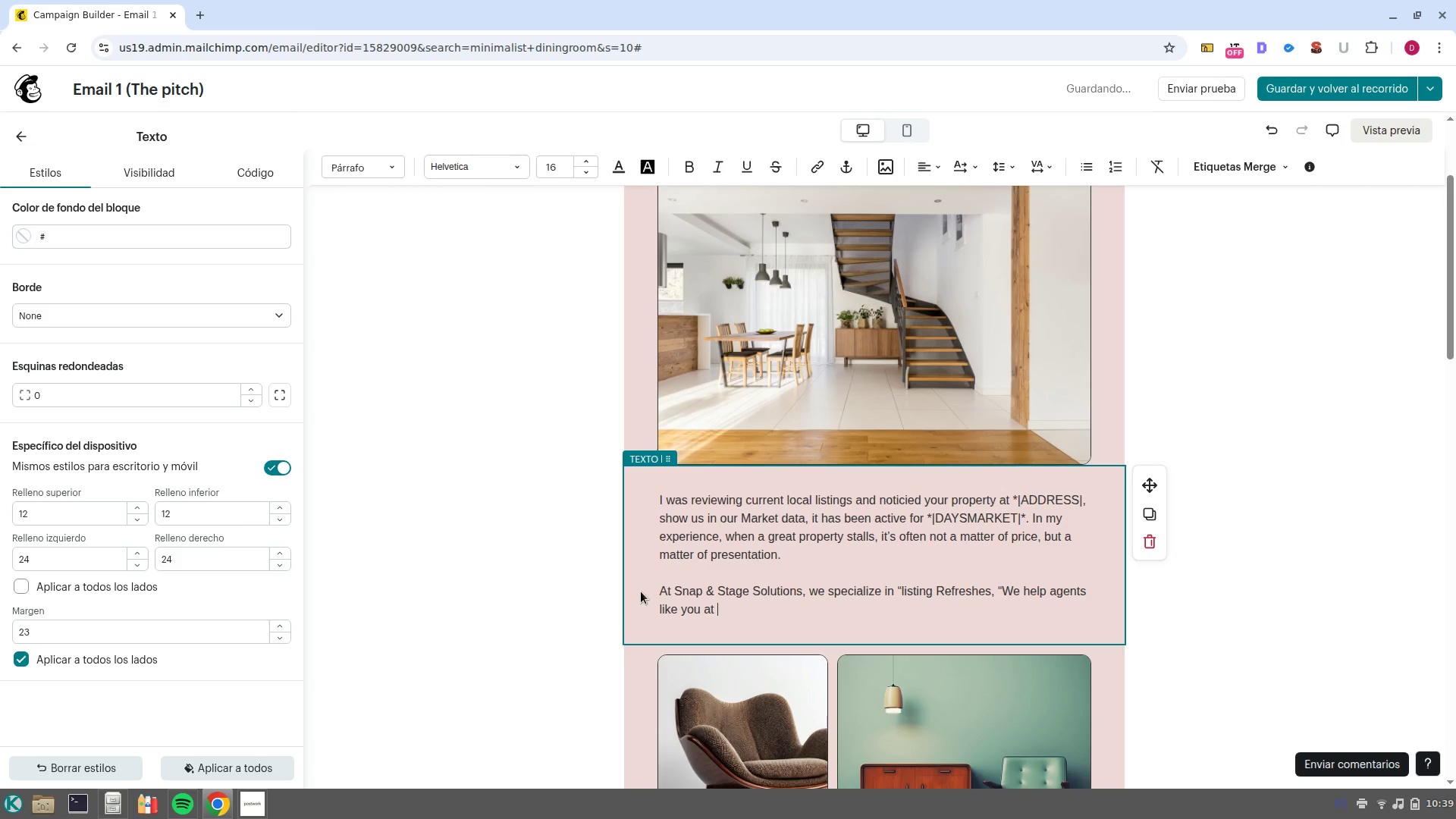 
left_click([1230, 166])
 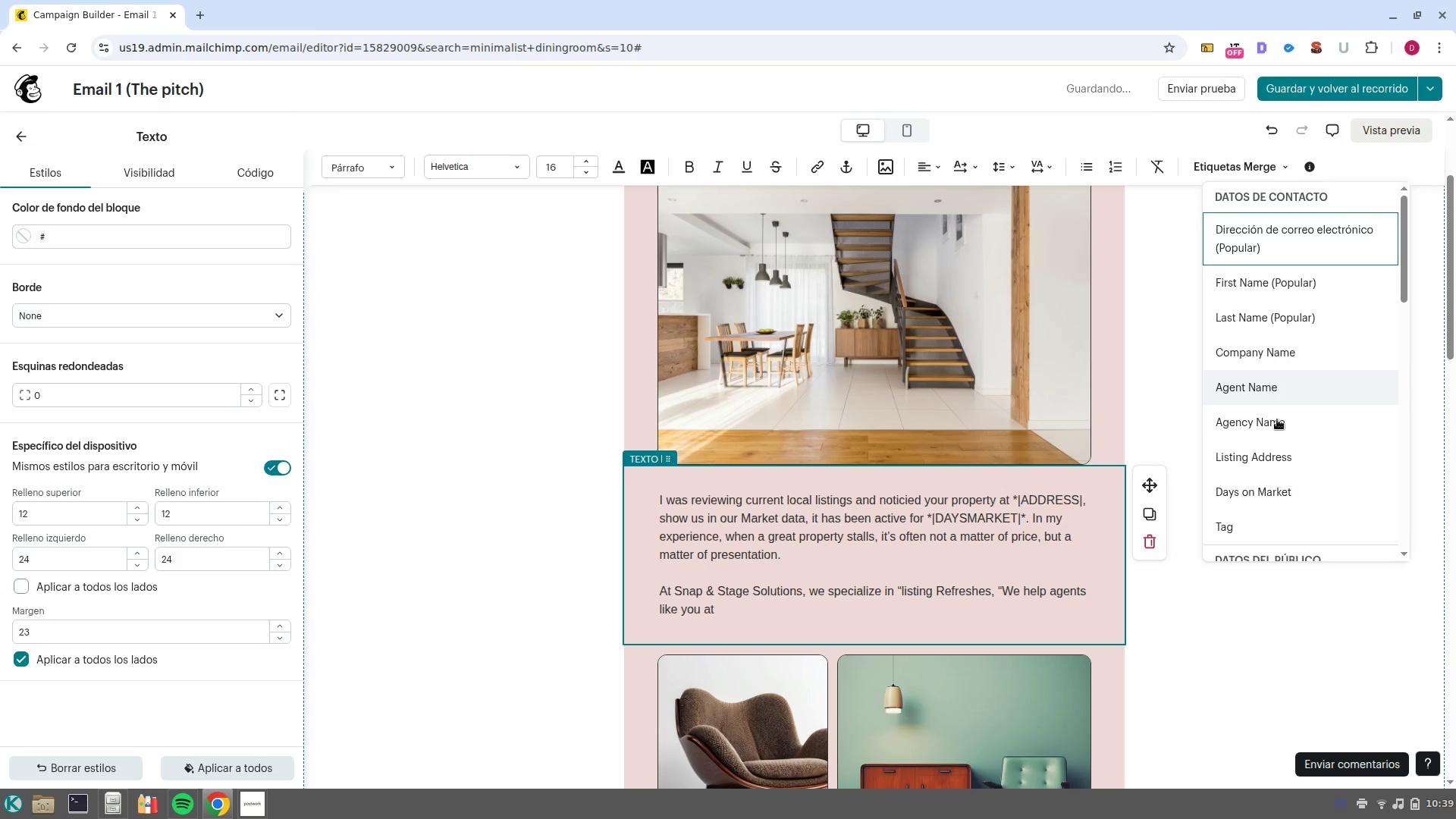 
left_click([1277, 419])
 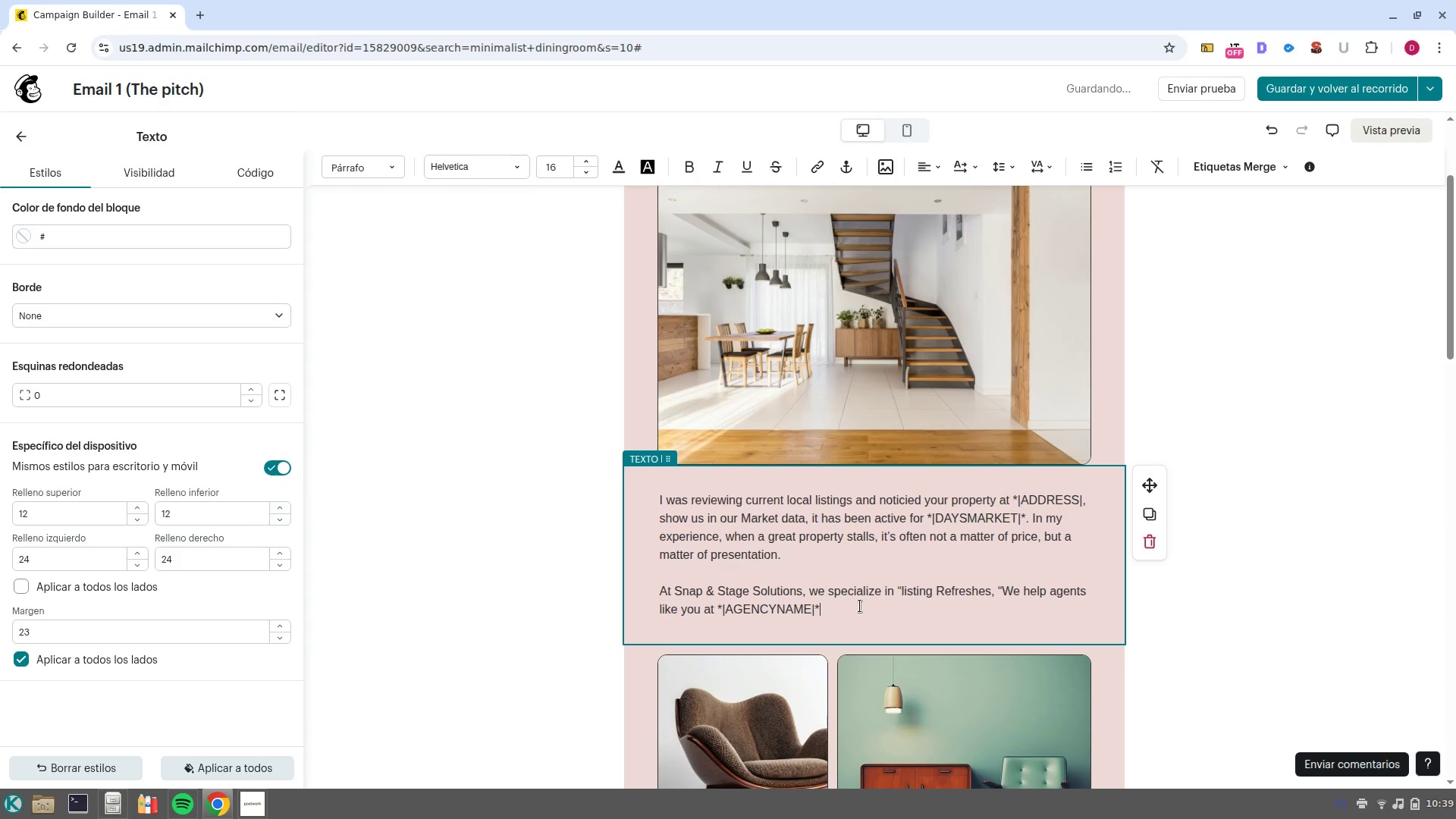 
type(  re/eneer)
key(Backspace)
key(Backspace)
 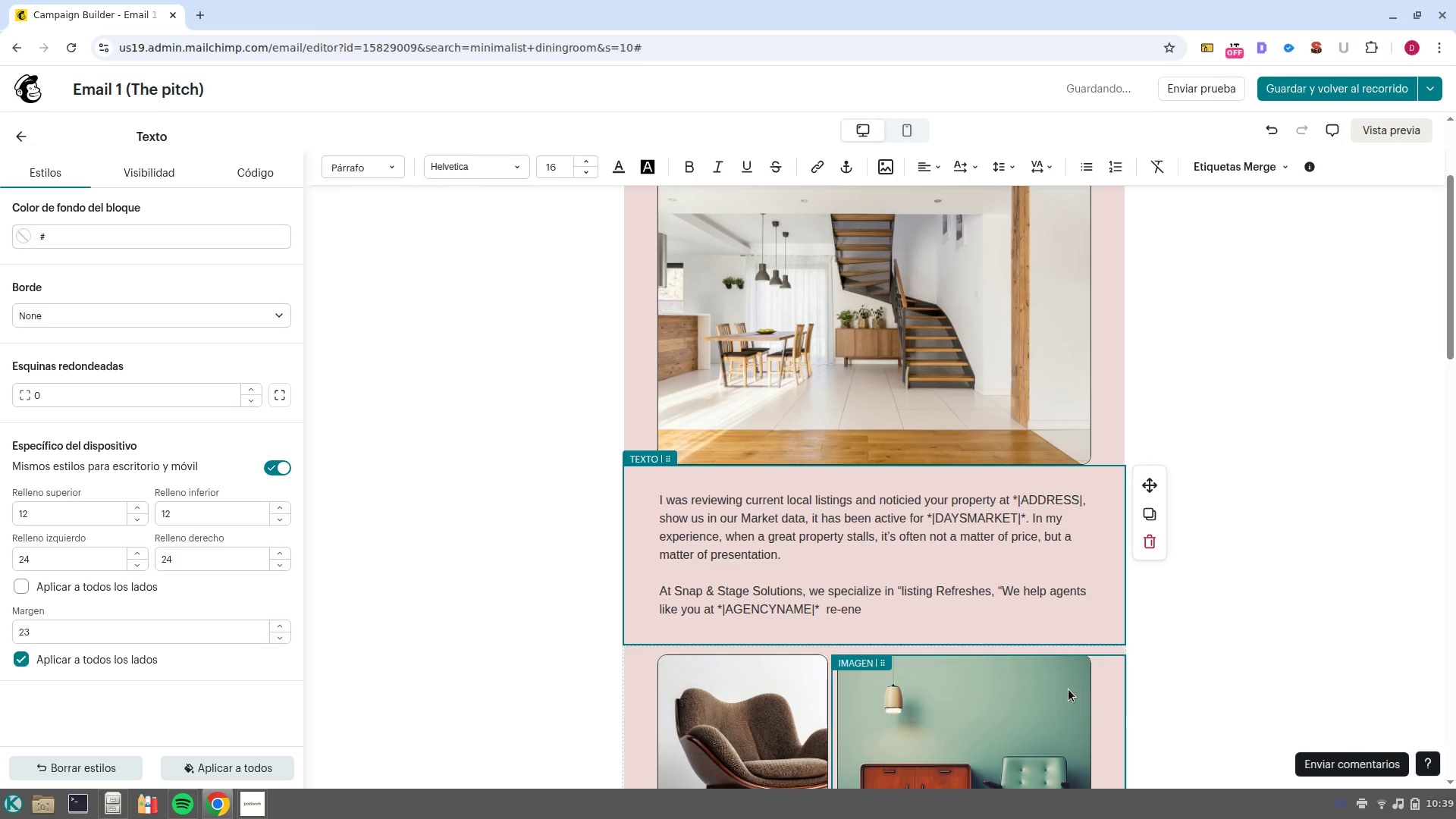 
type(rgize )
 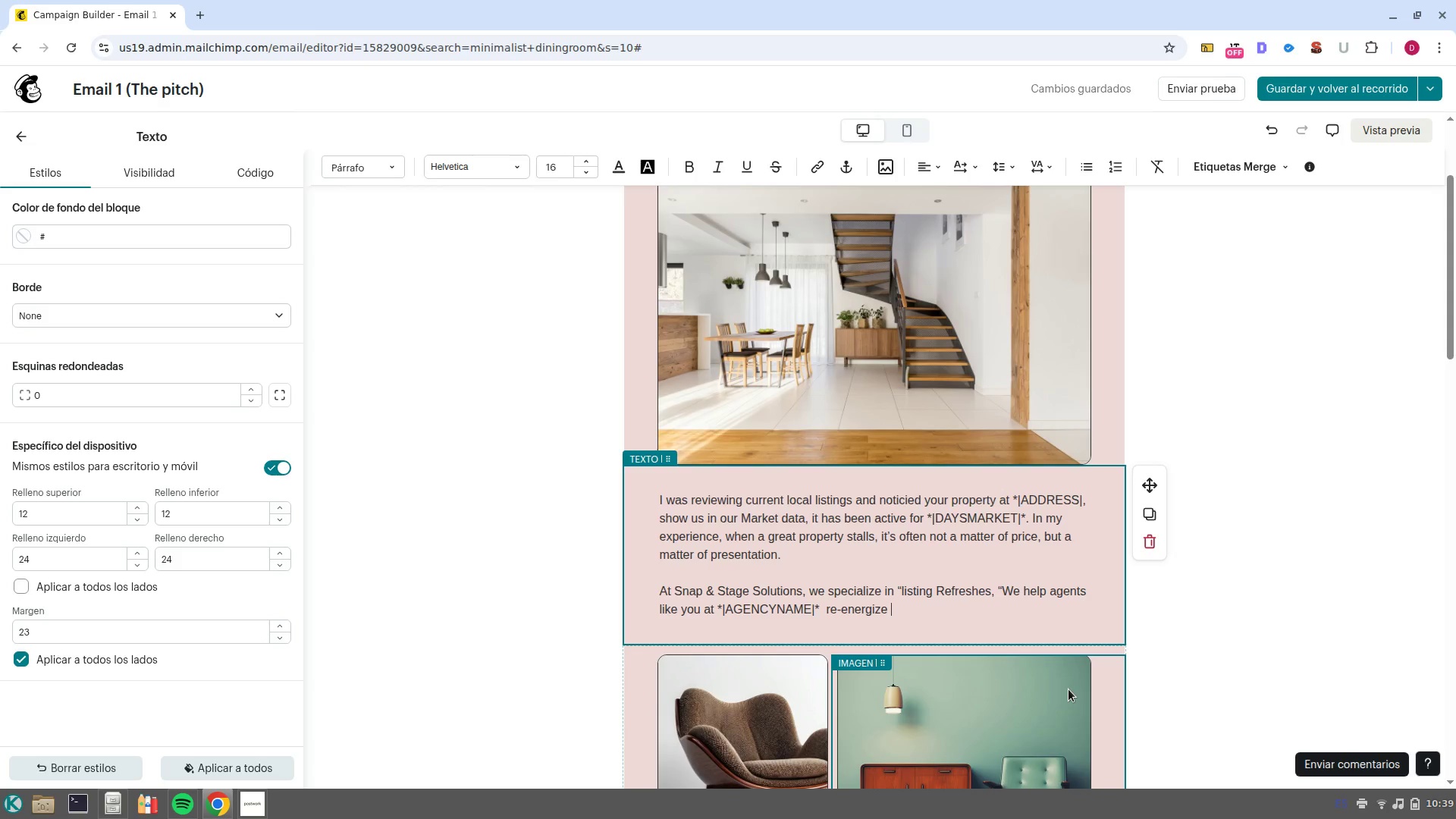 
wait(7.02)
 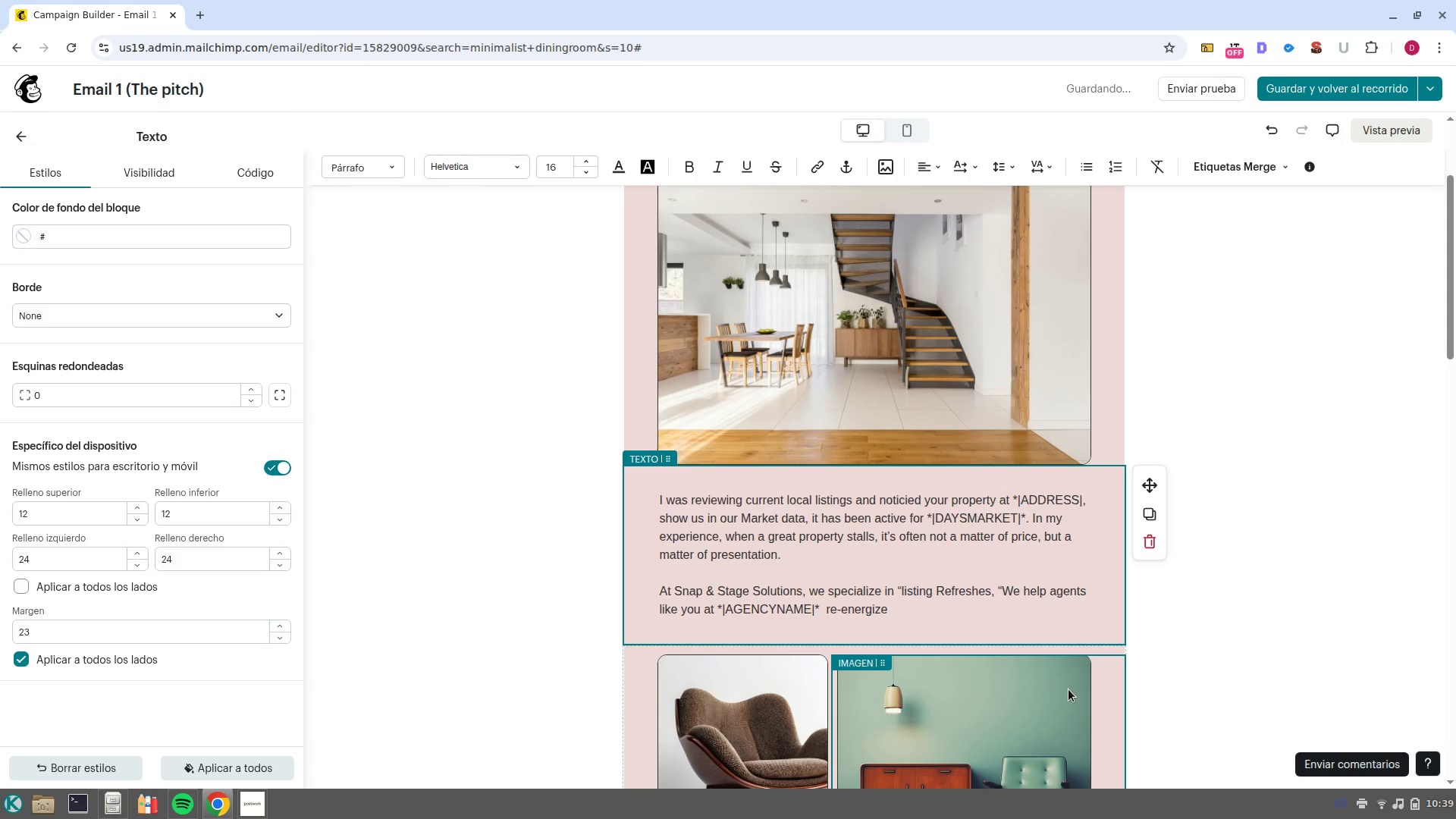 
type(stalled)
 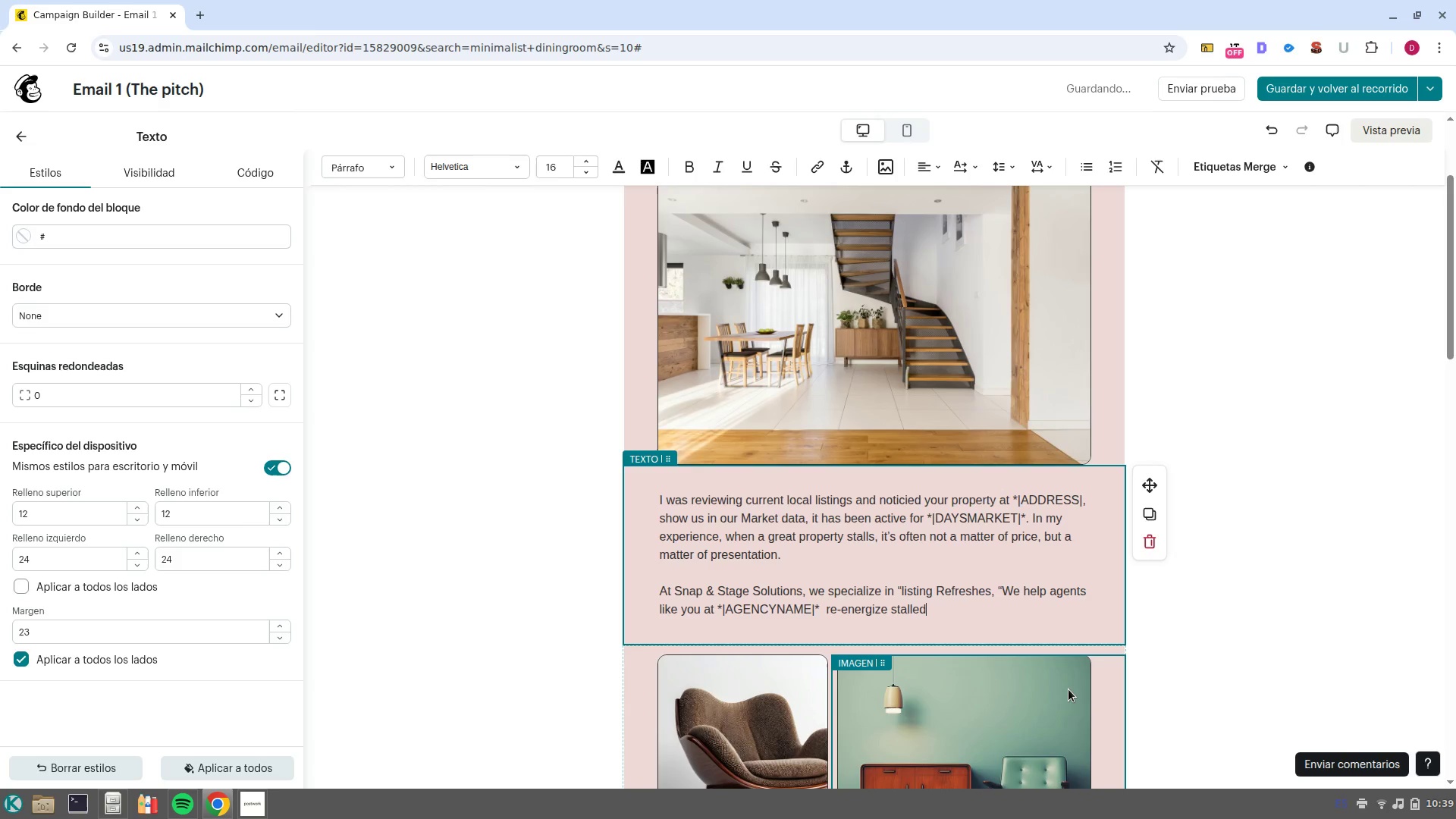 
key(Space)
 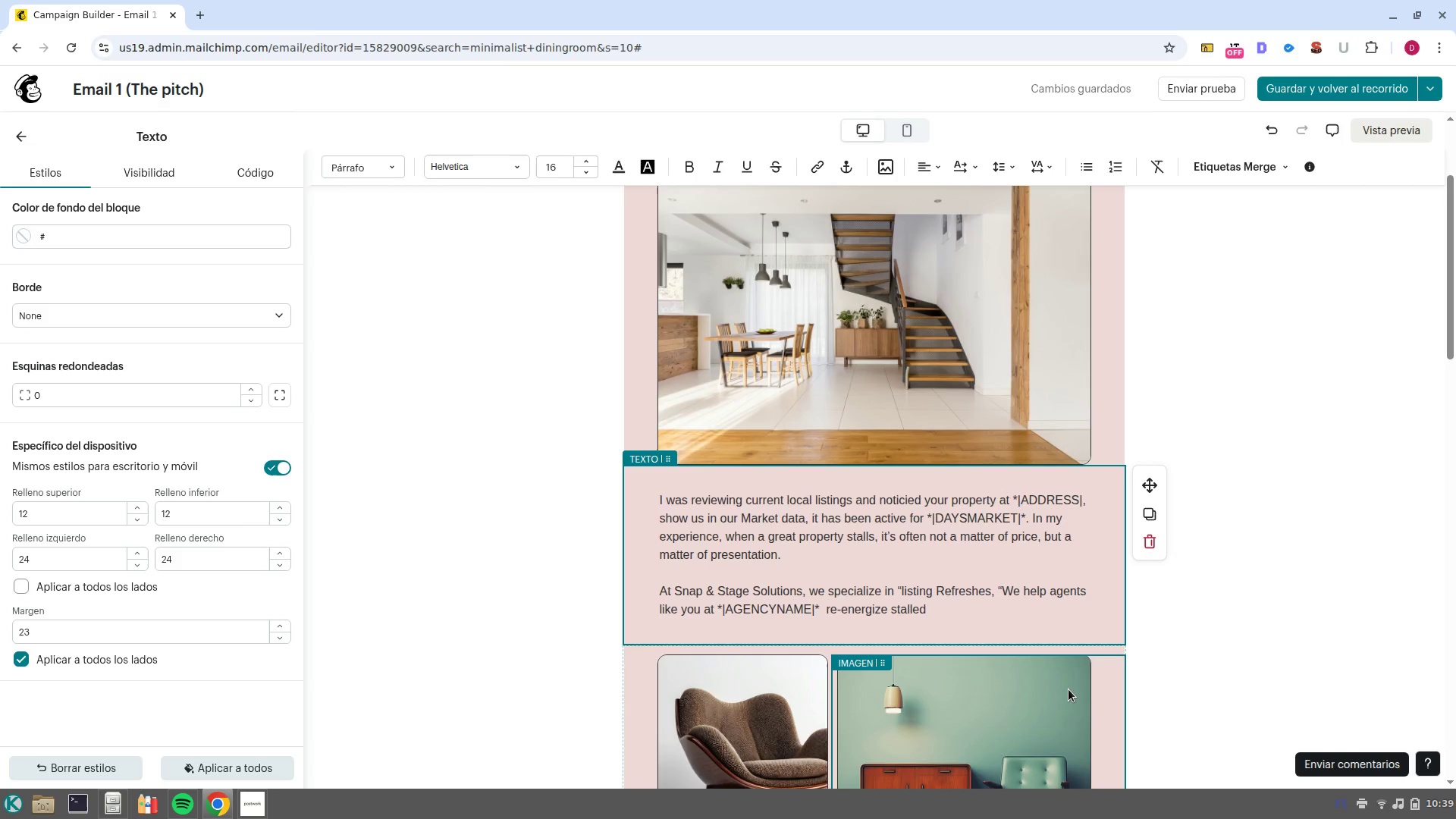 
wait(14.36)
 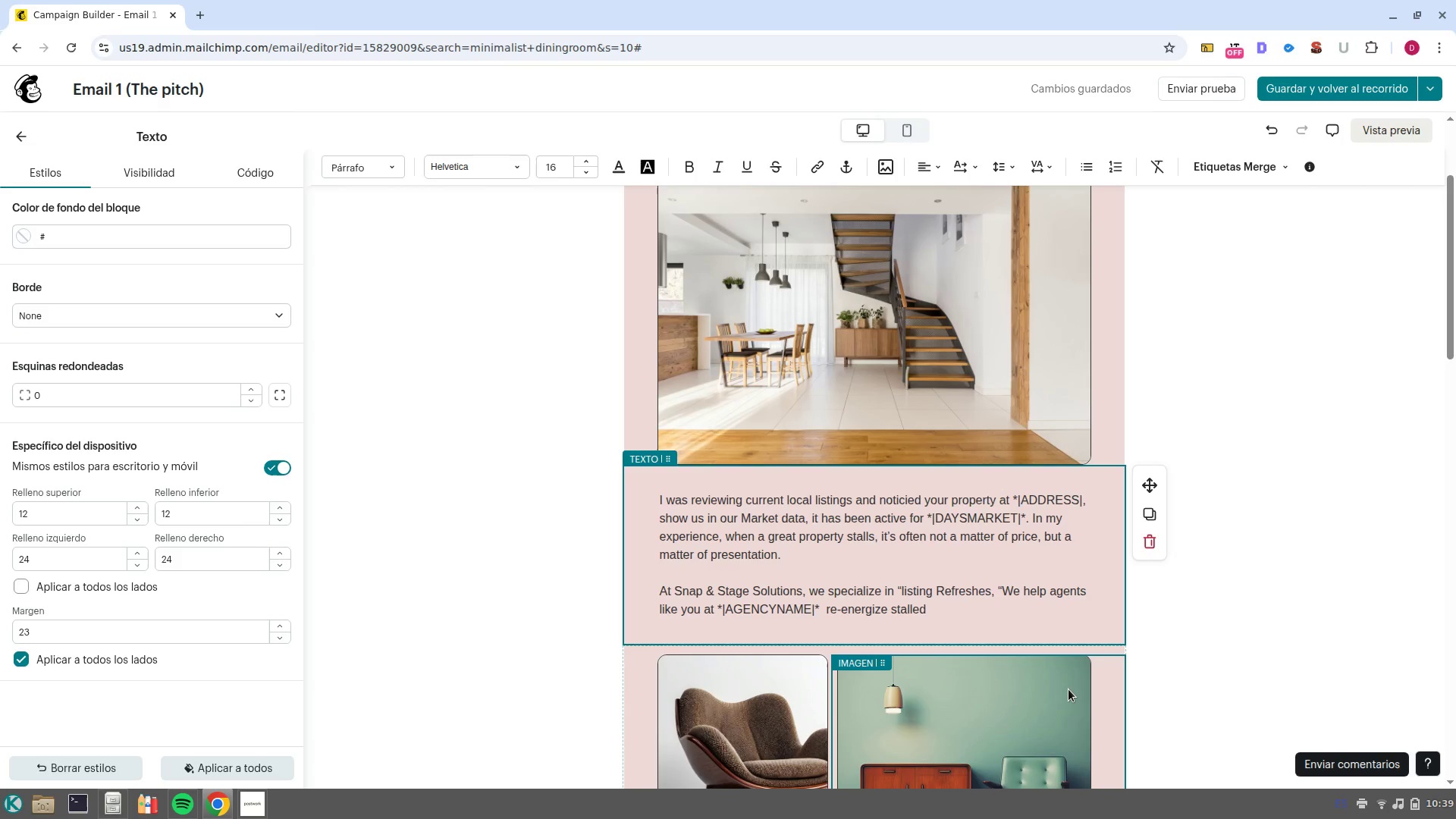 
type(listings through hig/end)
 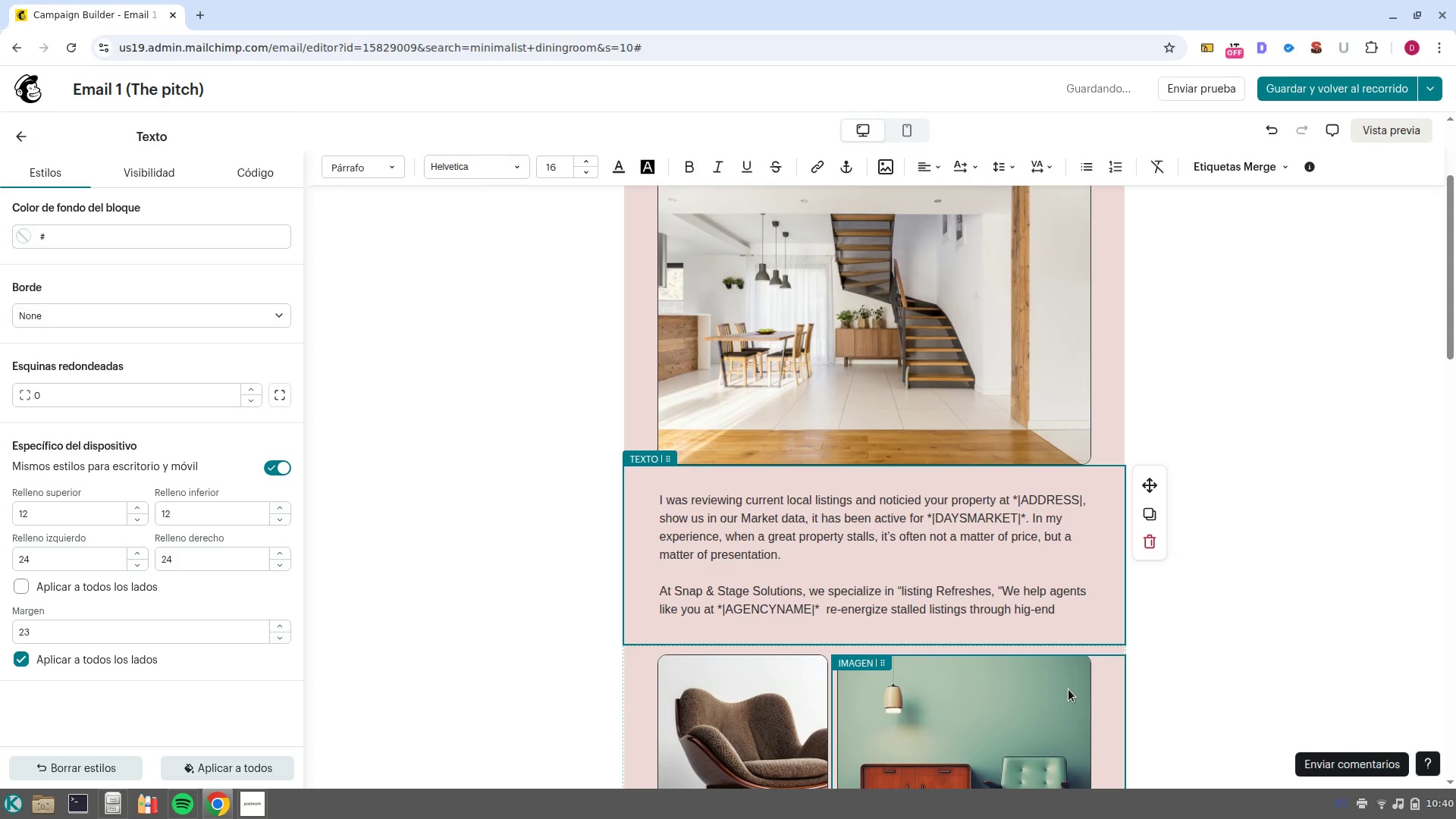 
type( professional photogra)
 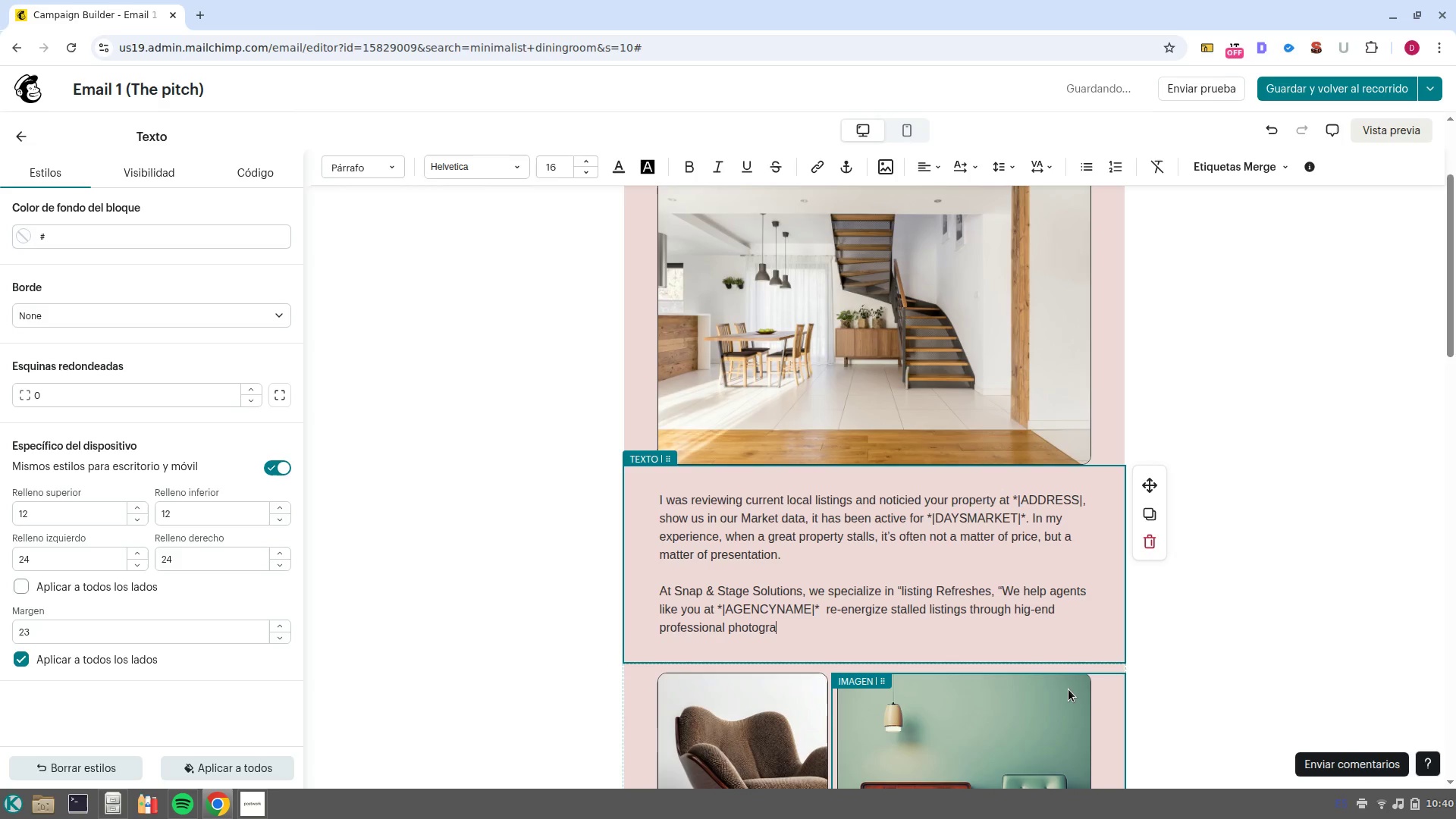 
type(pgy and strategic home staging. )
 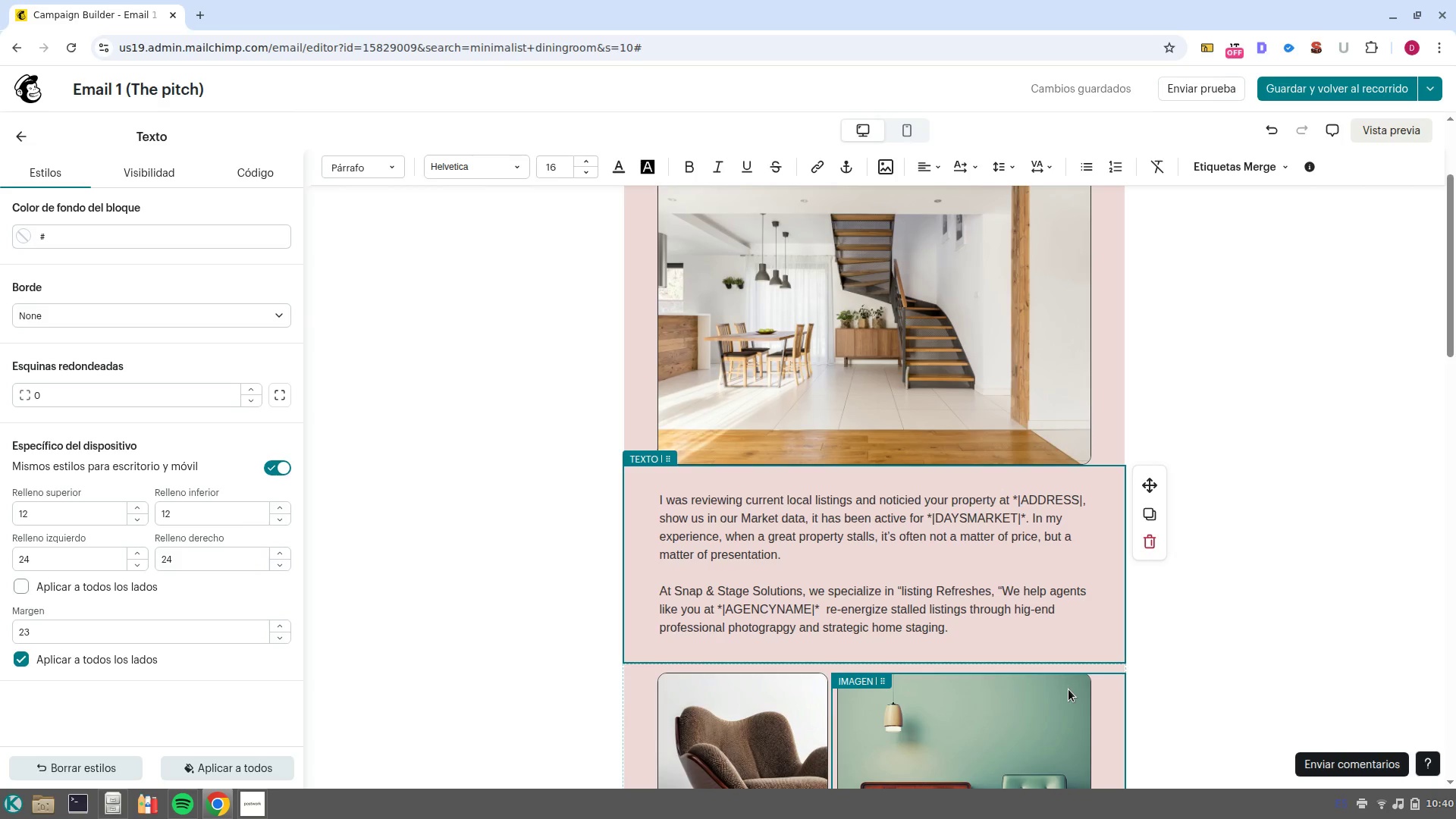 
wait(13.41)
 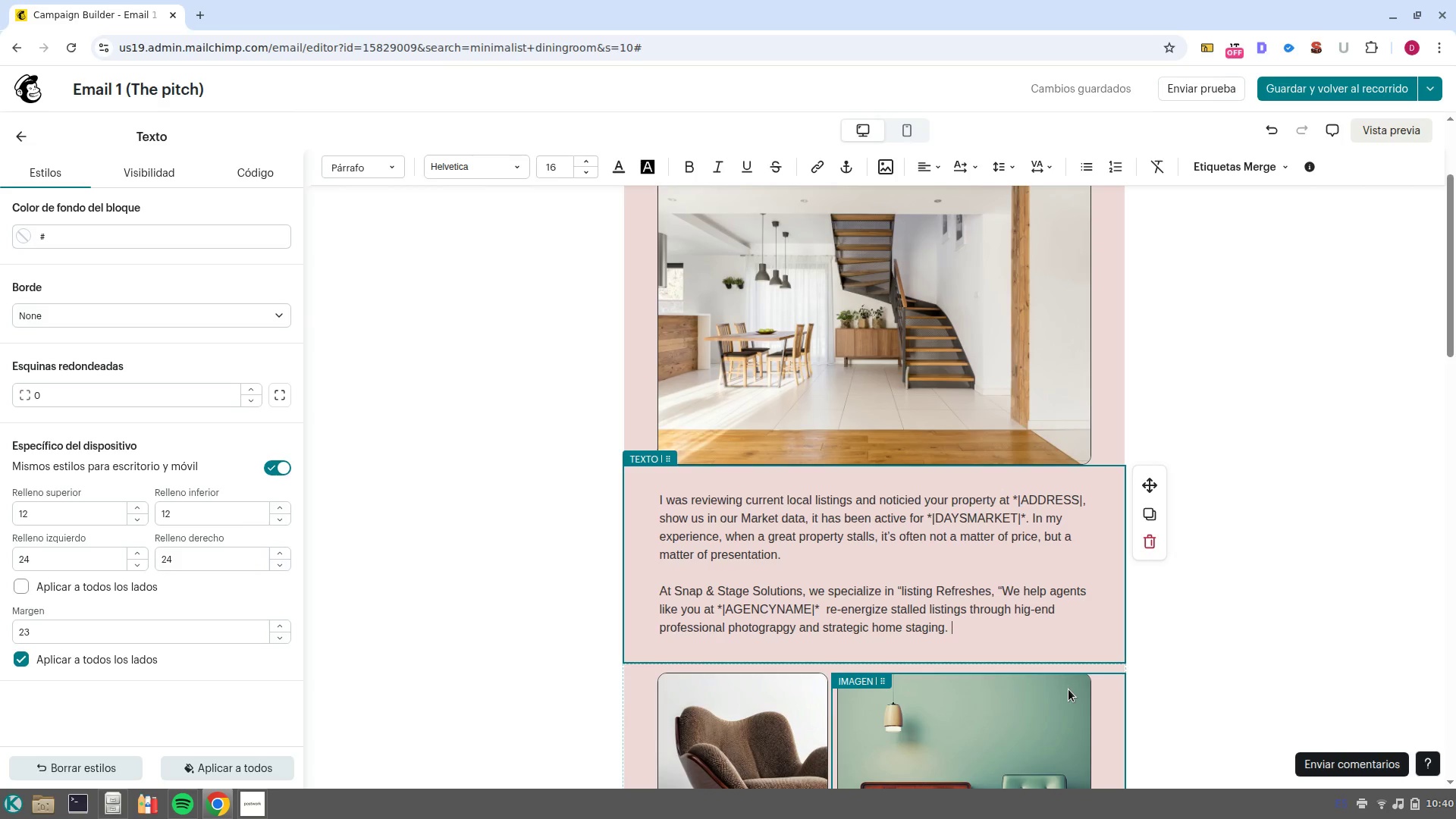 
type(Our goal is simple)
 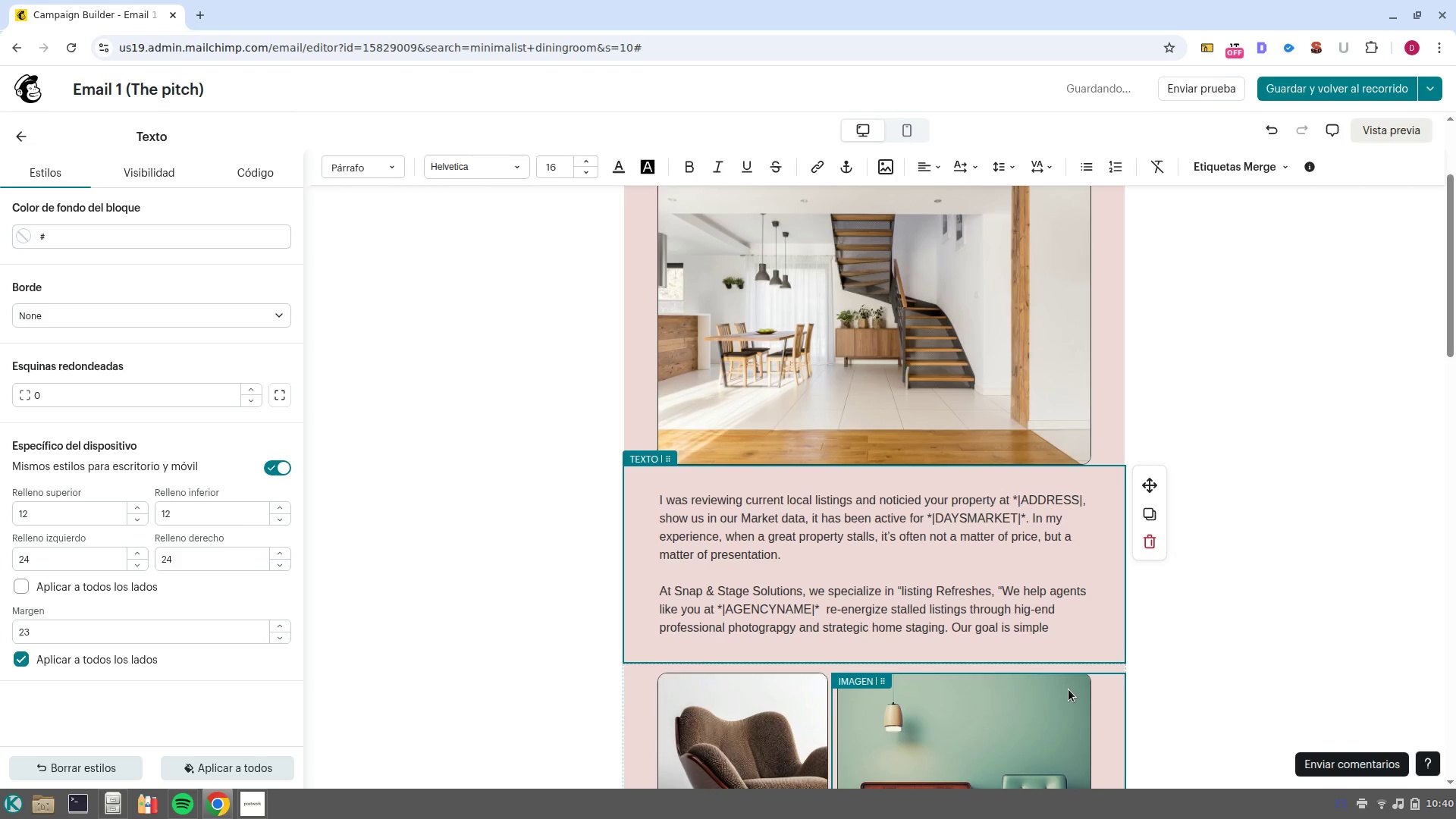 
wait(5.02)
 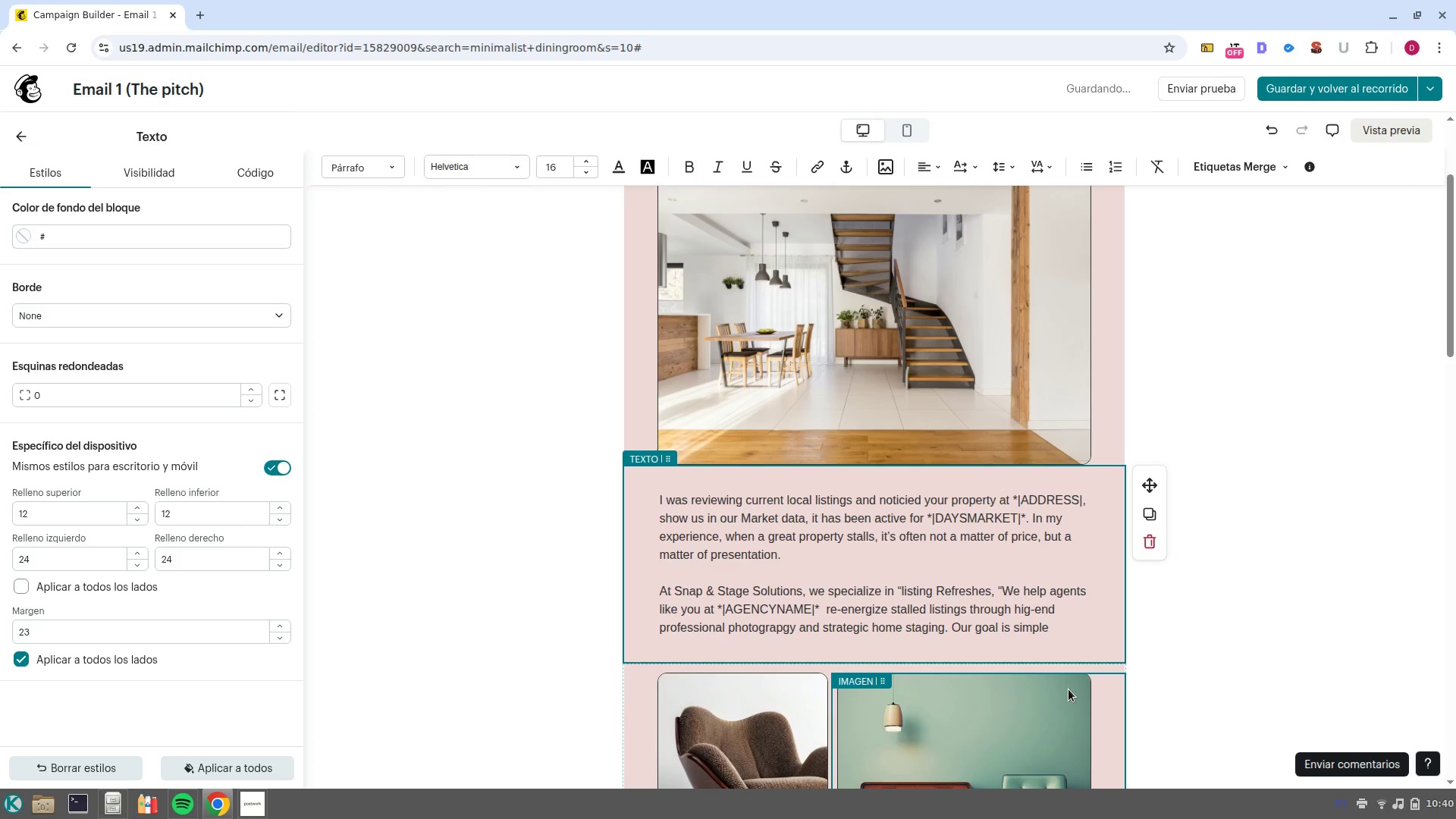 
type(> capture )
 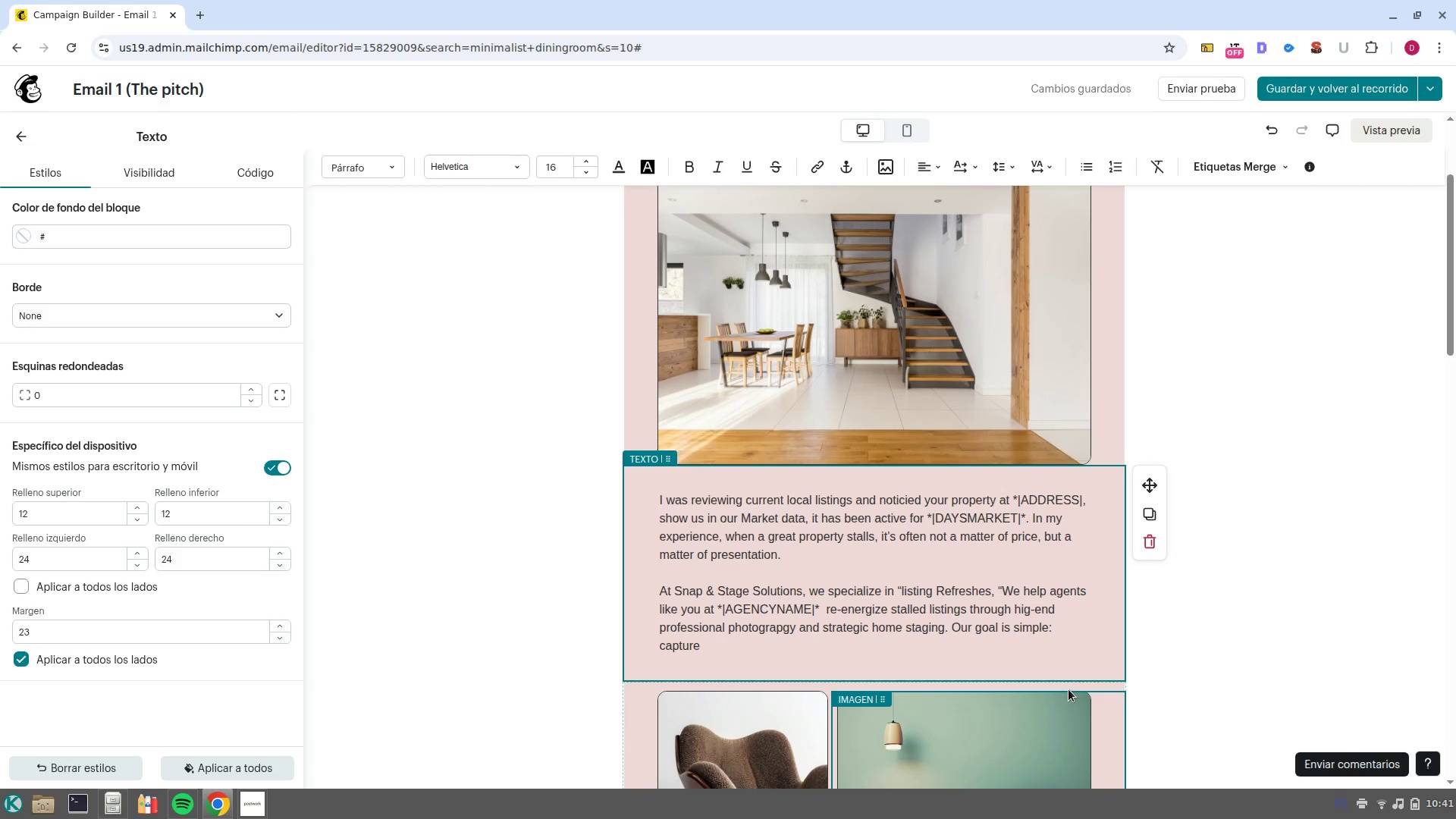 
wait(17.86)
 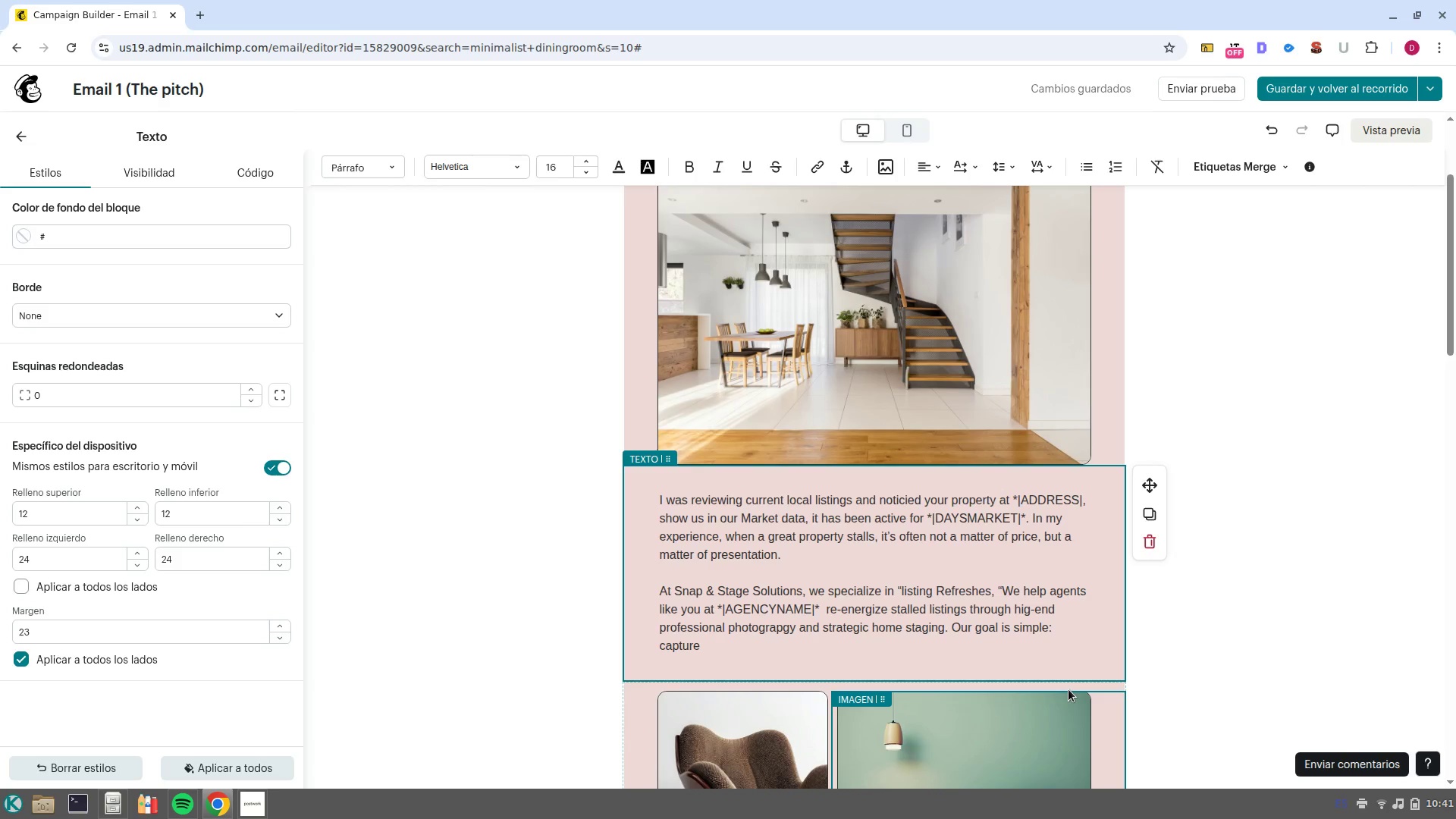 
type(the buyer-s attetion in the fist 2.5 seconds of their search. )
key(NumpadEnter)
key(NumpadEnter)
key(Backspace)
type(A)
key(Backspace)
key(NumpadEnter)
type(Are you open to a 5/quick call to discuss we can get more eyes on this )
 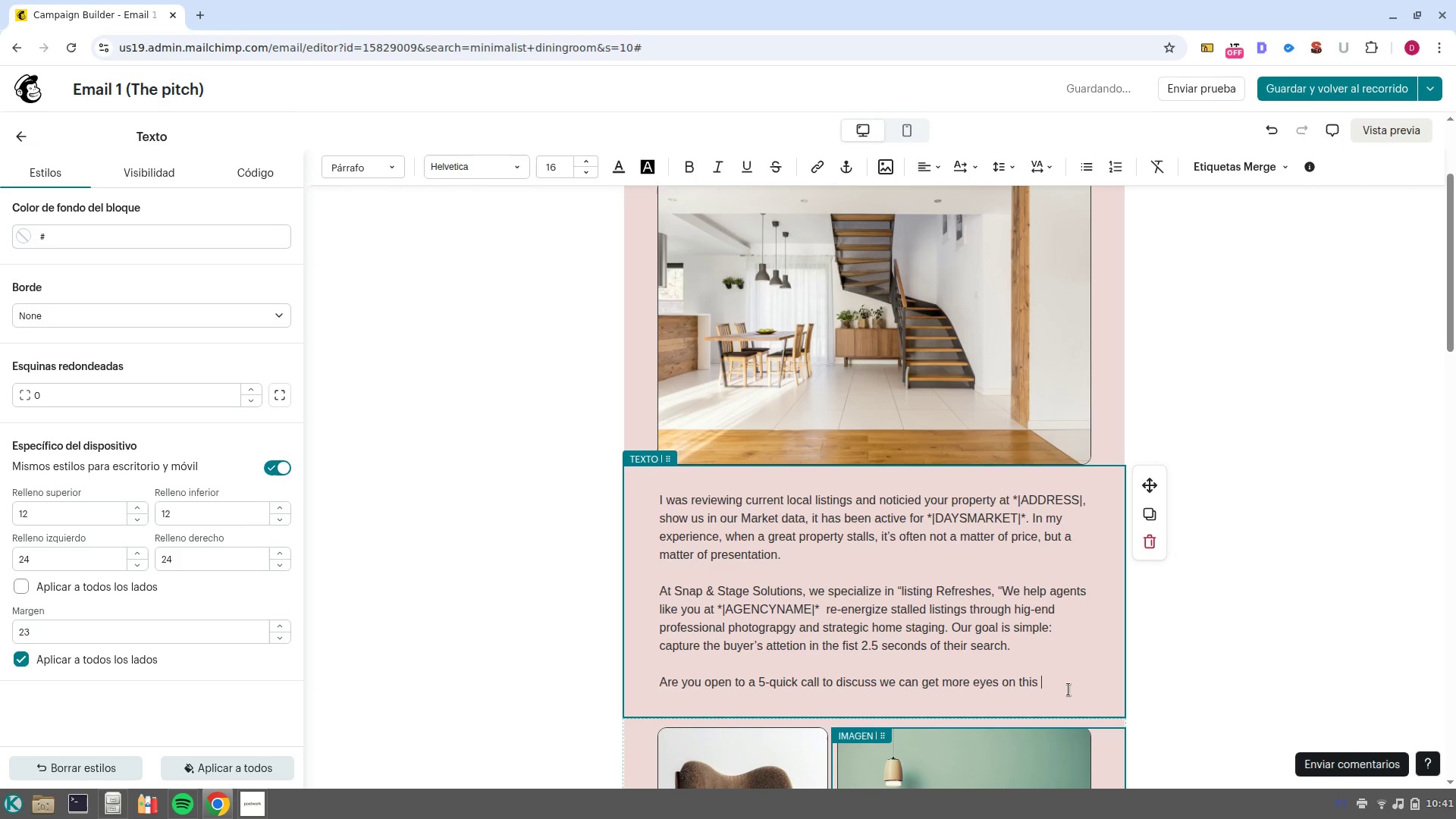 
type(listings )
 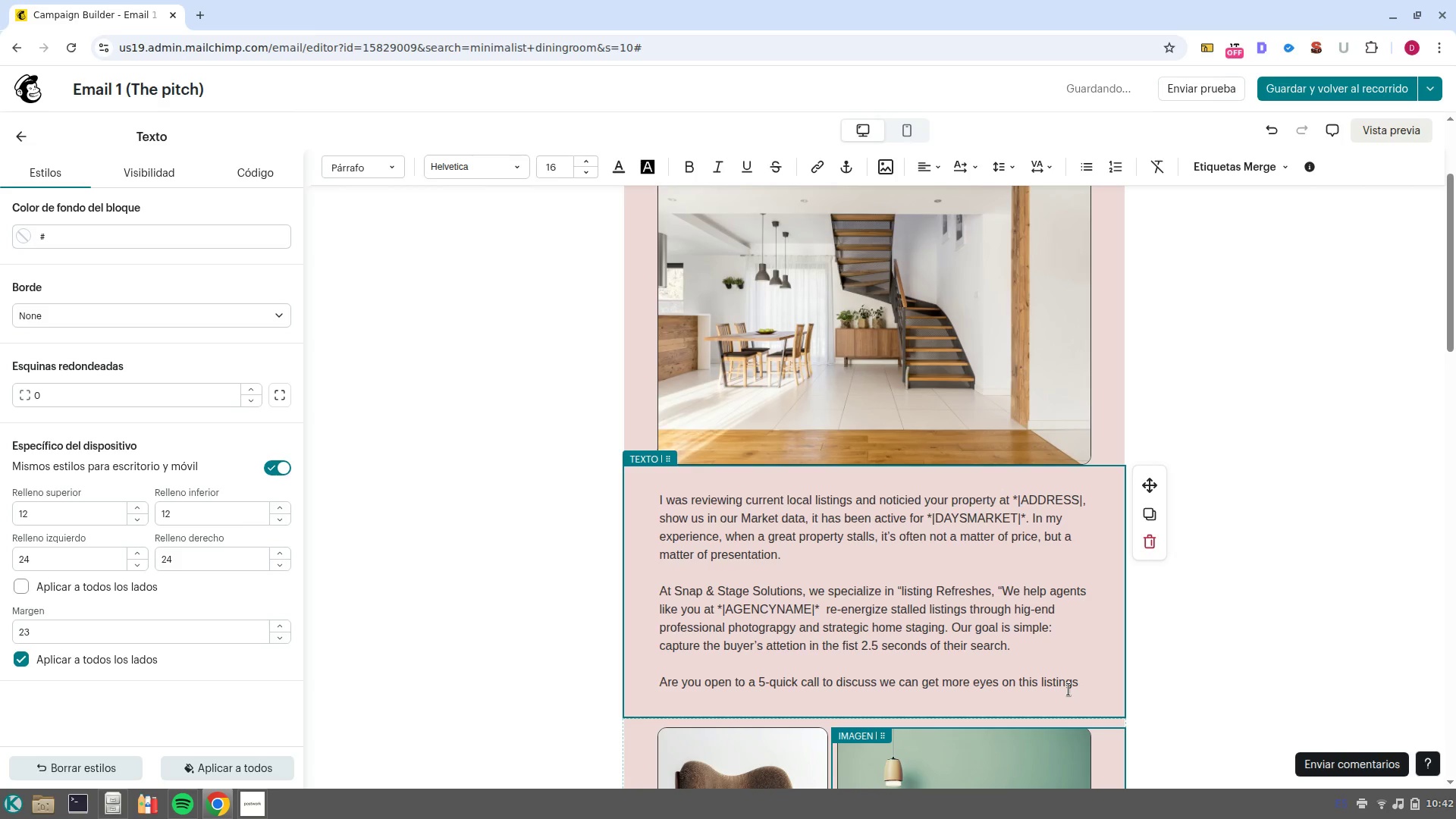 
type(how we get more eyes in this listing and reduce its tie)
key(Backspace)
type(me on market_)
key(NumpadEnter)
 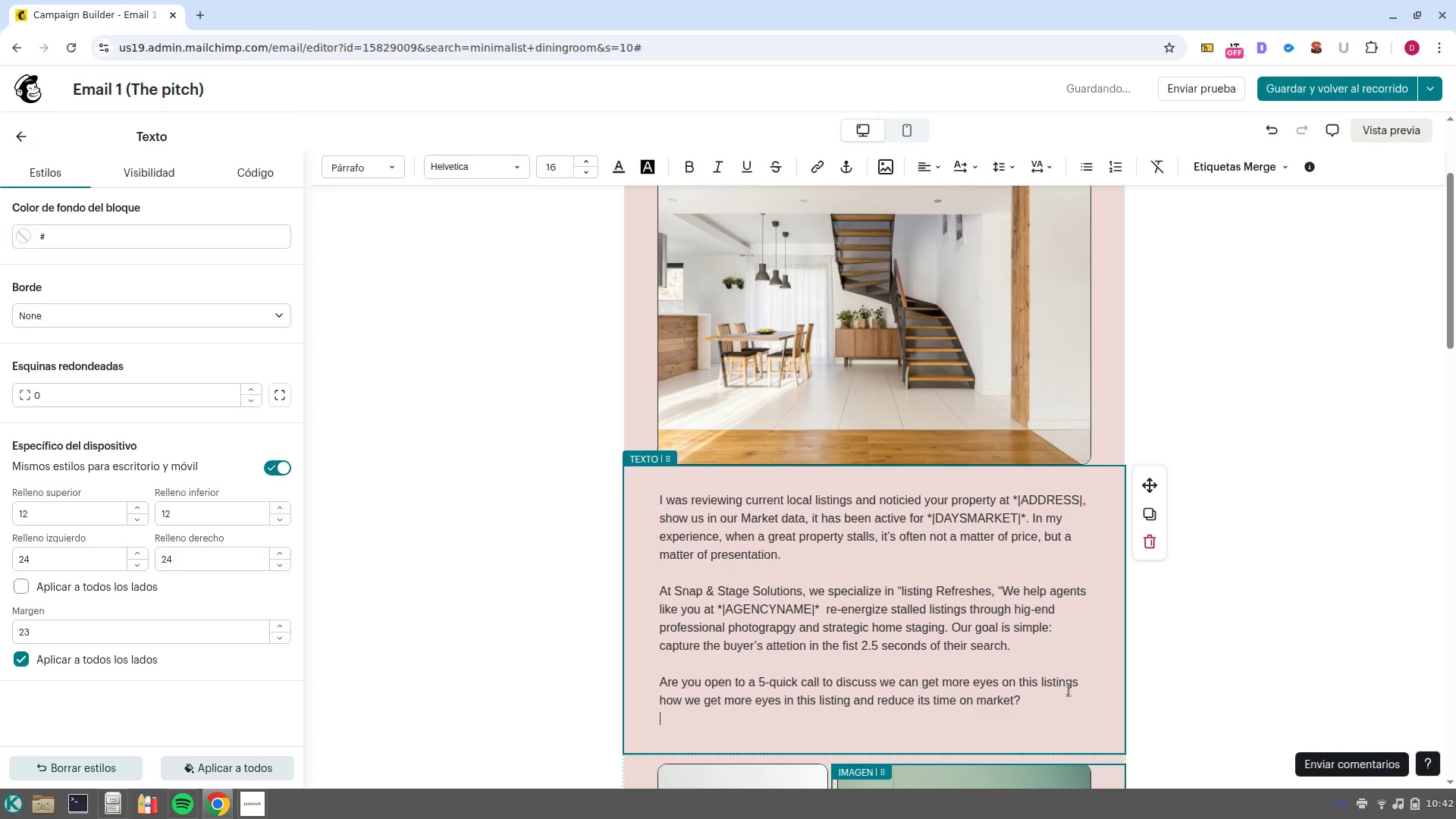 
scroll: coordinate [1025, 681], scroll_direction: down, amount: 6.0
 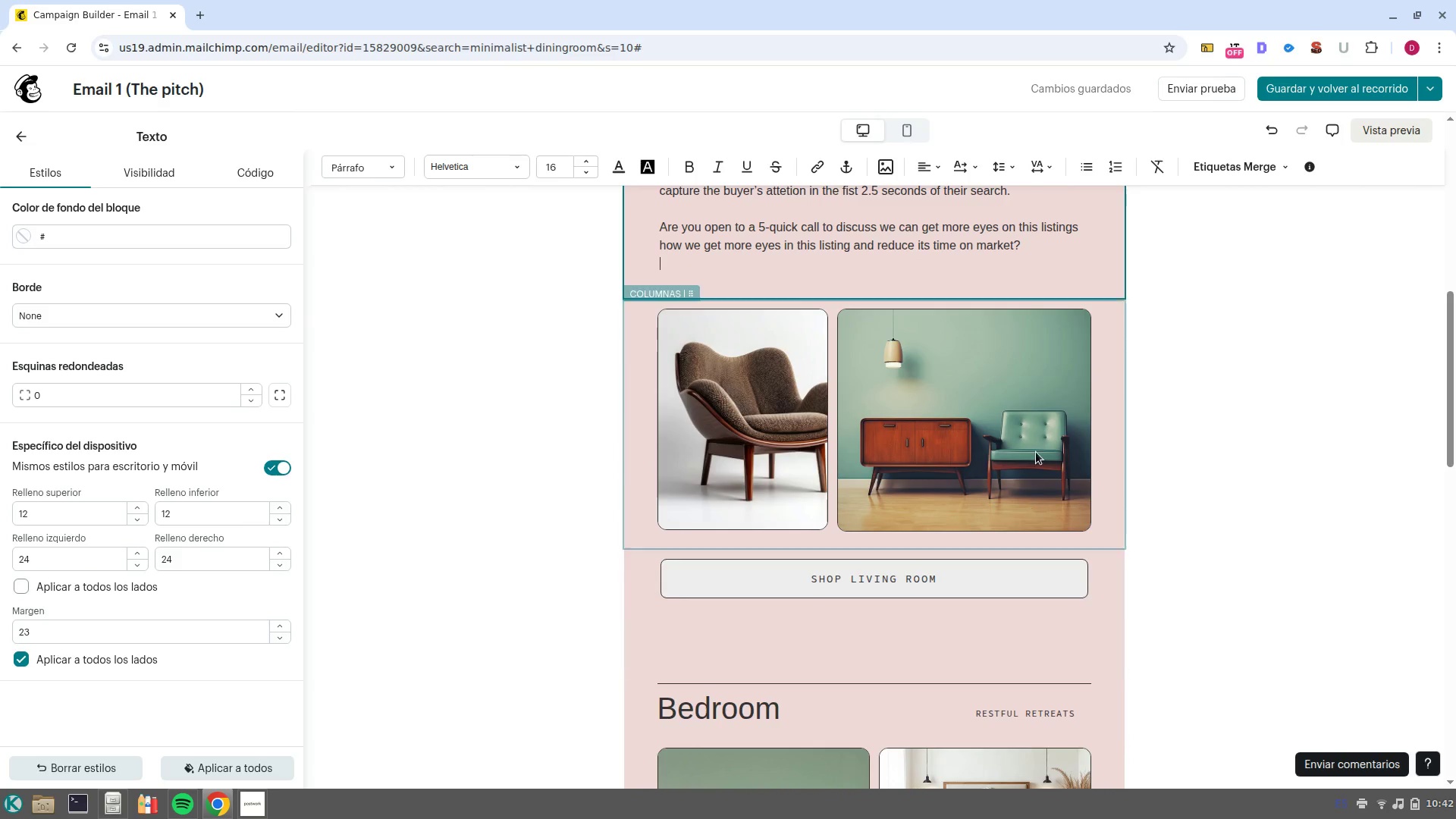 
left_click([1036, 452])
 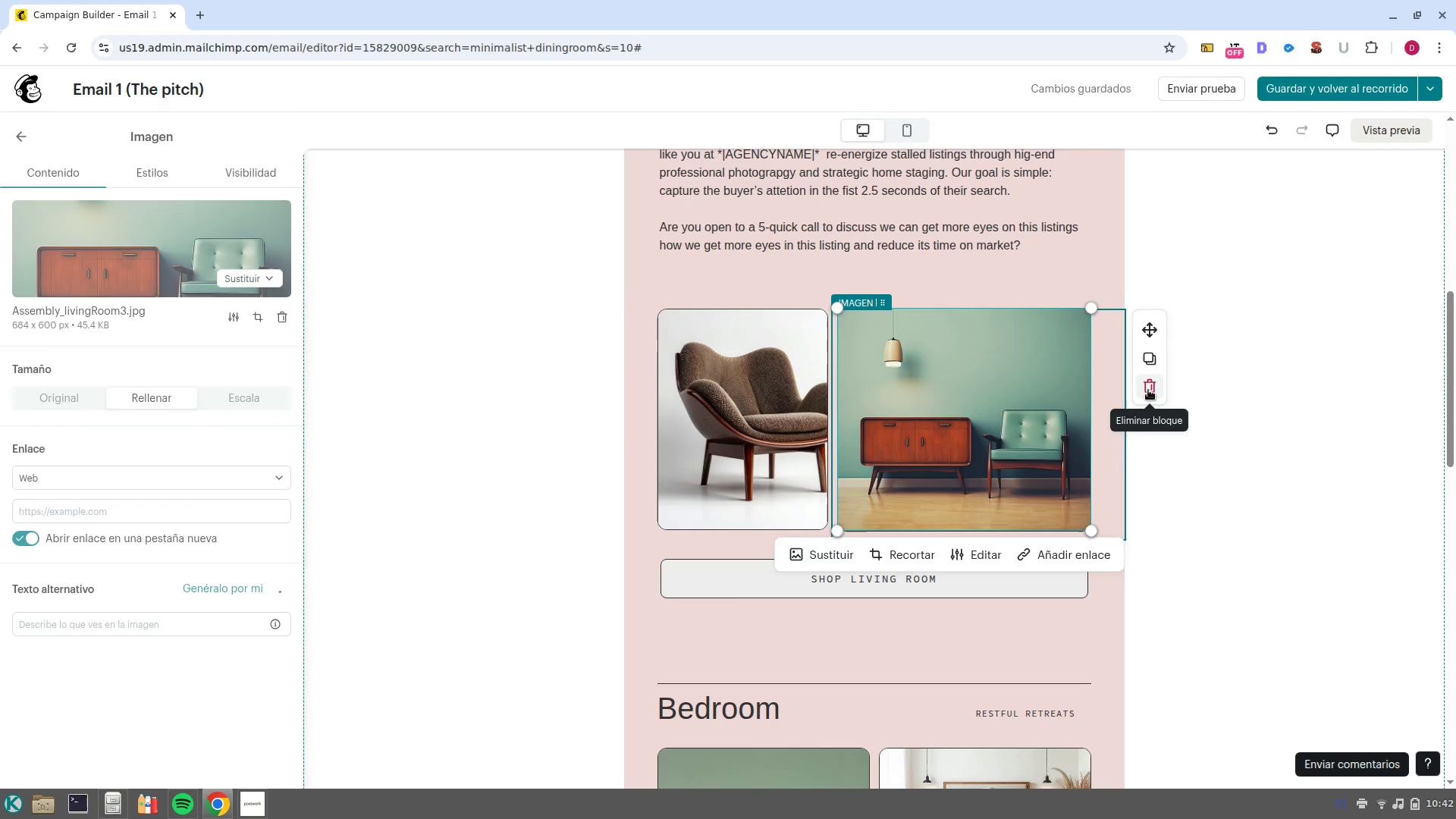 
left_click([1148, 390])
 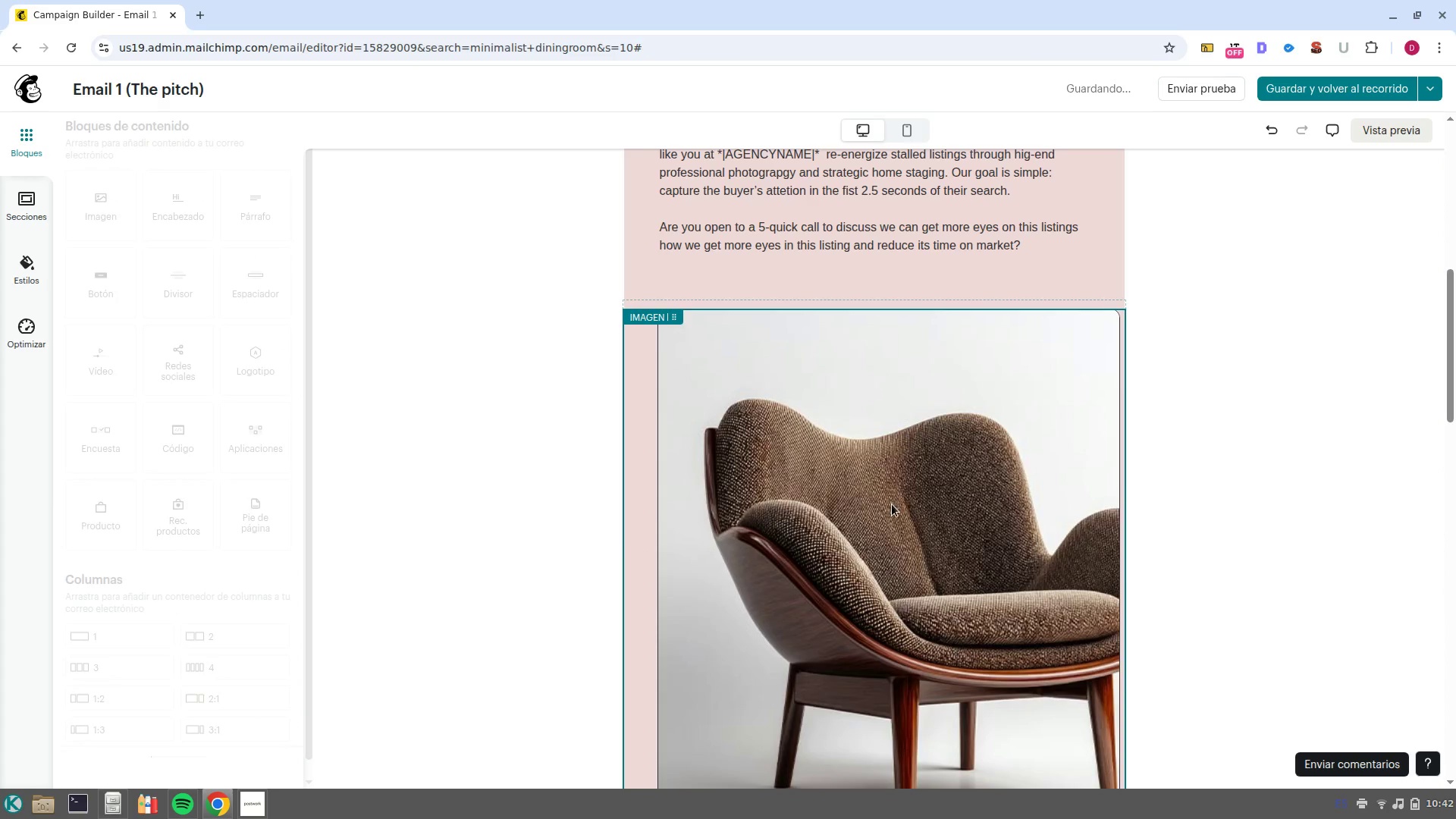 
left_click([892, 498])
 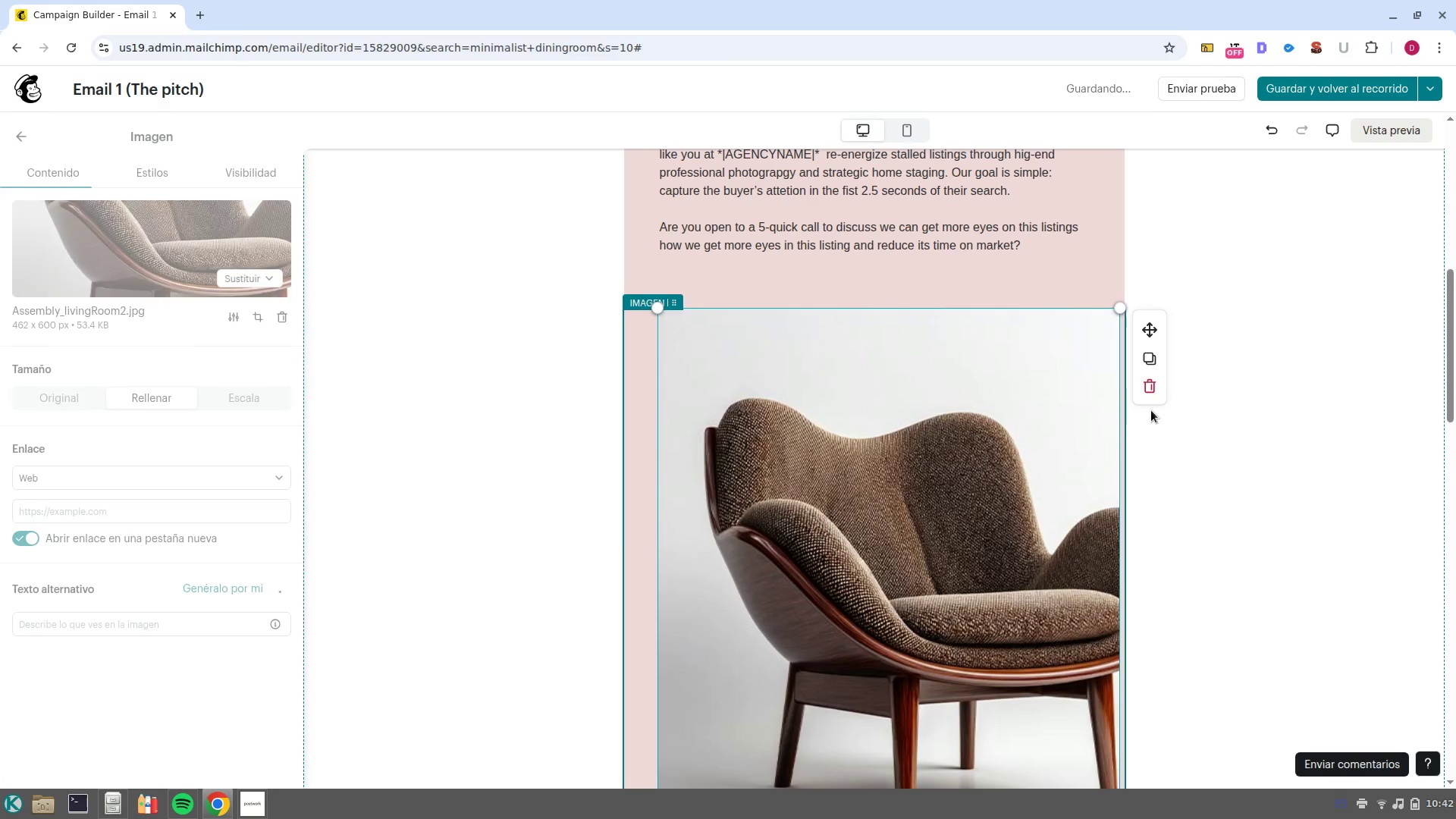 
left_click([1149, 402])
 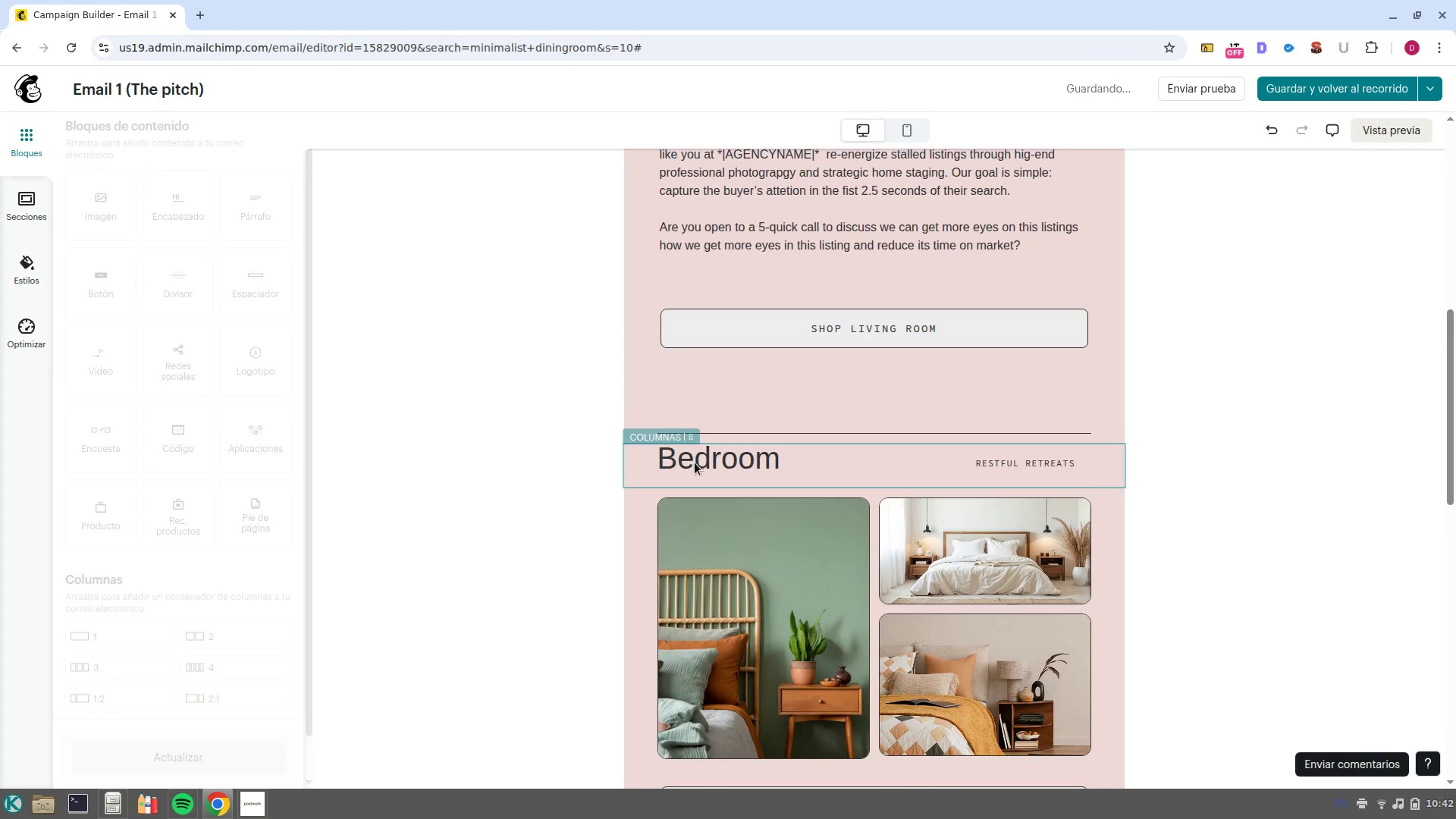 
scroll: coordinate [769, 475], scroll_direction: up, amount: 2.0
 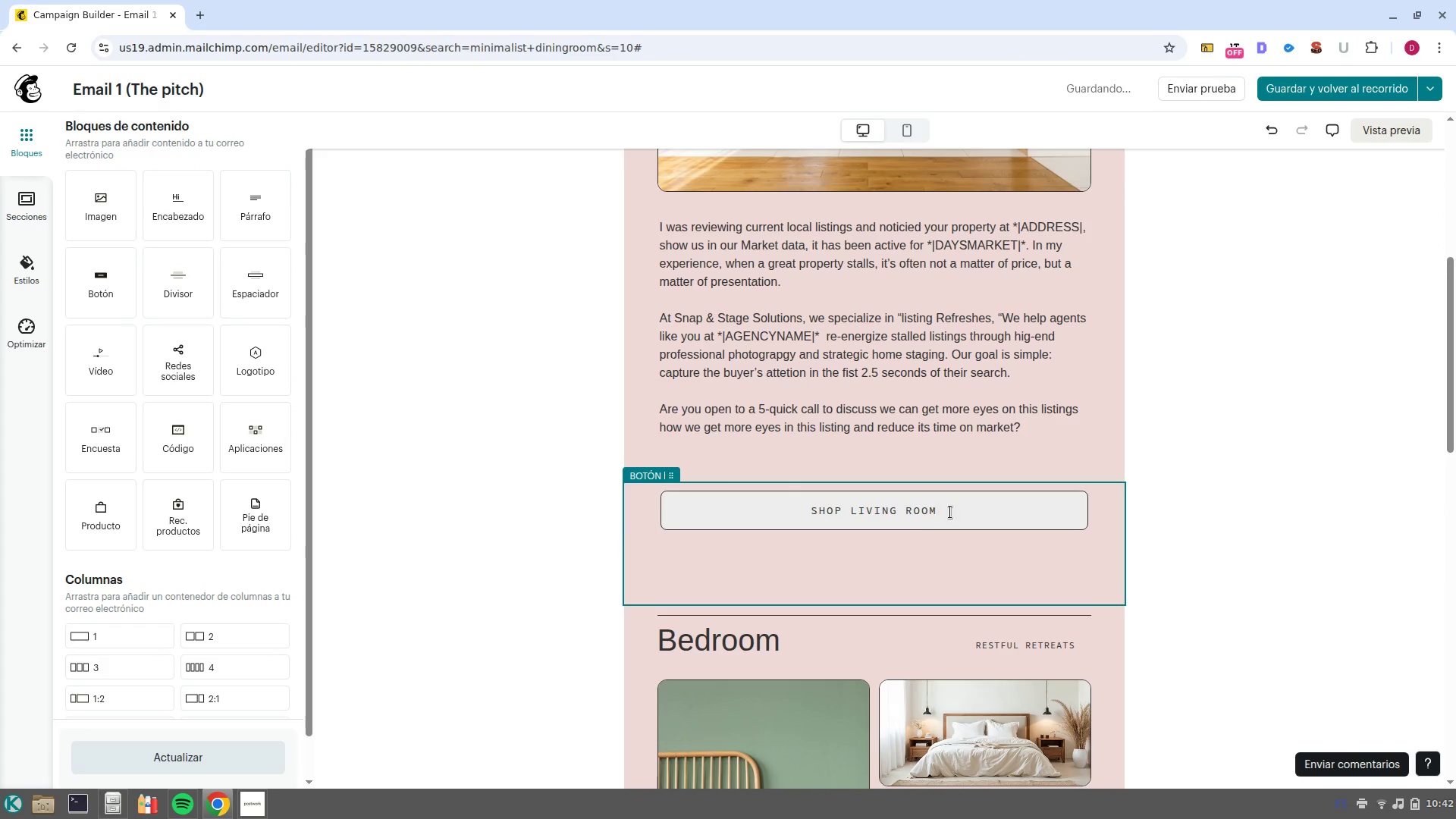 
left_click_drag(start_coordinate=[950, 512], to_coordinate=[754, 510])
 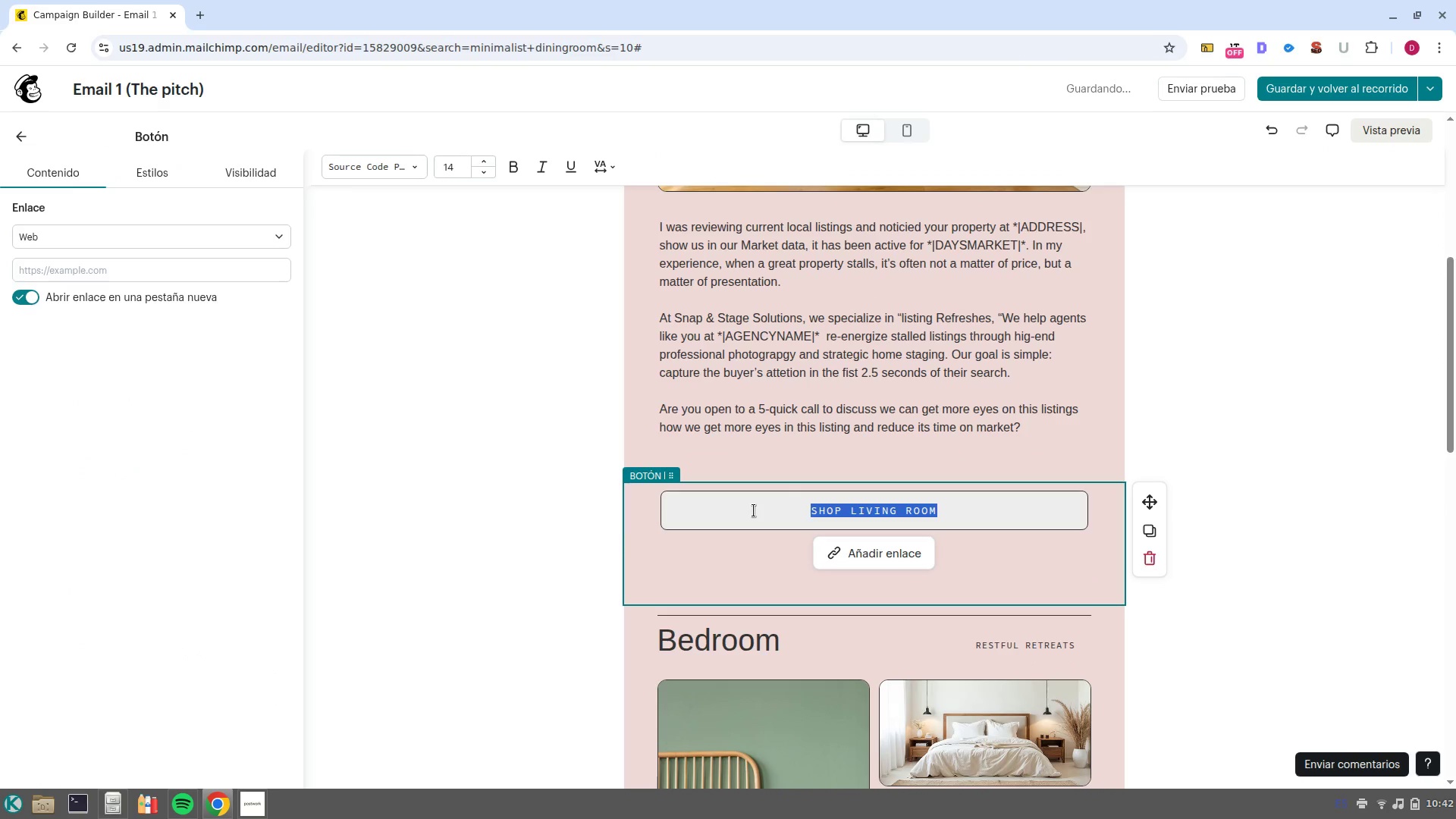 
key(Shift+V)
 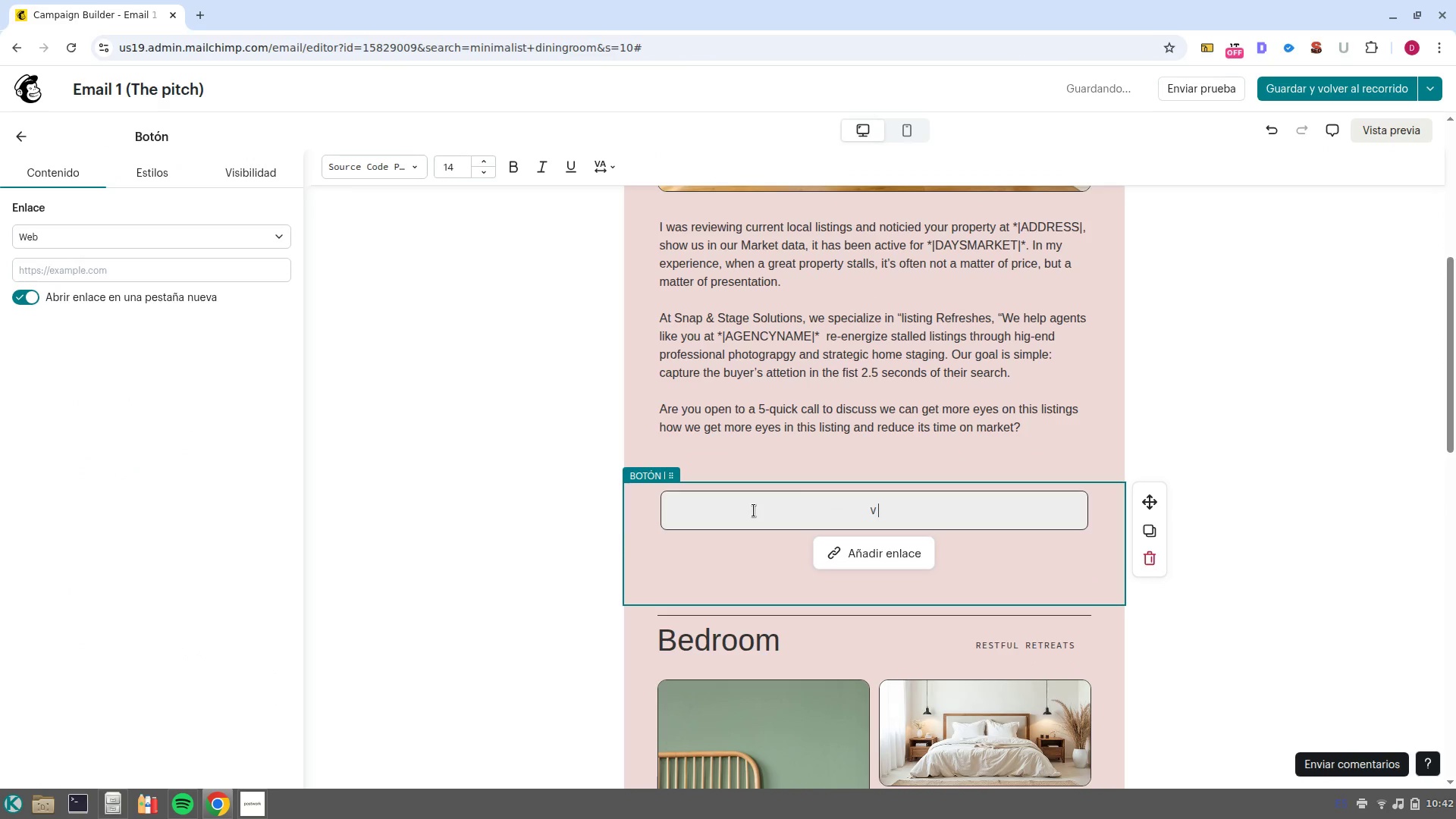 
key(Backspace)
 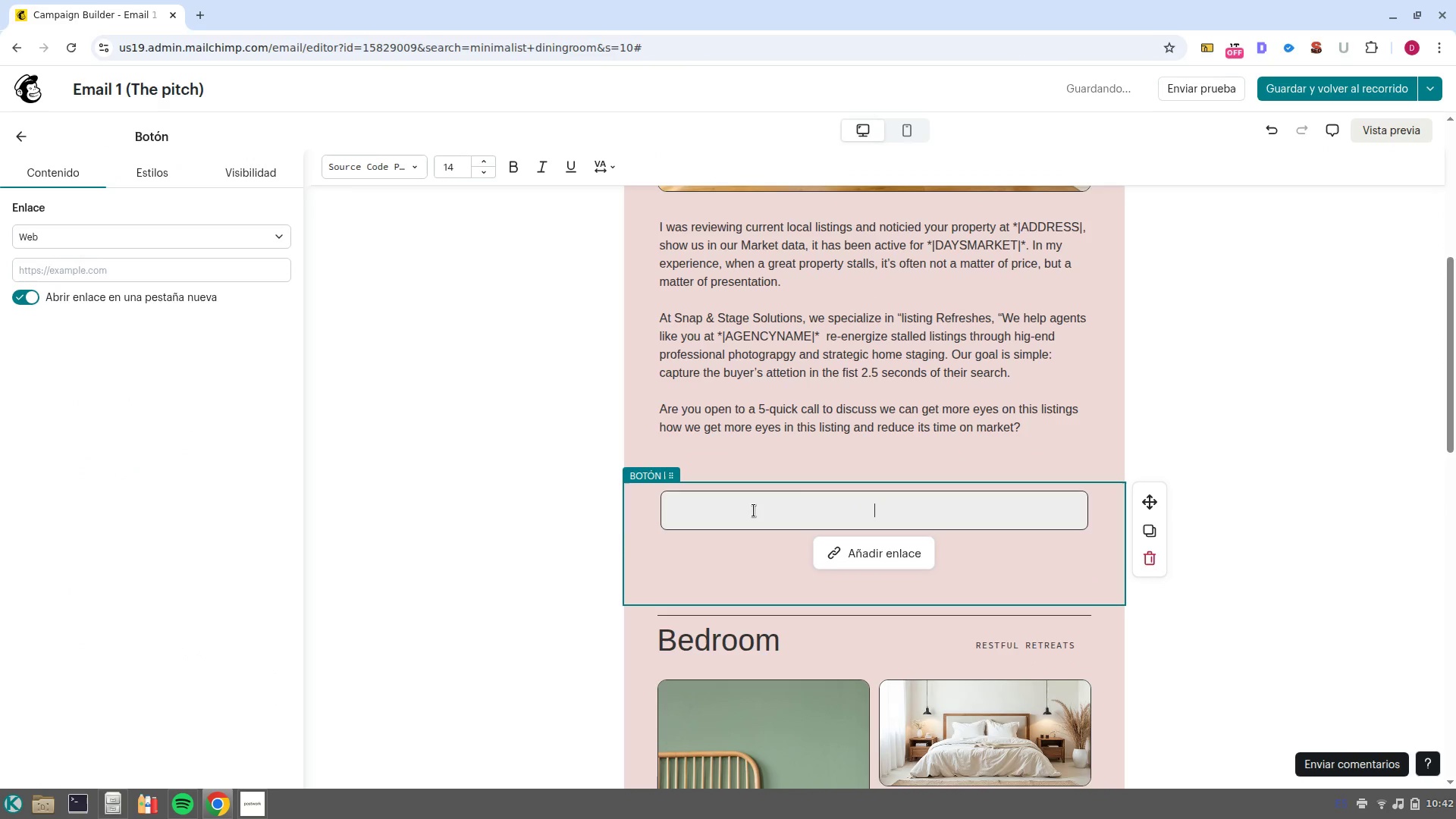 
key(CapsLock)
 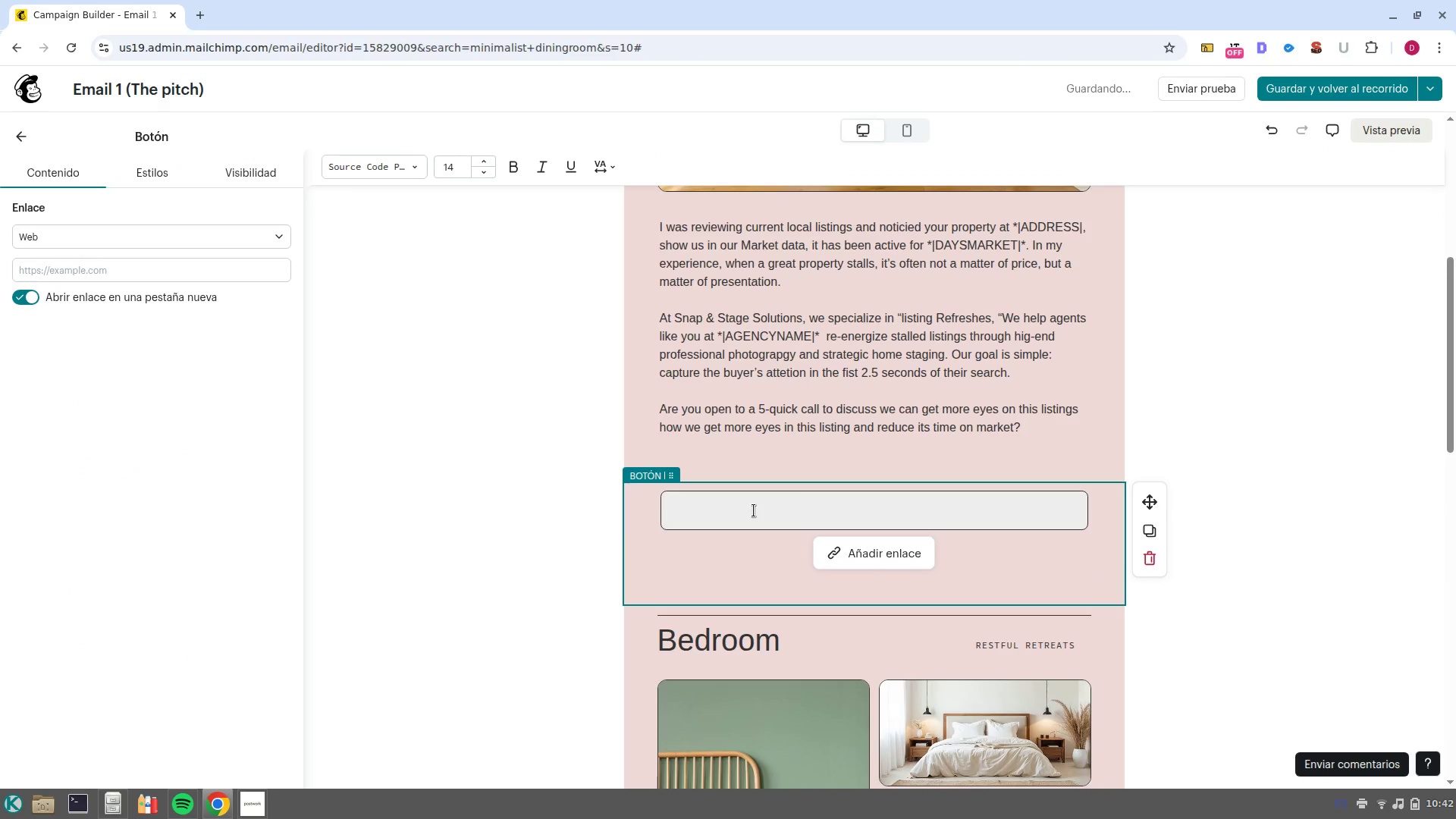 
key(V)
 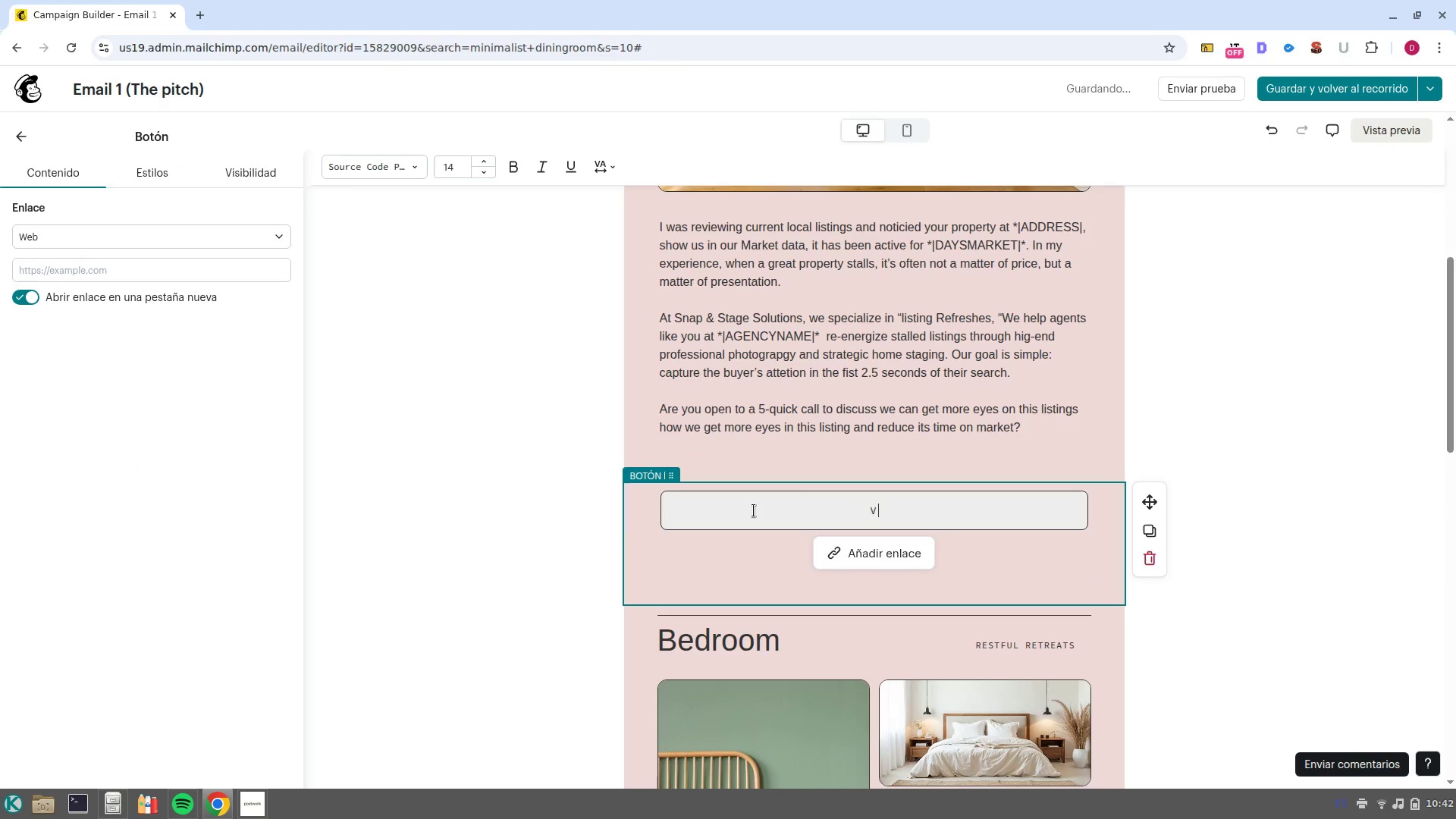 
key(LaunchApp2)
 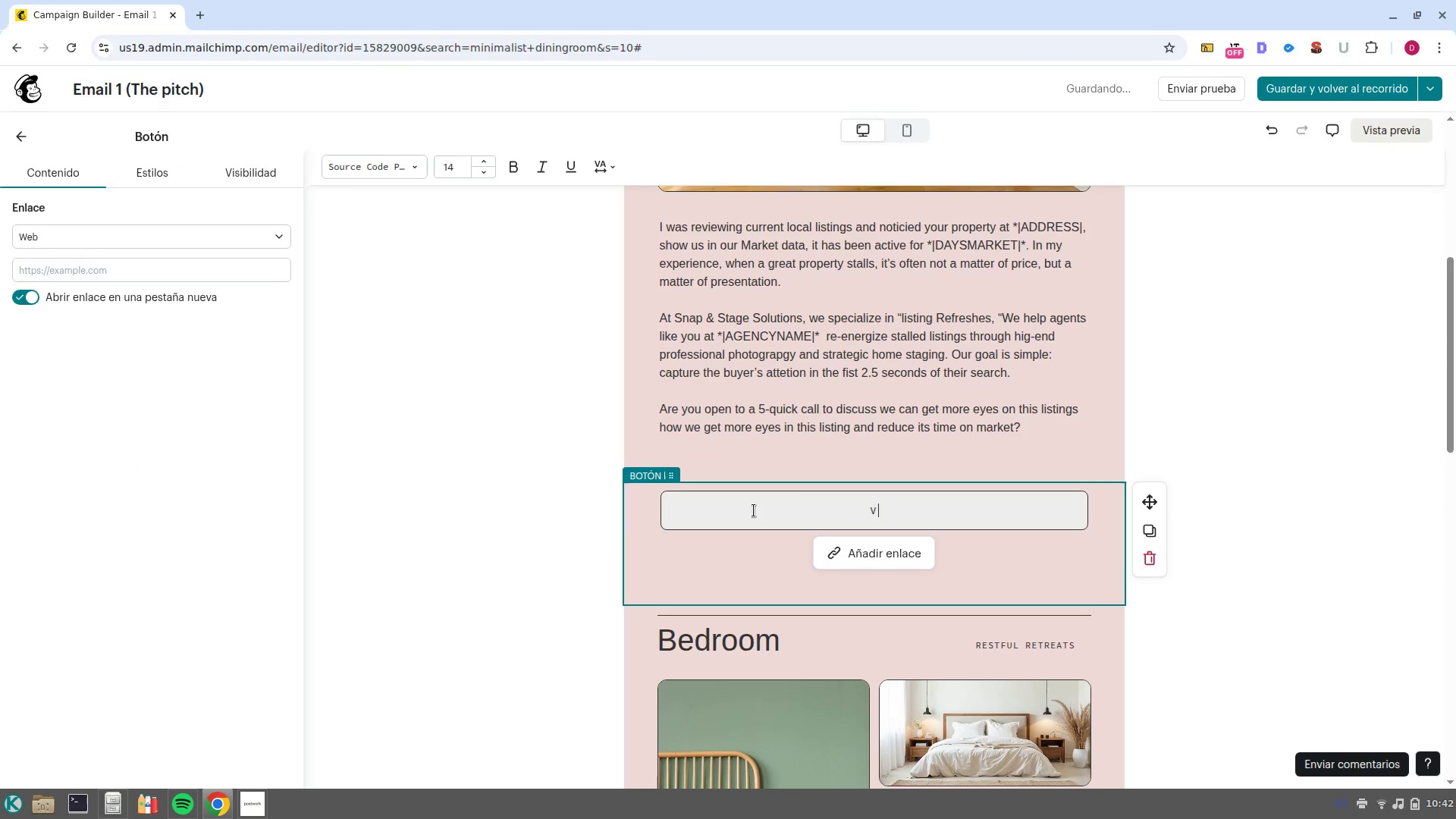 
key(I)
 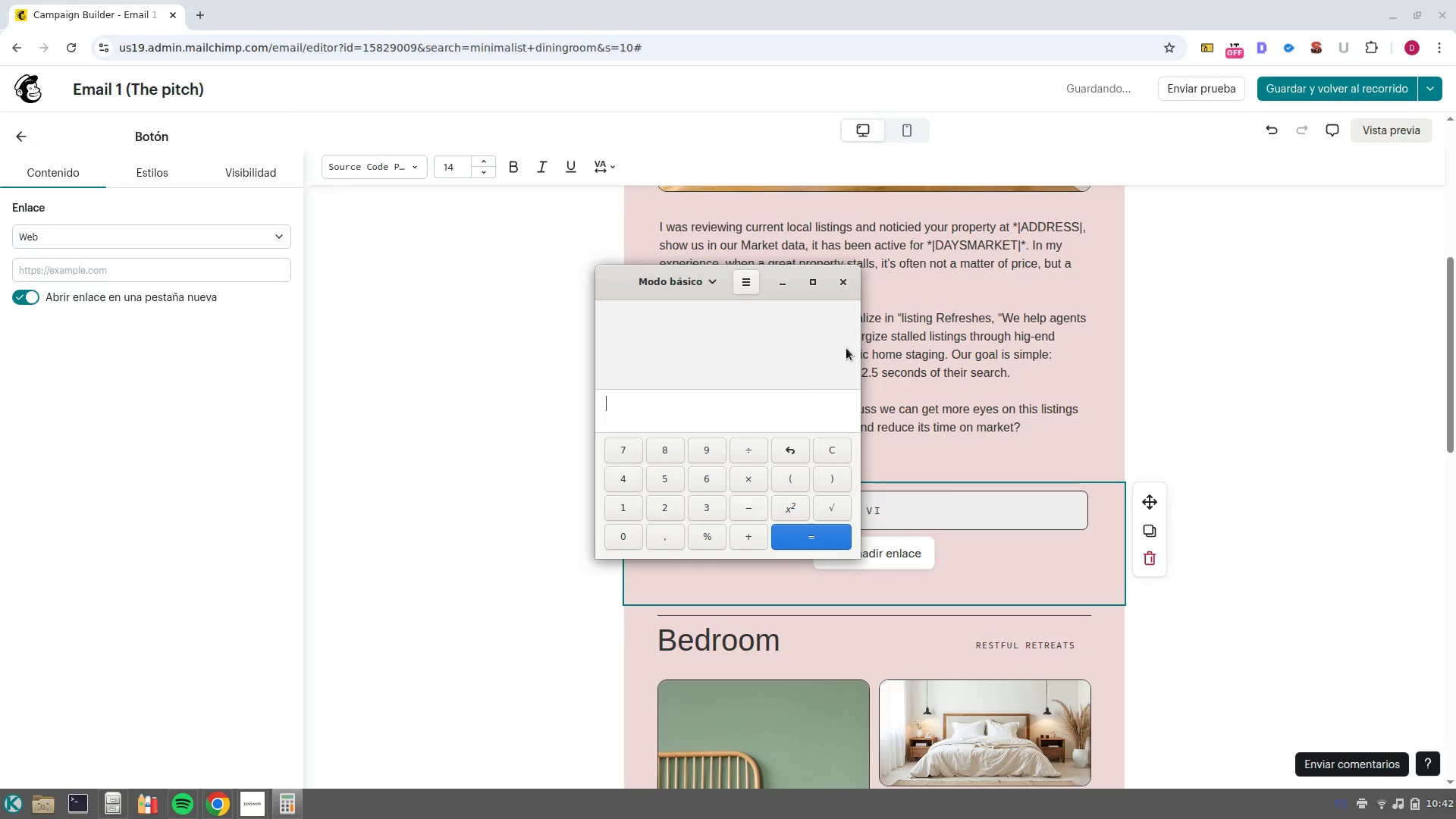 
left_click([837, 291])
 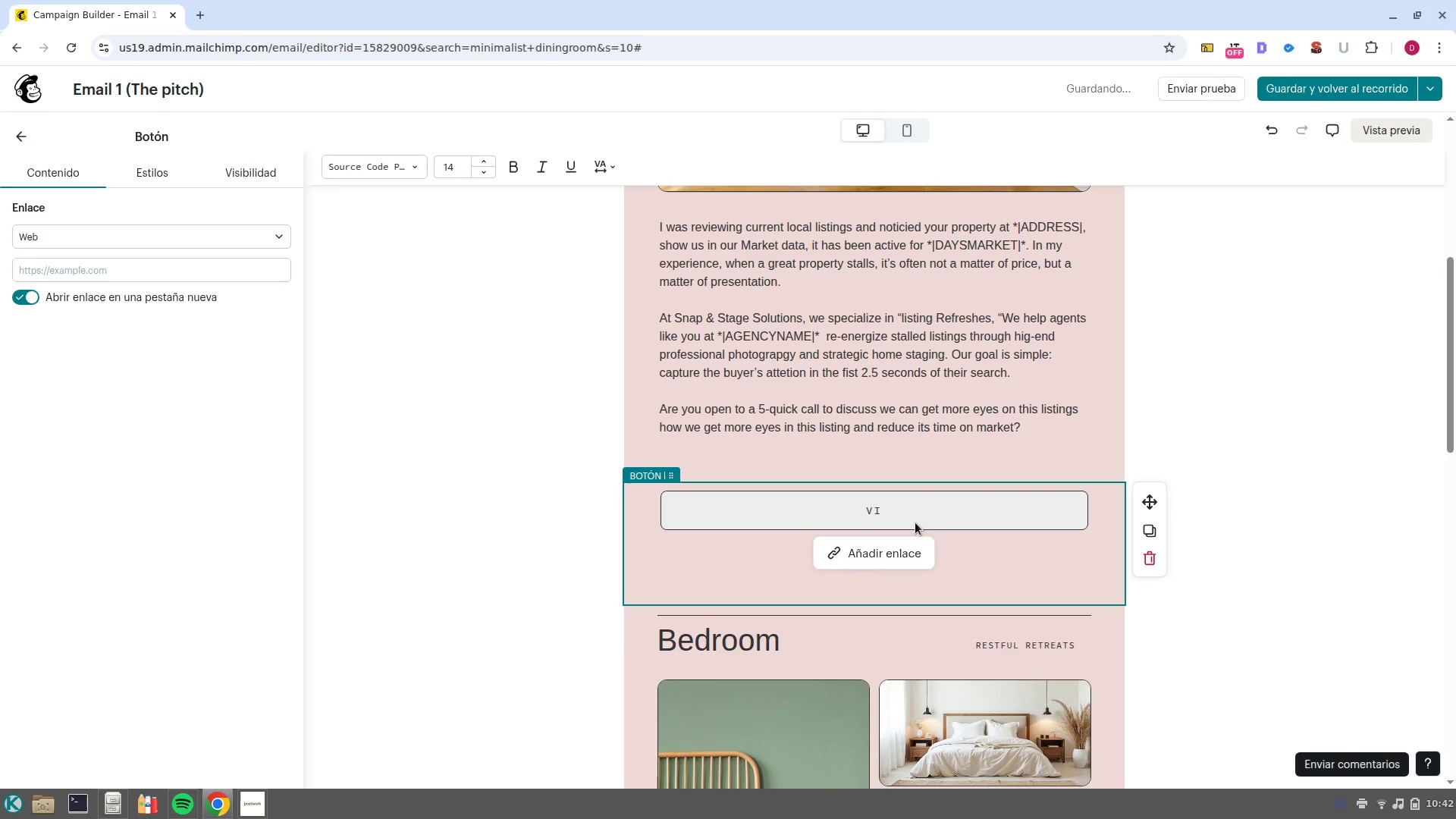 
type(EW OUR PORTFOLIO)
 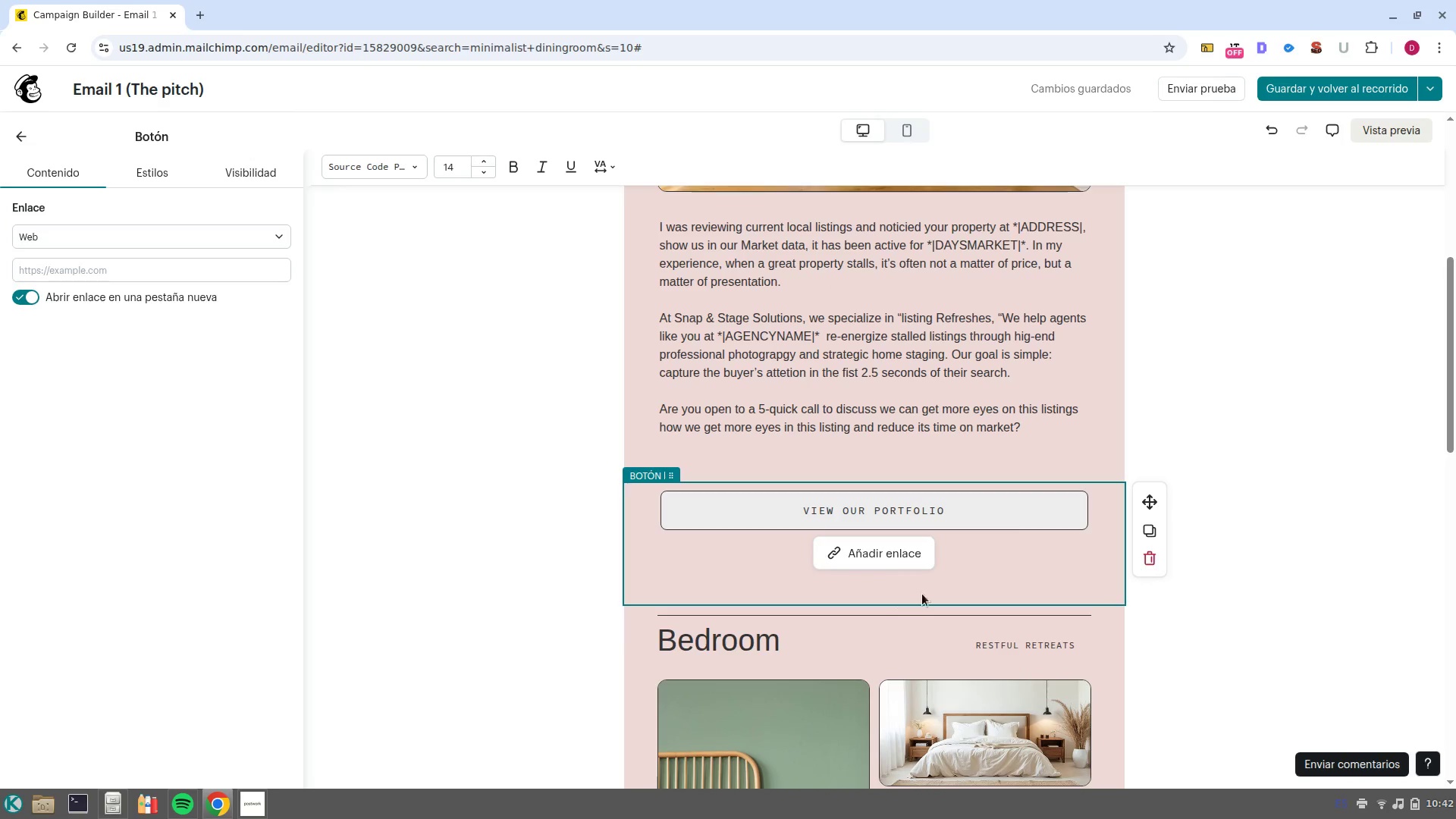 
left_click([1106, 611])
 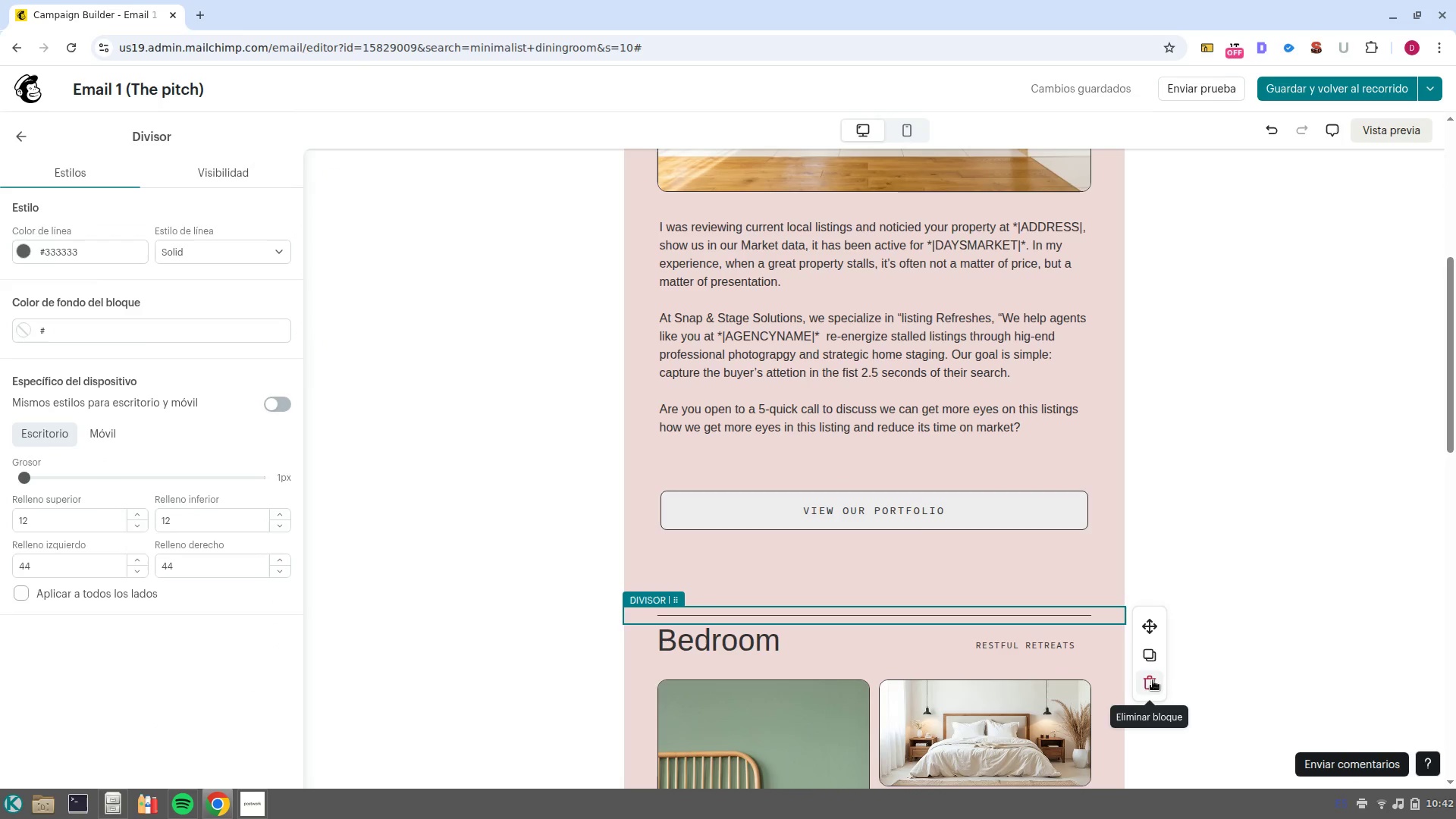 
left_click([1070, 634])
 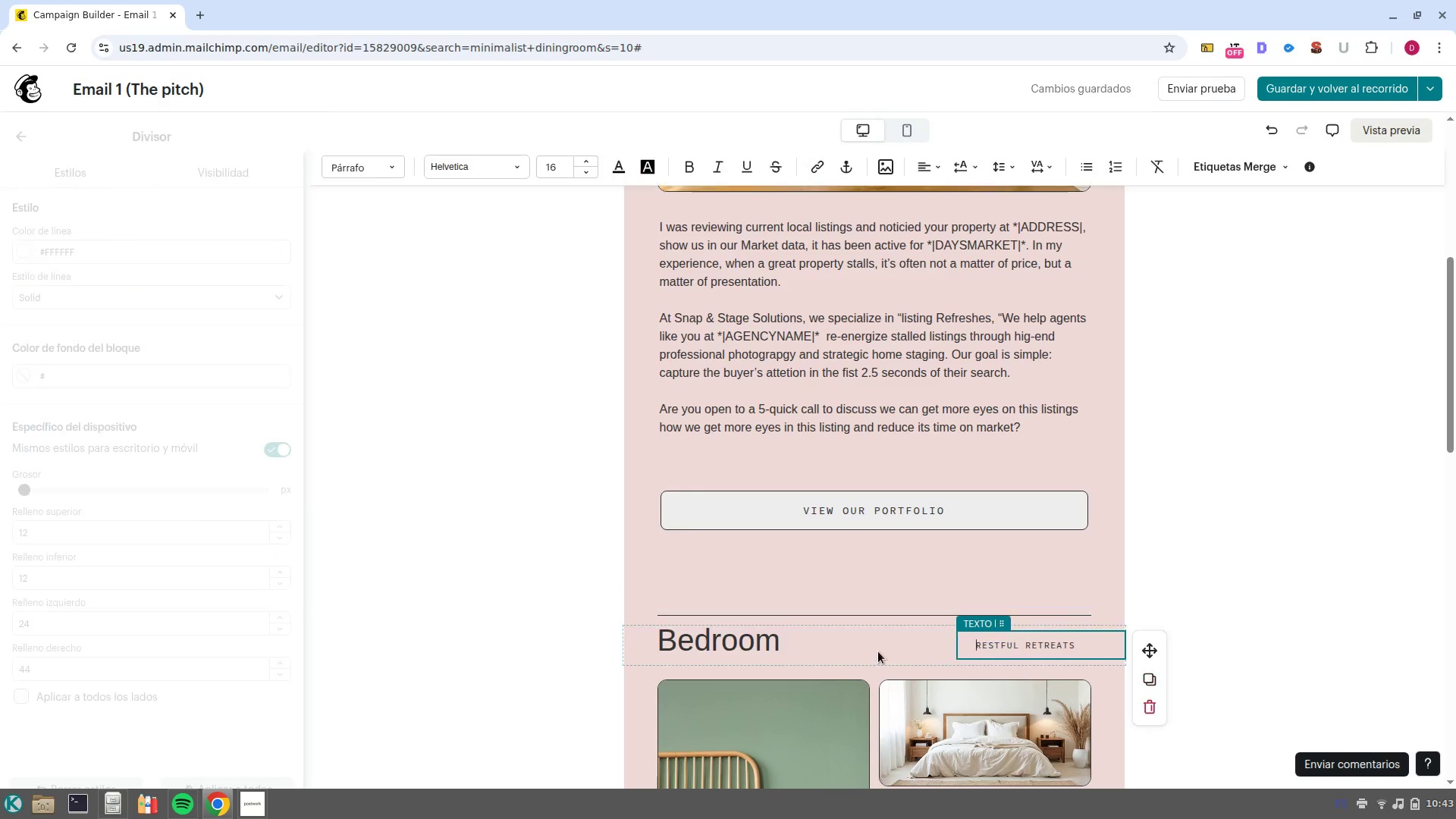 
left_click([877, 651])
 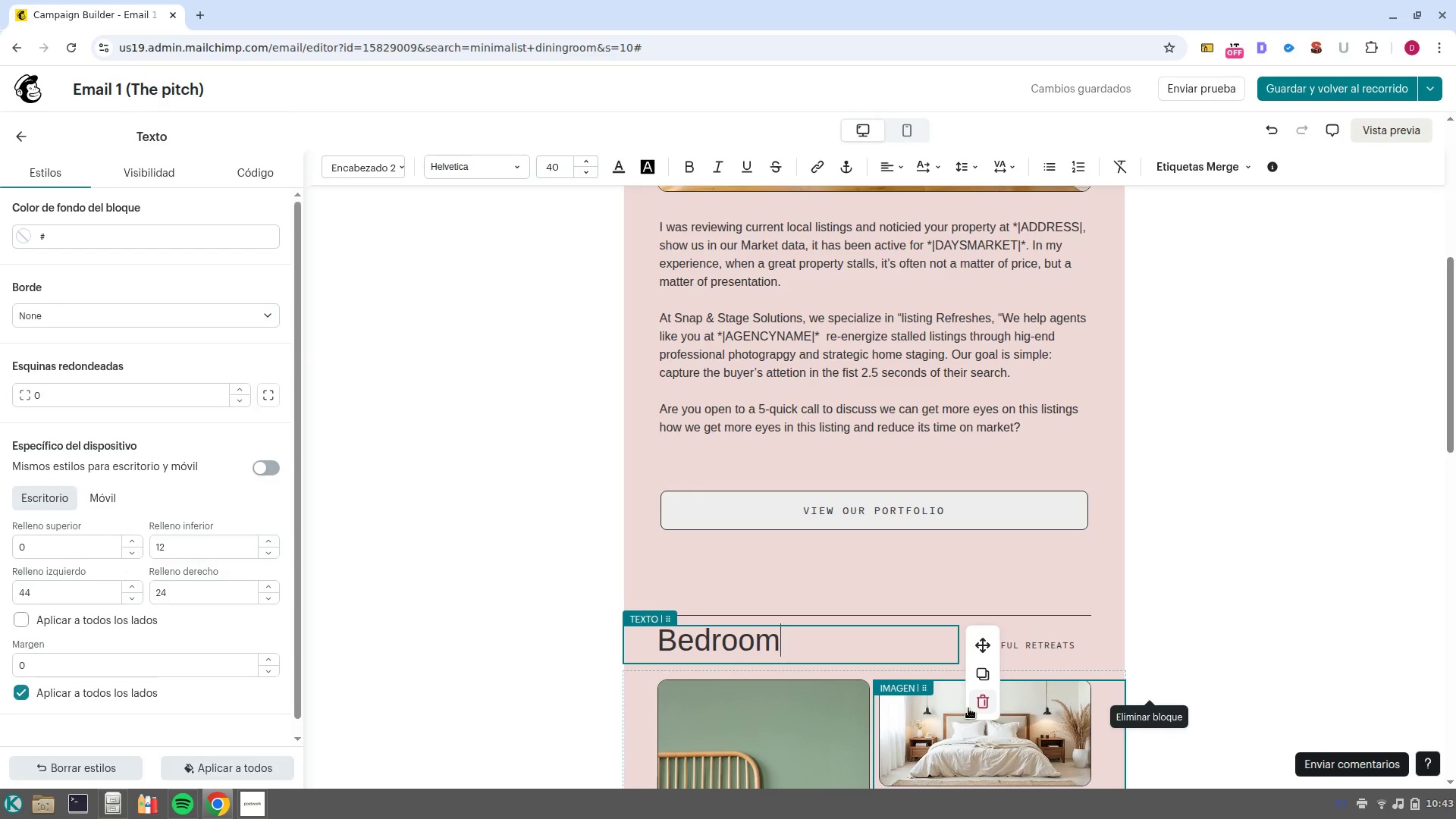 
left_click([981, 708])
 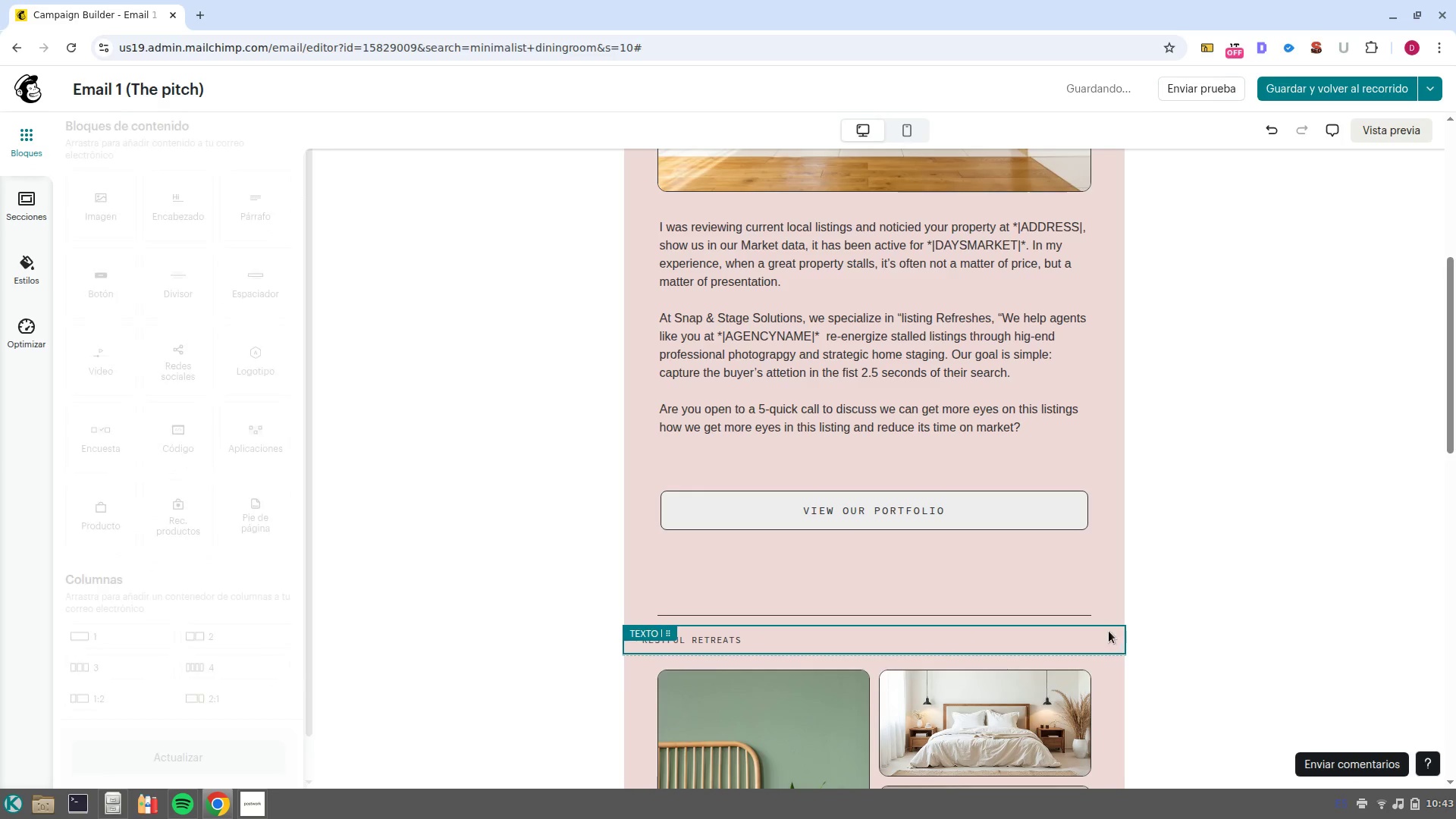 
left_click([1109, 631])
 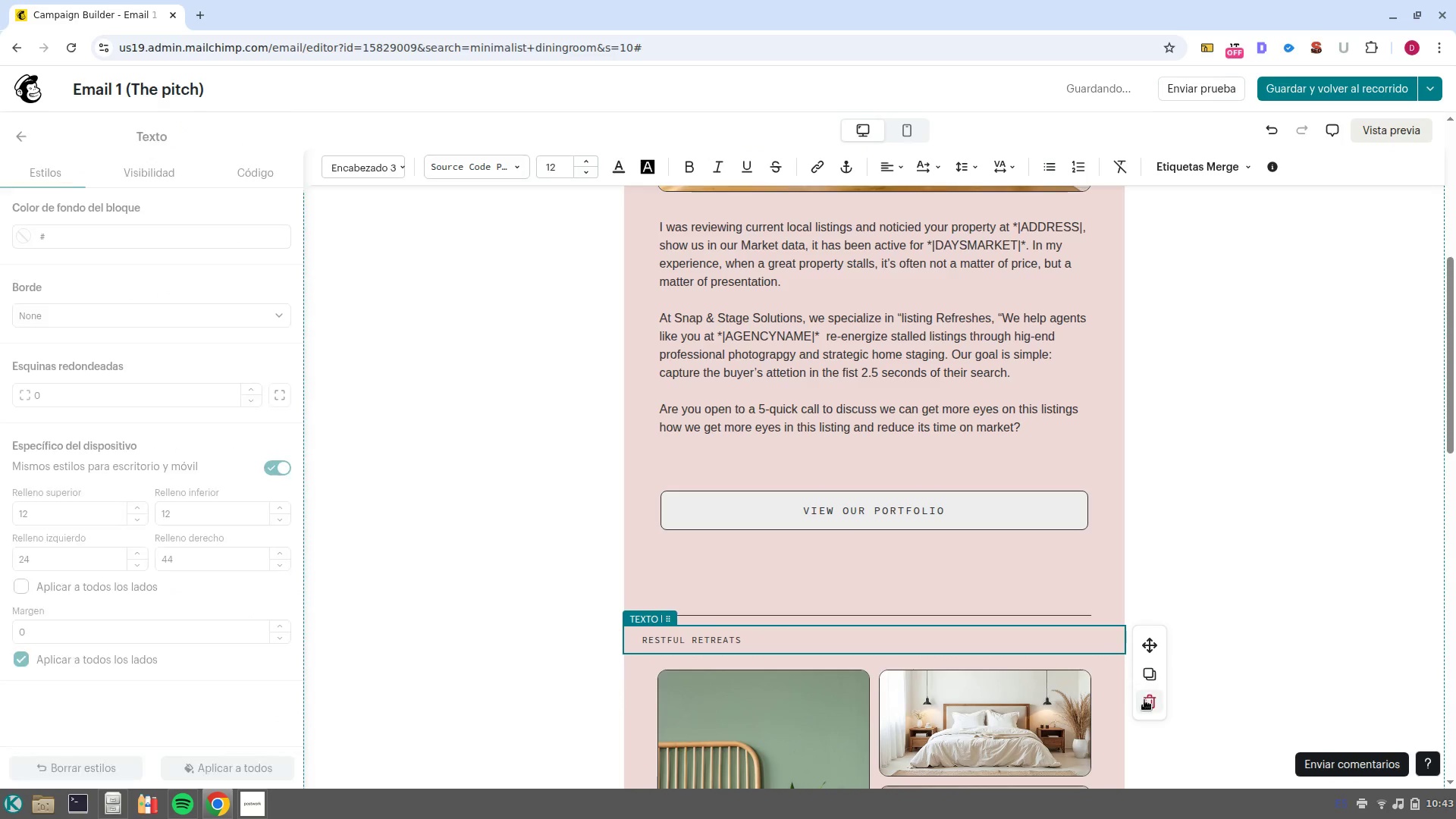 
left_click([1147, 703])
 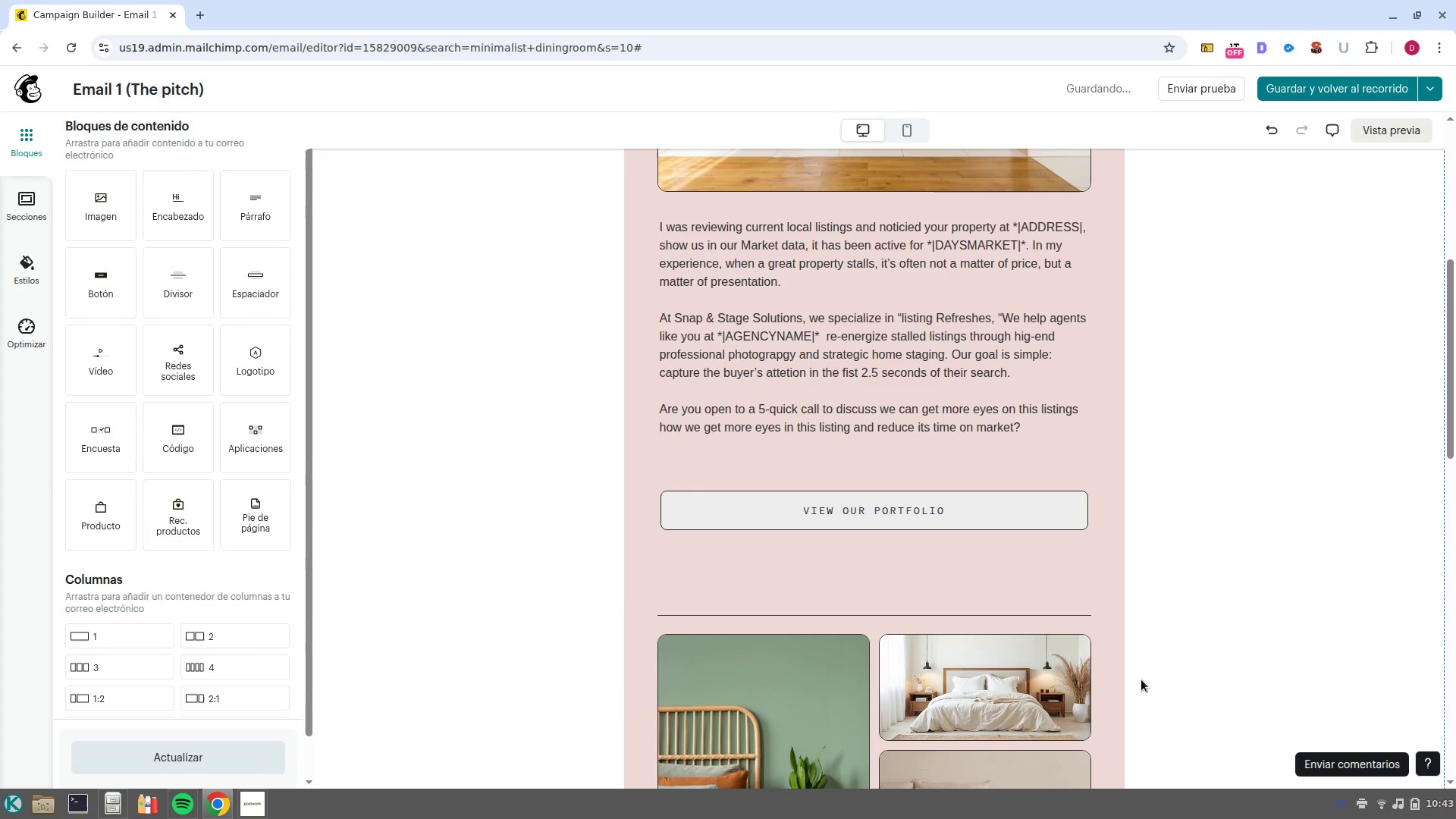 
scroll: coordinate [1140, 665], scroll_direction: down, amount: 3.0
 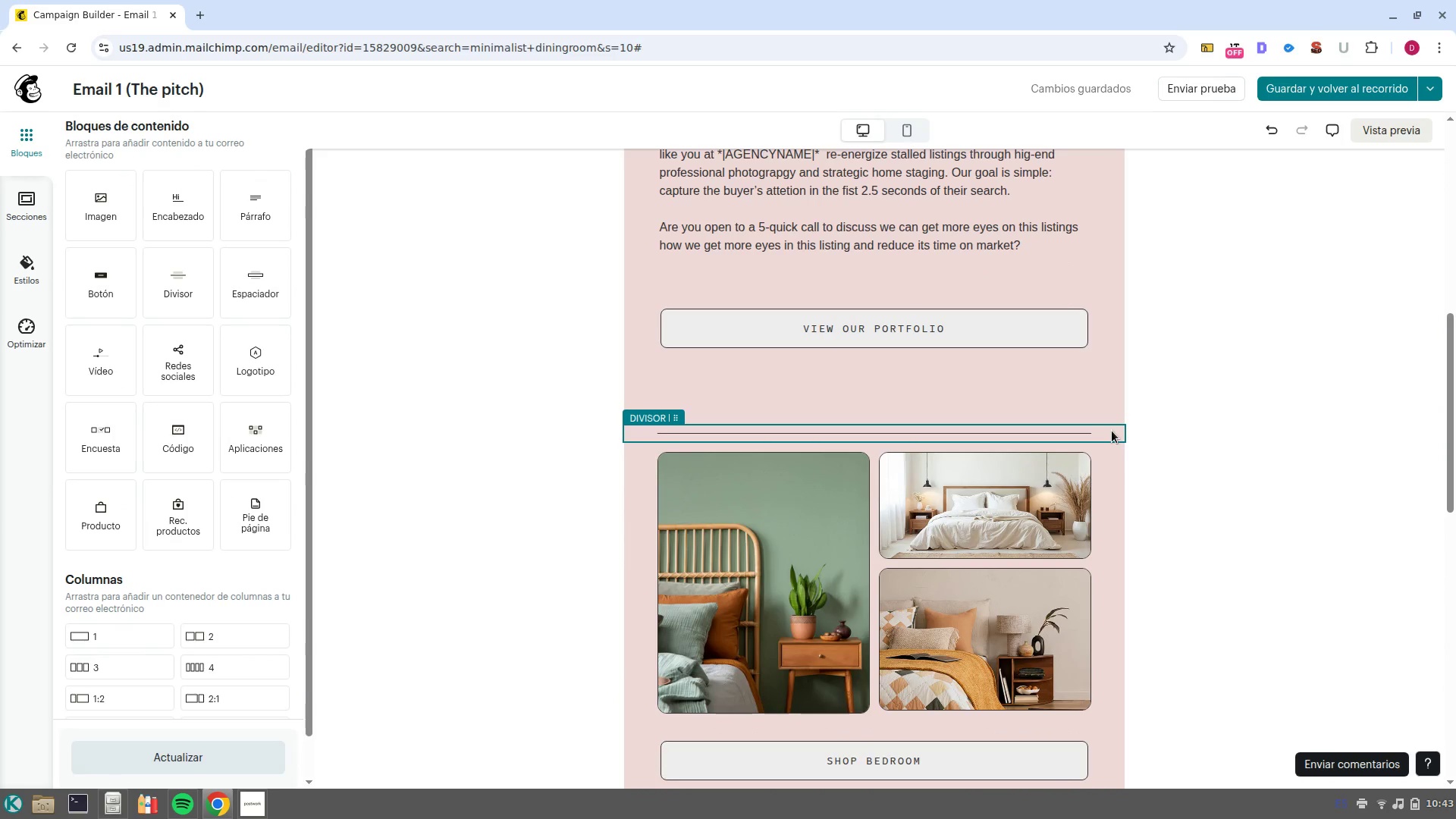 
left_click([1122, 460])
 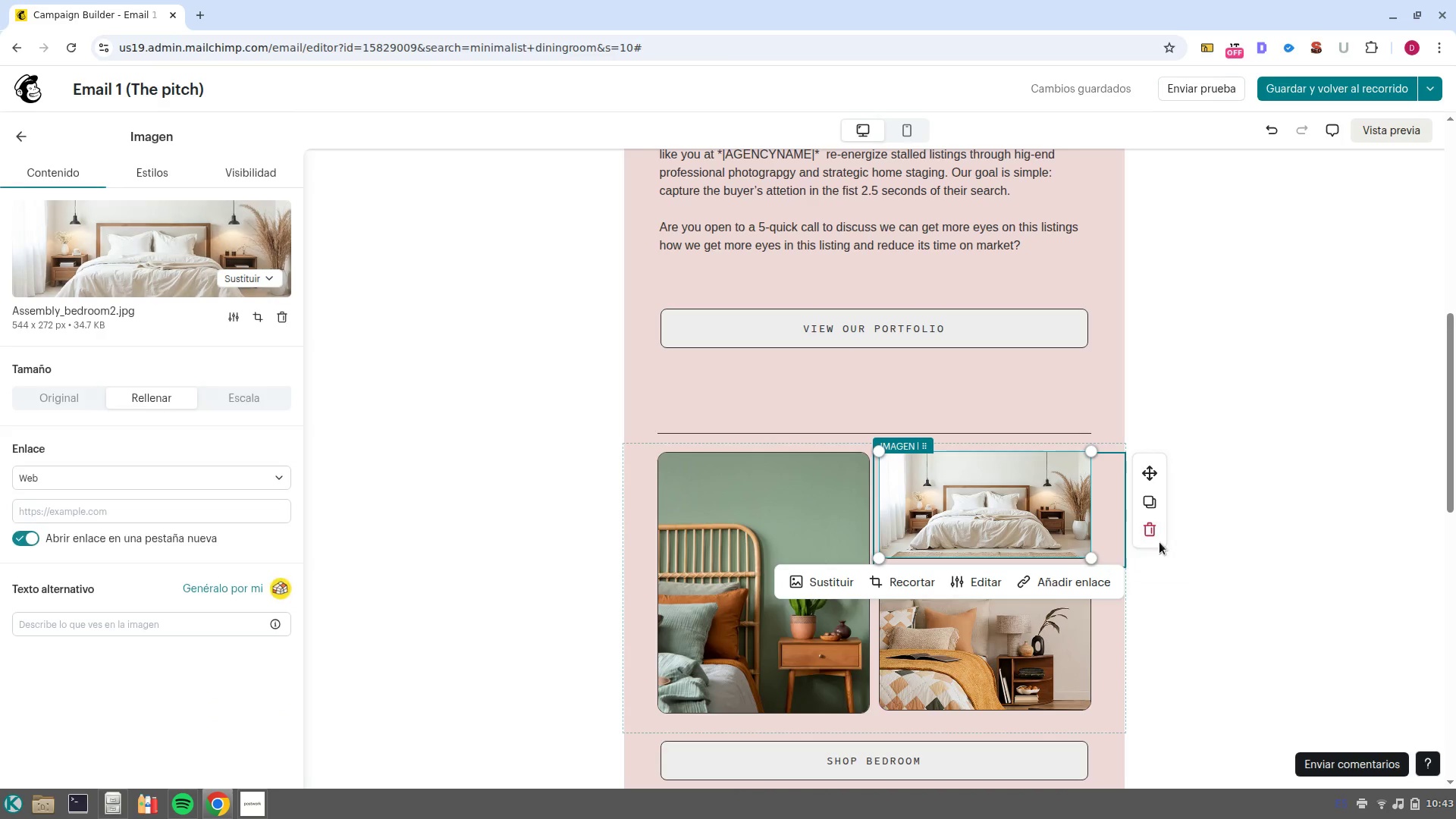 
left_click([1154, 536])
 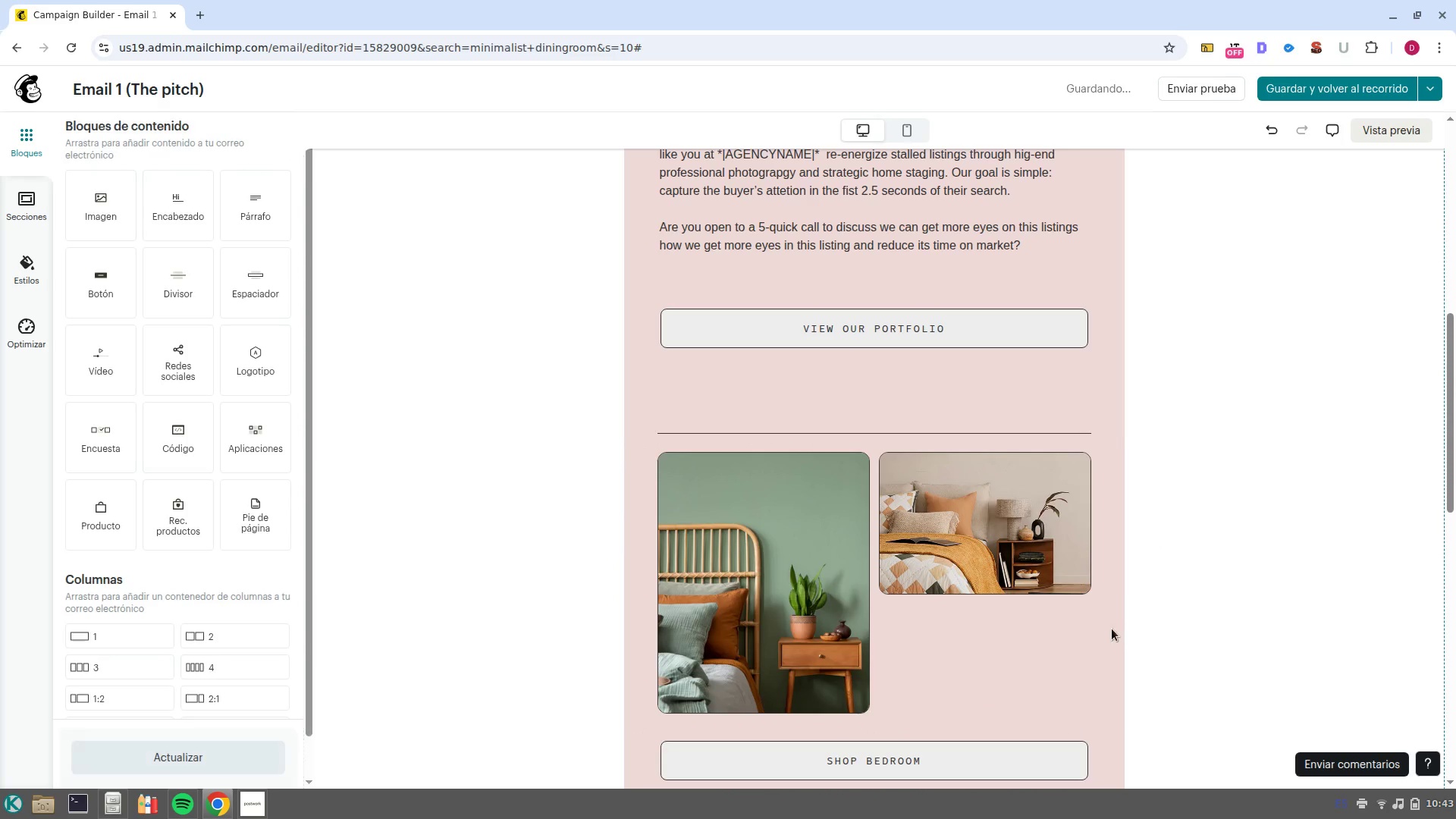 
left_click([1104, 633])
 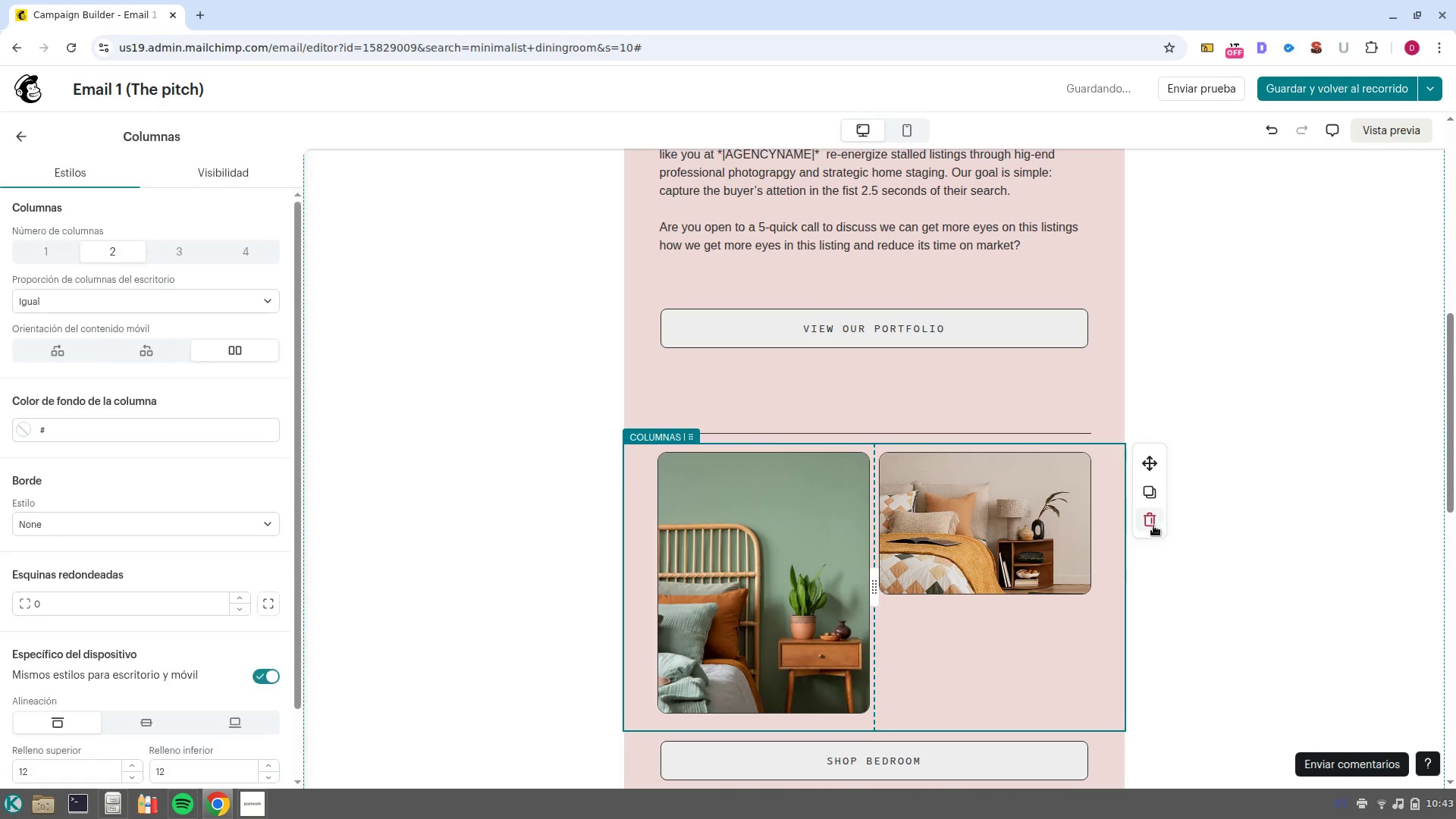 
left_click([1150, 522])
 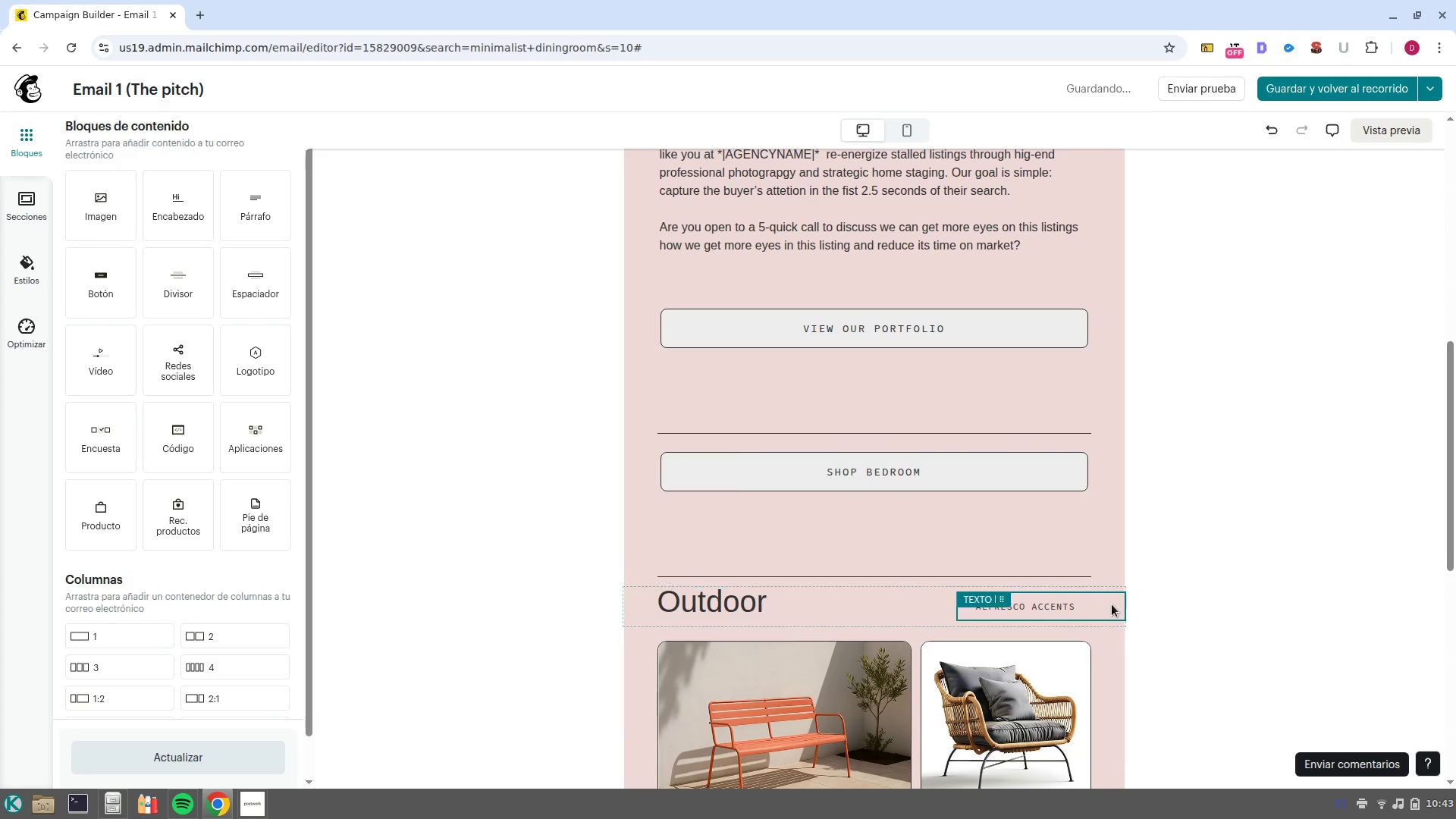 
scroll: coordinate [1106, 631], scroll_direction: down, amount: 7.0
 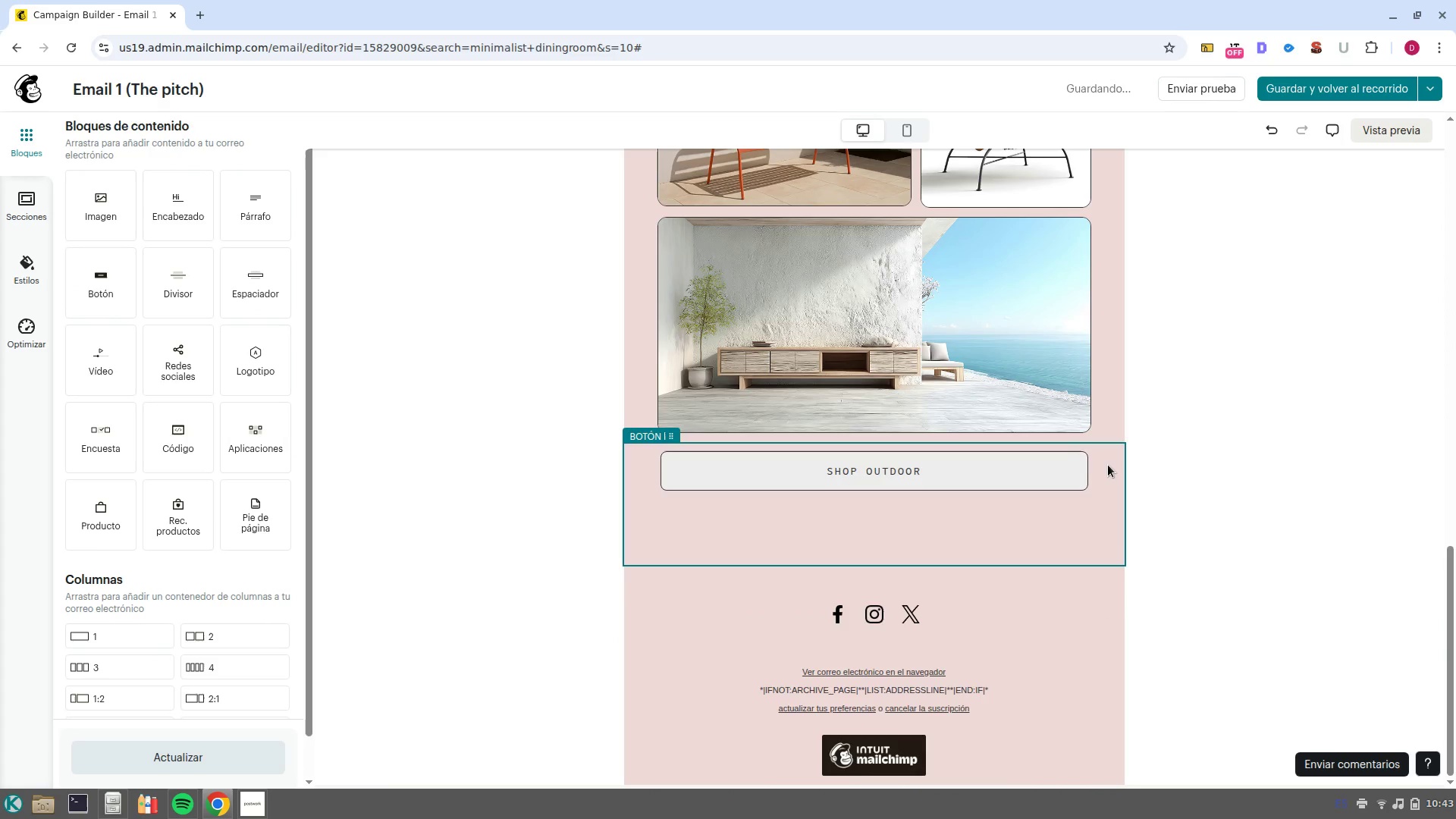 
left_click([1108, 465])
 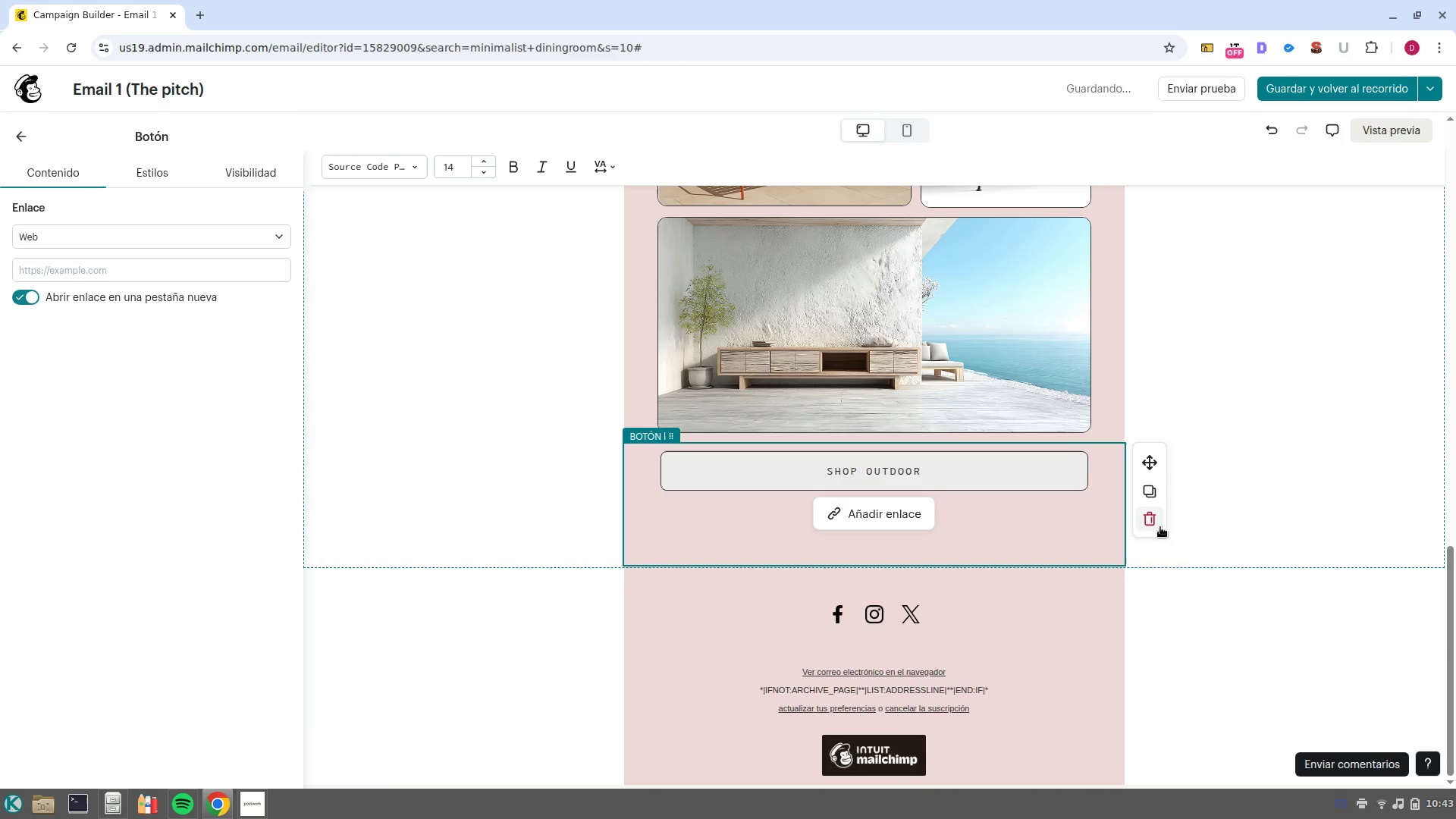 
left_click([1160, 527])
 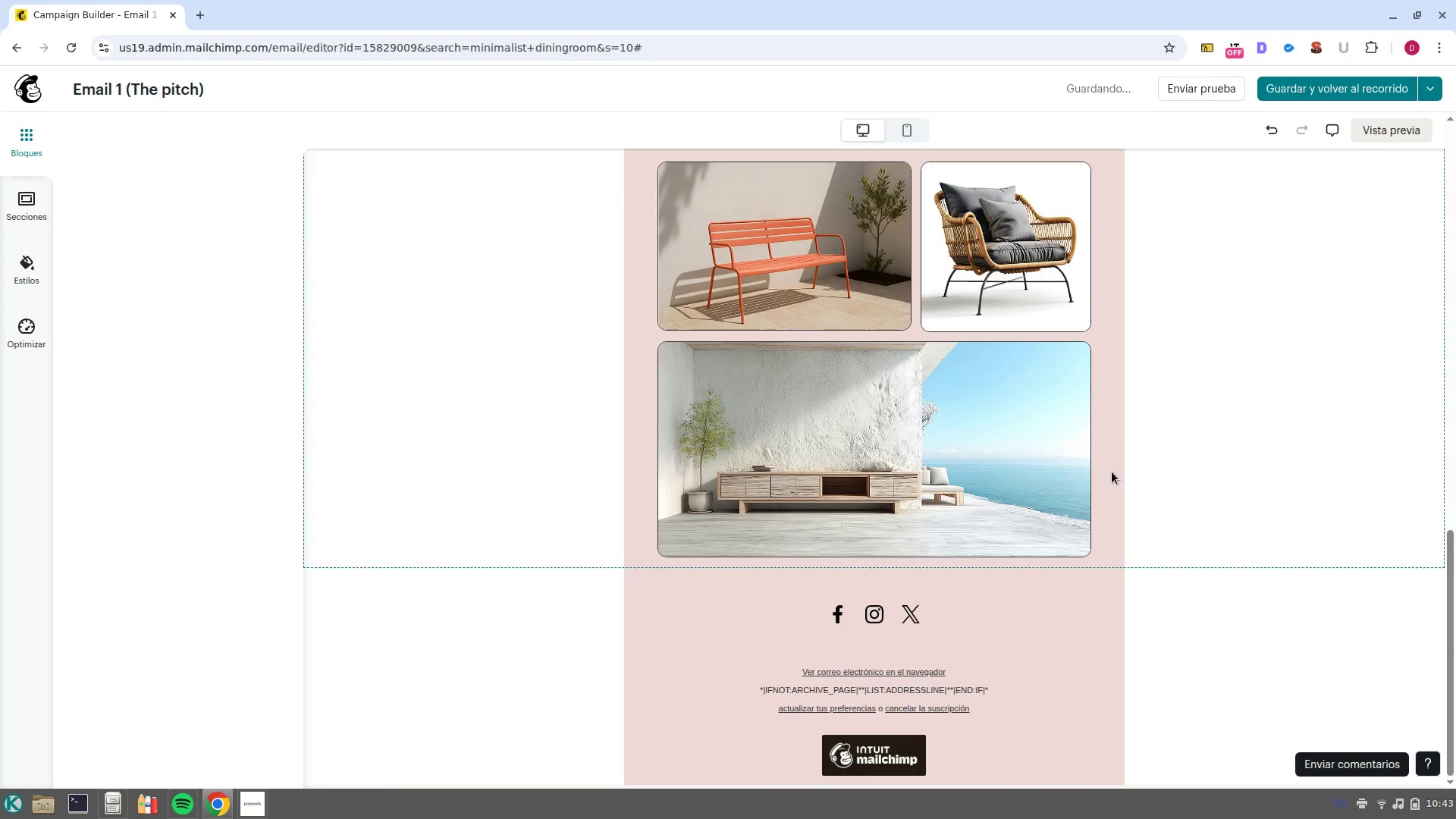 
scroll: coordinate [1112, 472], scroll_direction: up, amount: 2.0
 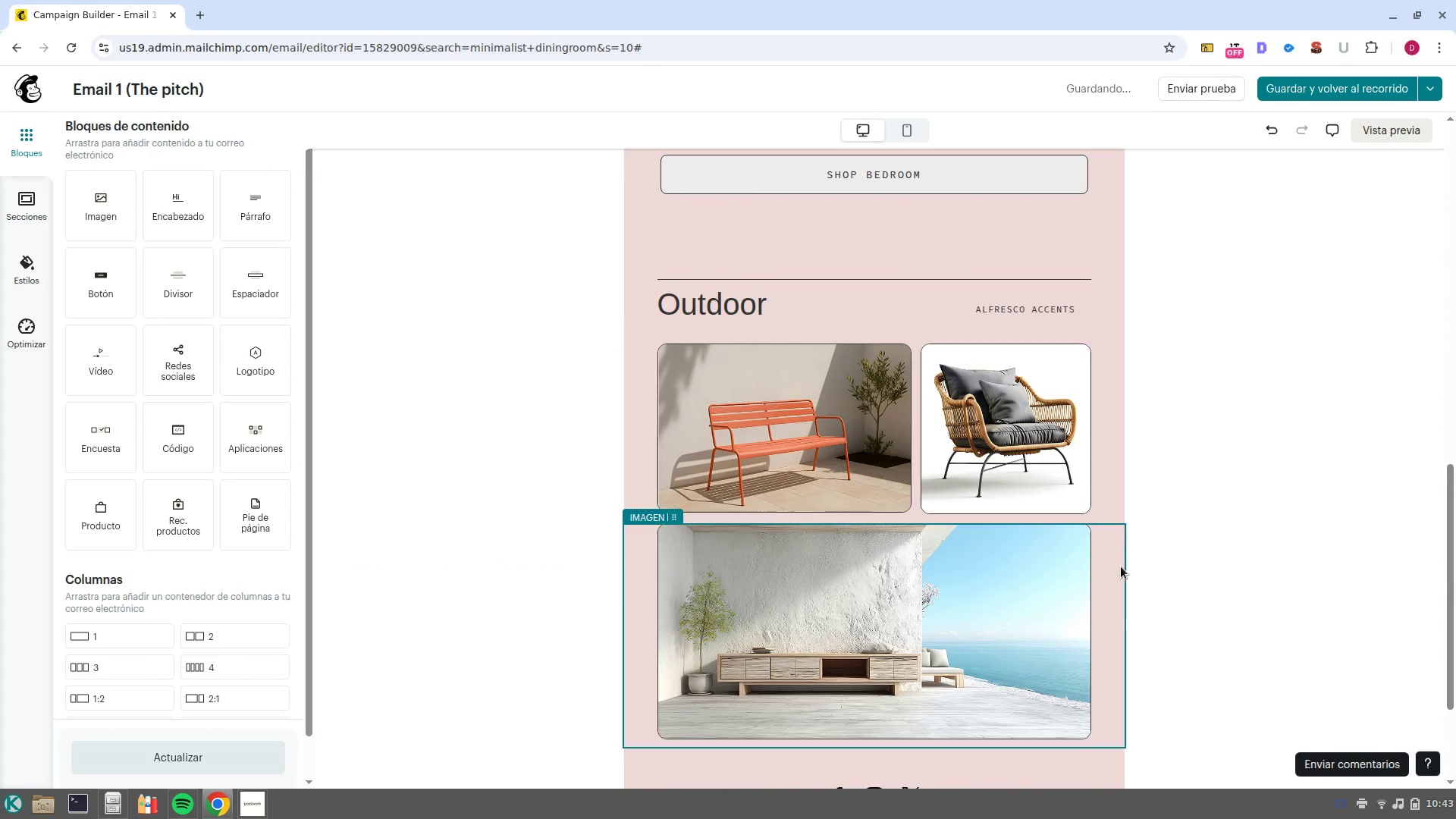 
left_click([1121, 567])
 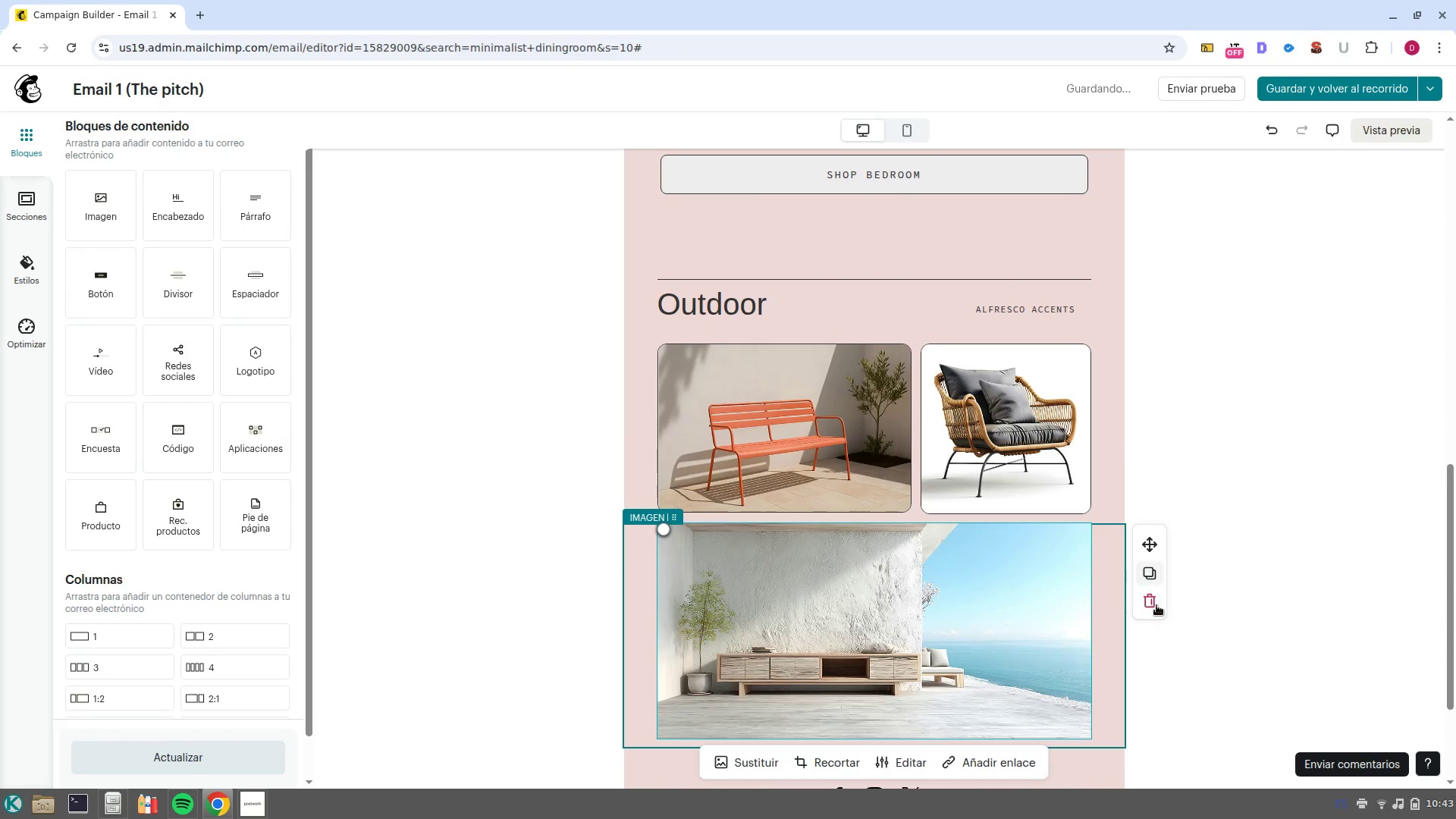 
left_click([1156, 605])
 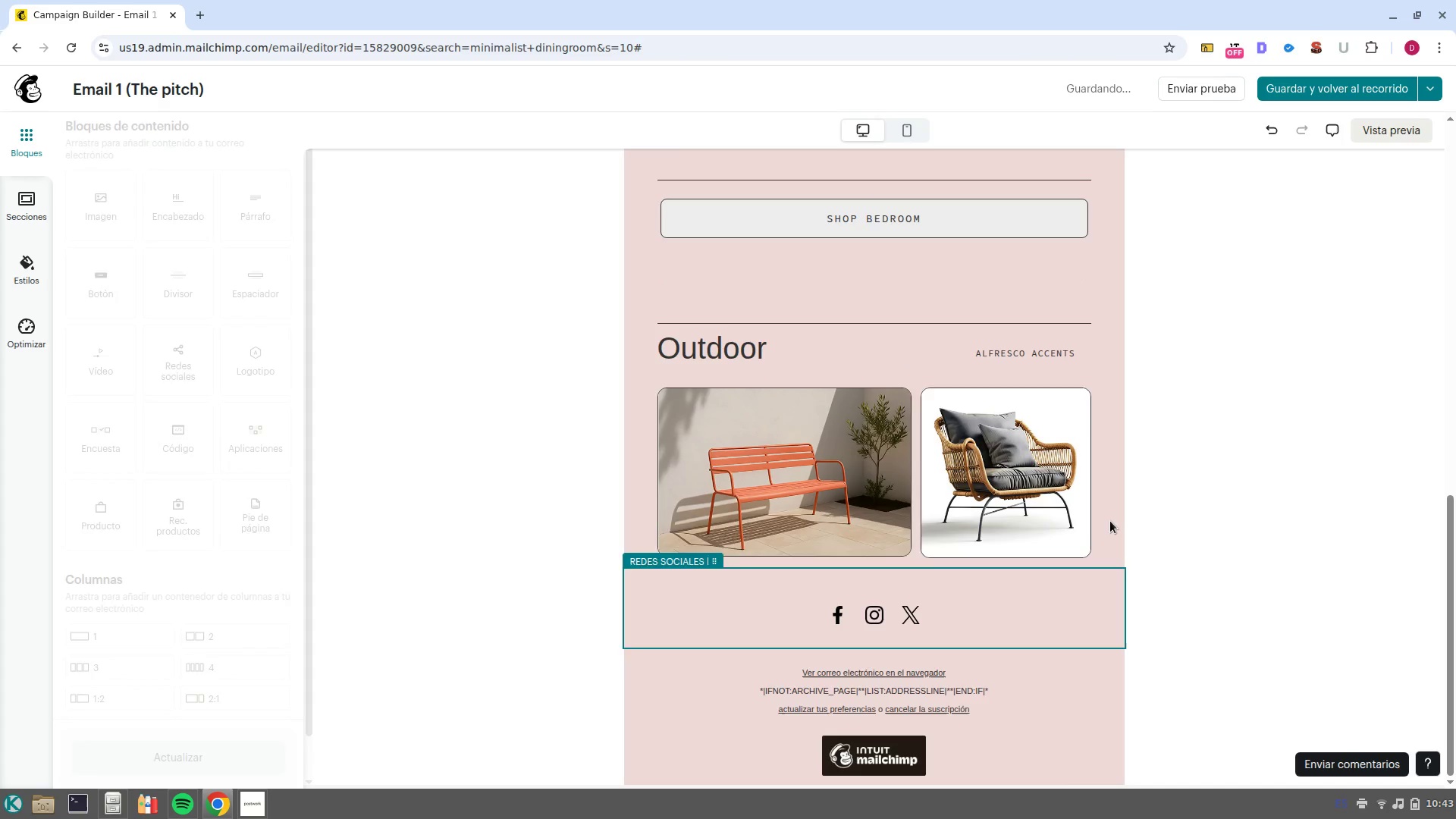 
left_click([1112, 531])
 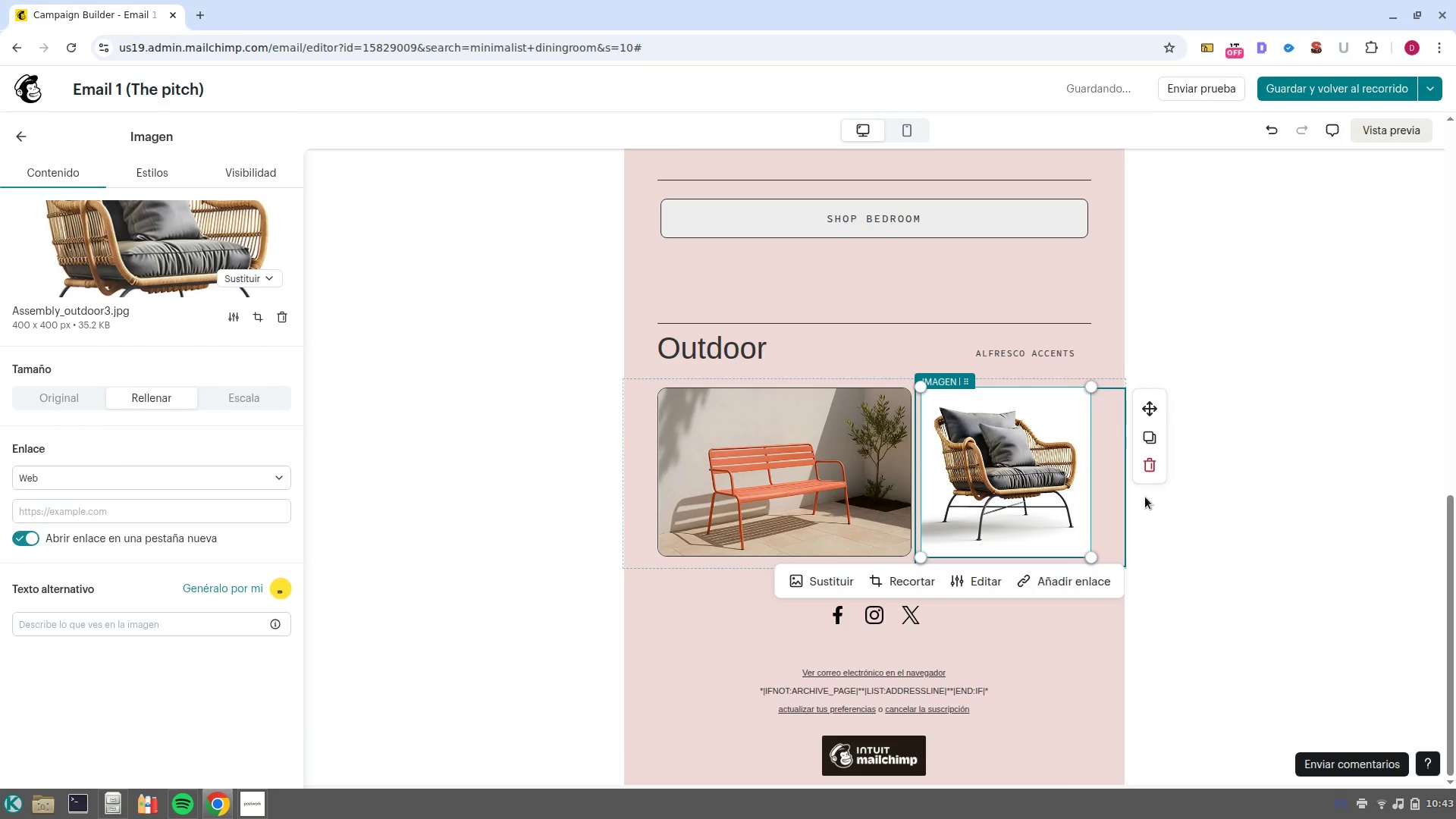 
left_click([1147, 473])
 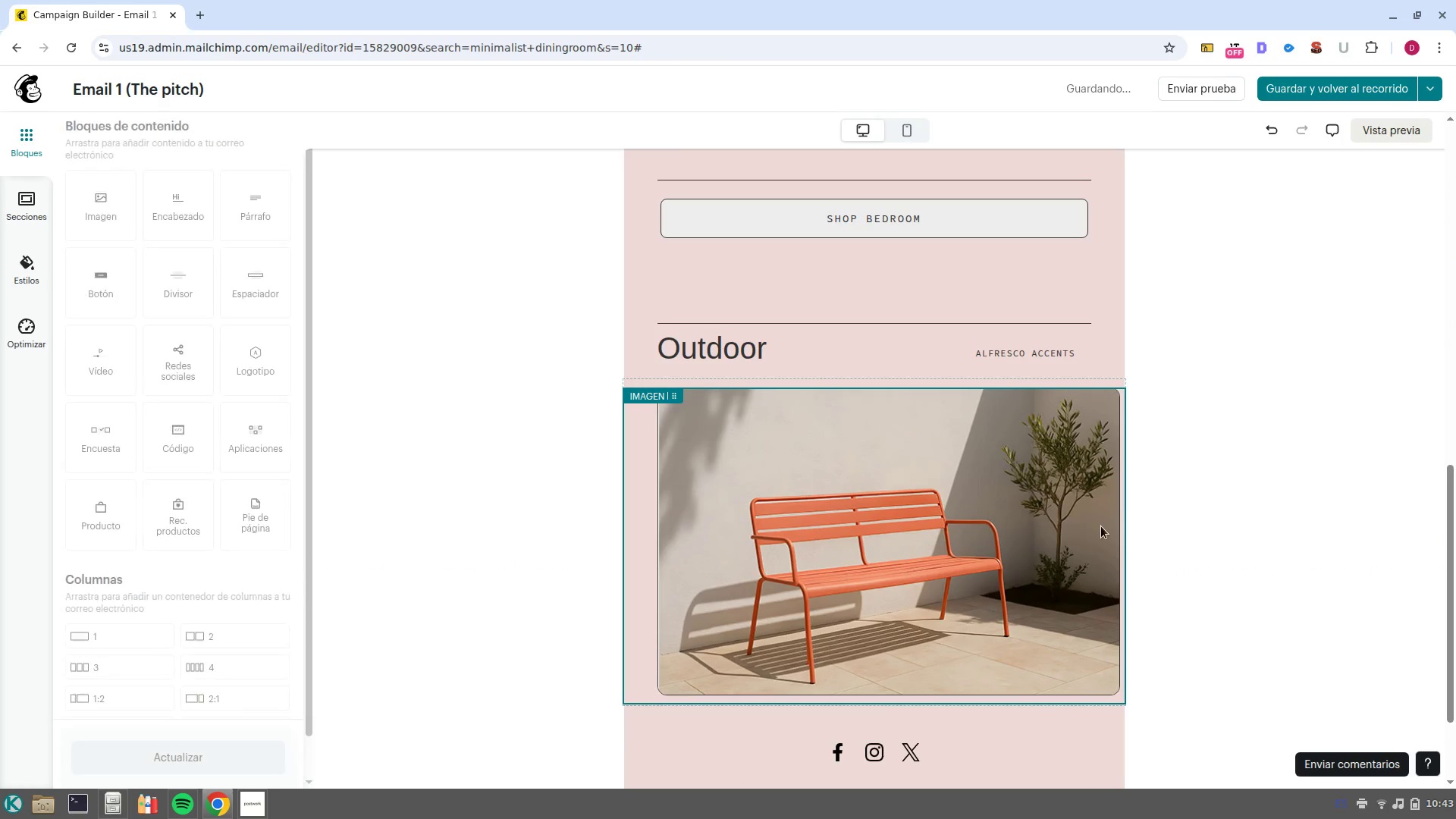 
left_click([1101, 526])
 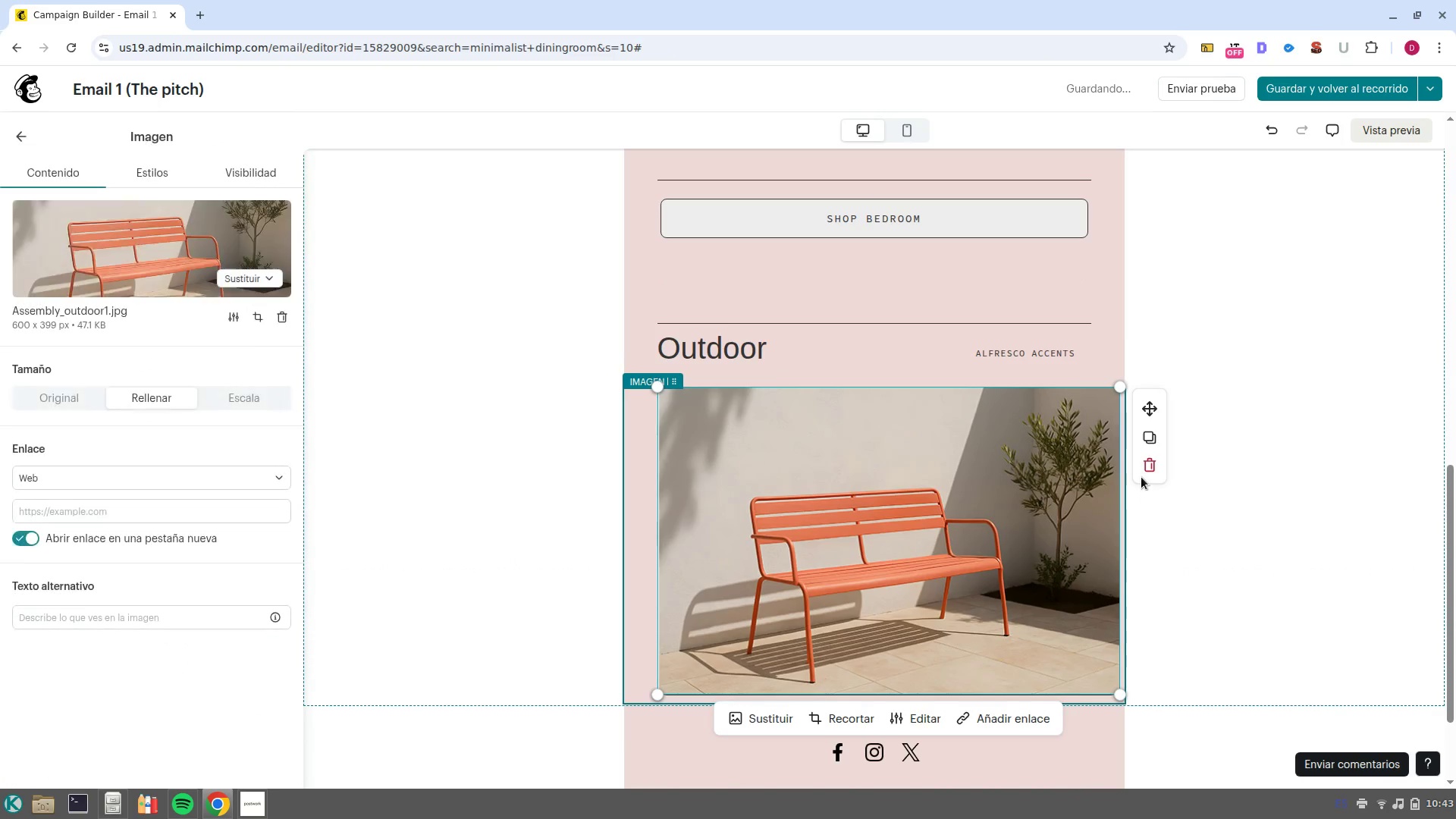 
left_click([1141, 472])
 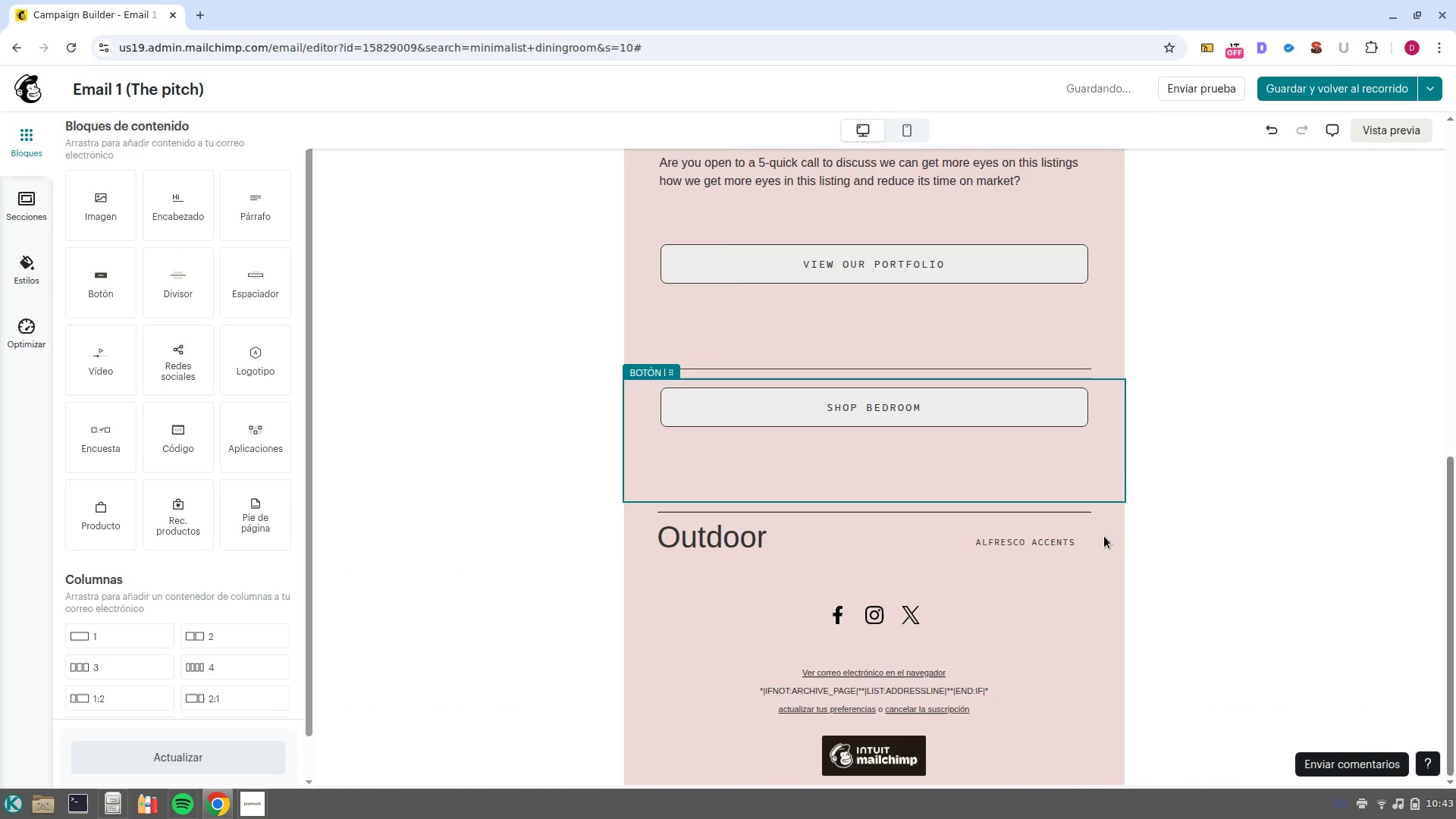 
left_click([1104, 532])
 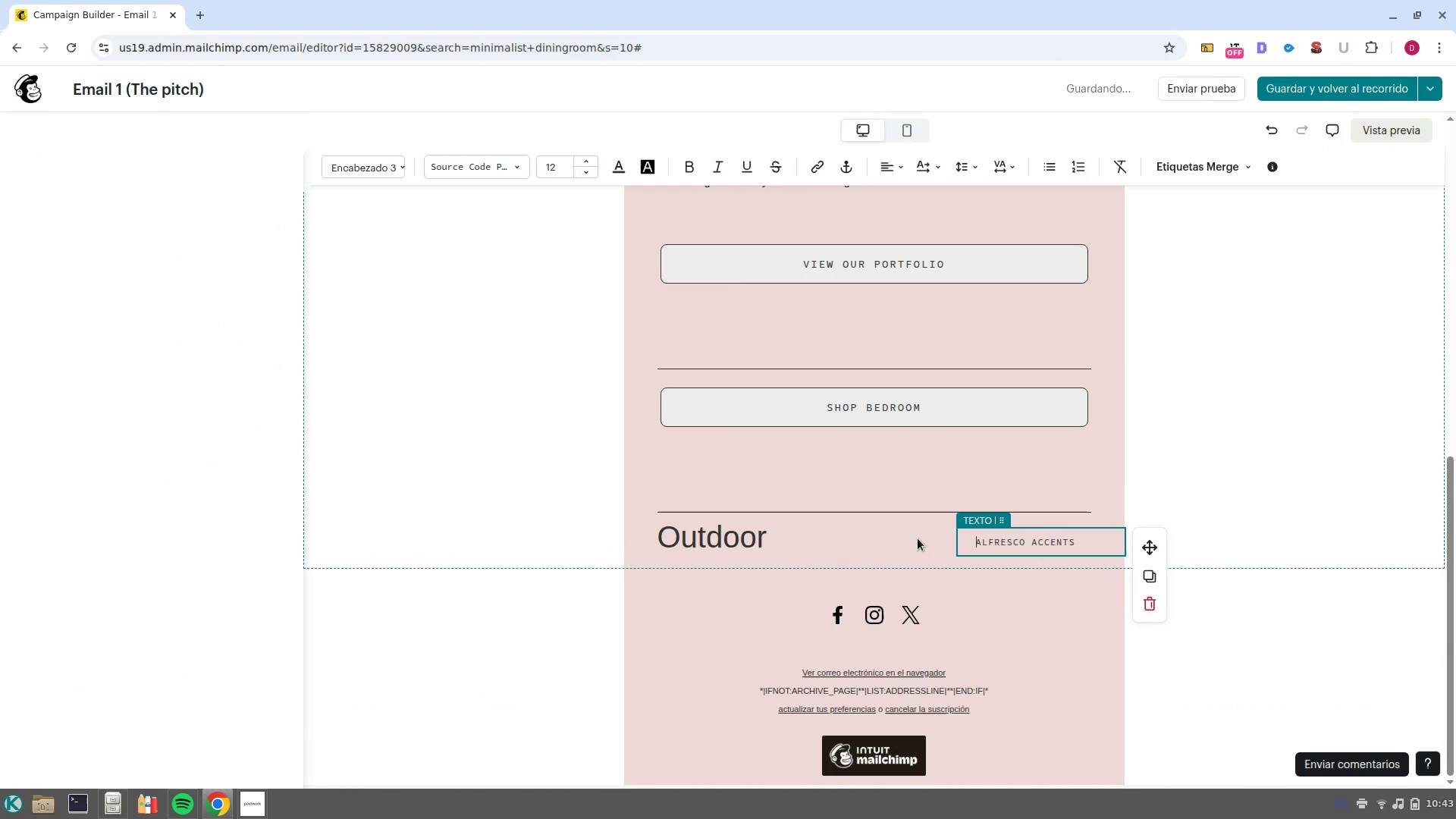 
left_click_drag(start_coordinate=[915, 522], to_coordinate=[919, 526])
 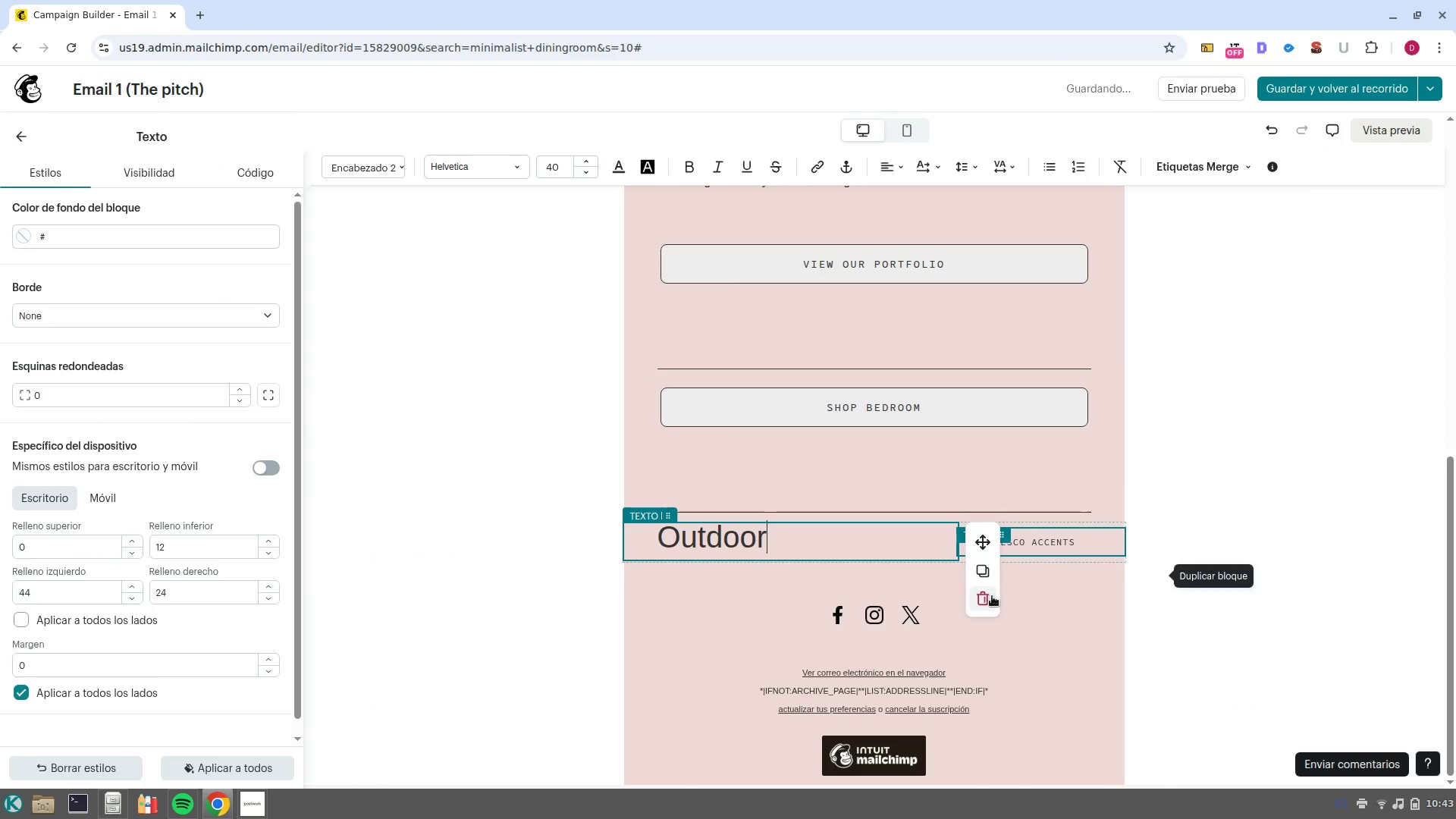 
left_click([986, 604])
 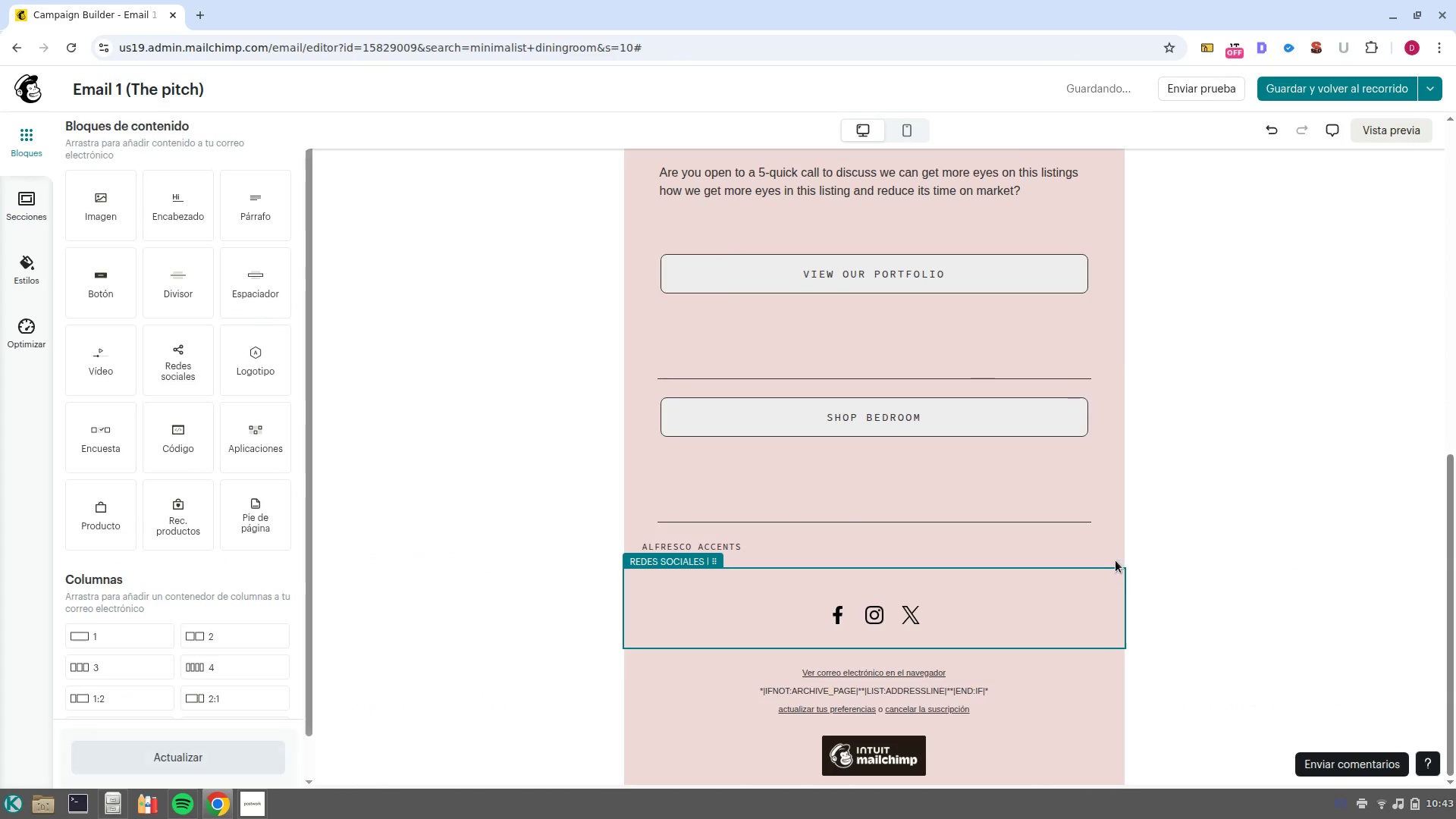 
left_click([1116, 560])
 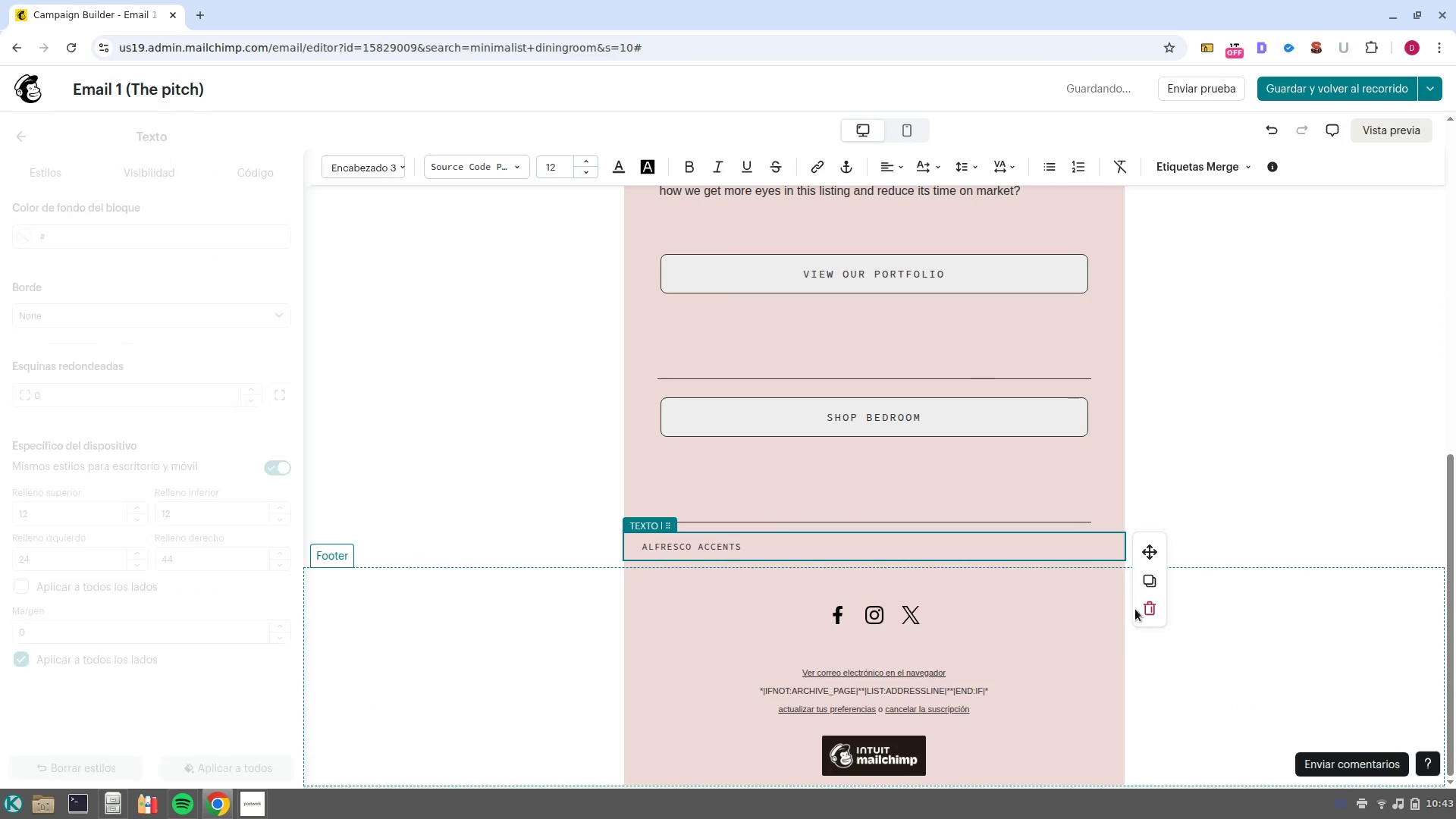 
left_click([1150, 613])
 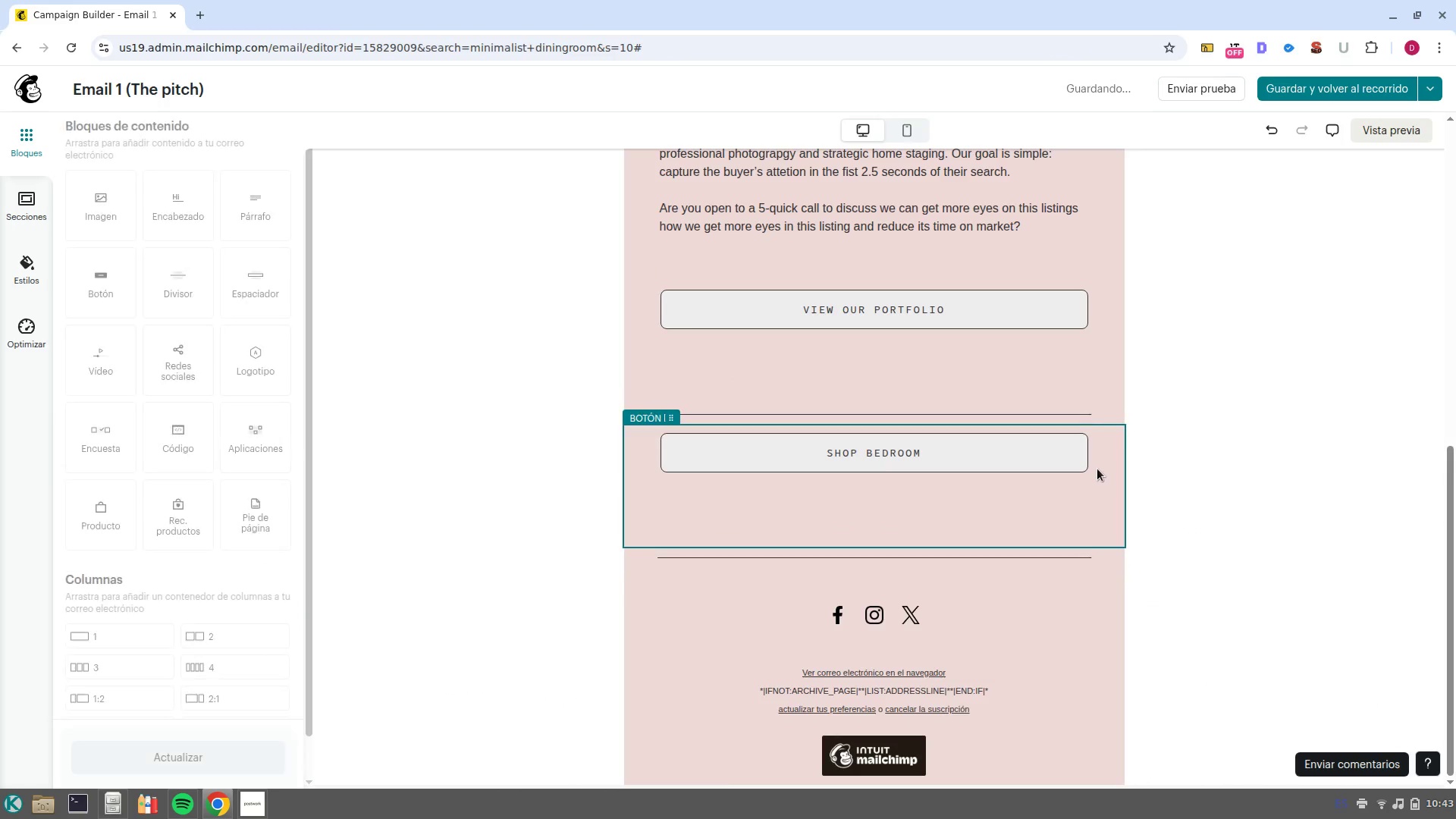 
left_click([1094, 465])
 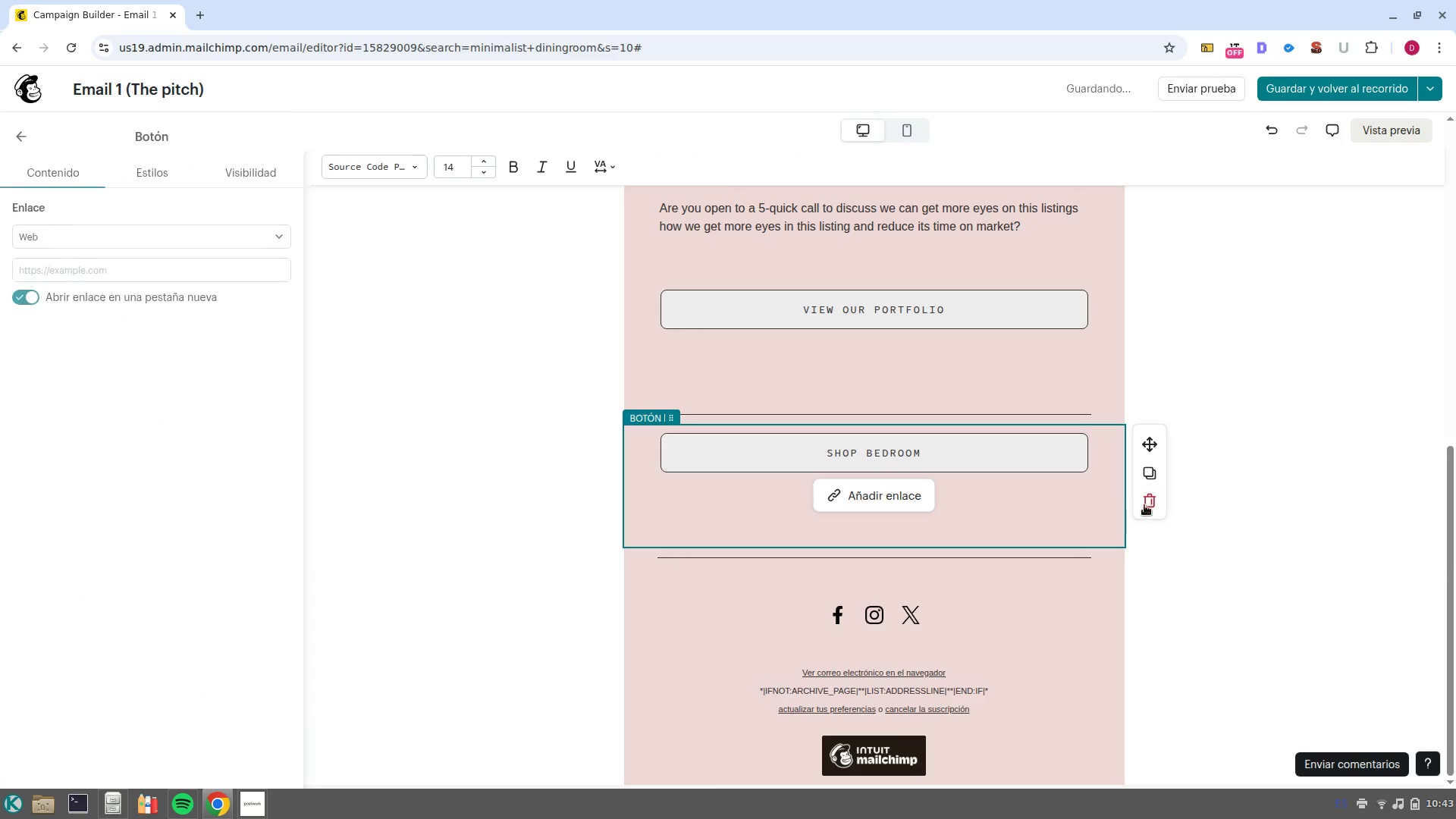 
left_click([1147, 506])
 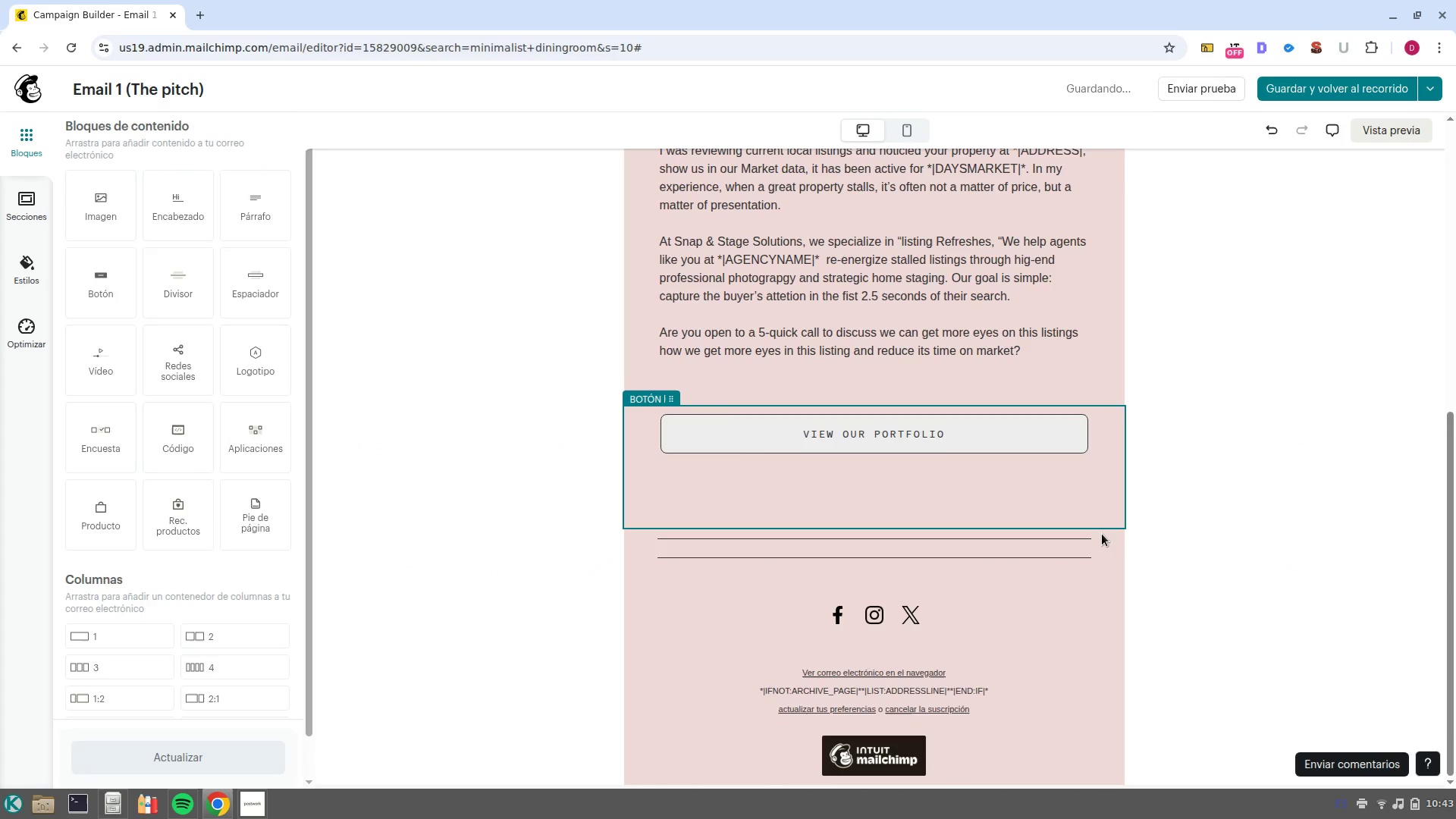 
left_click([1103, 535])
 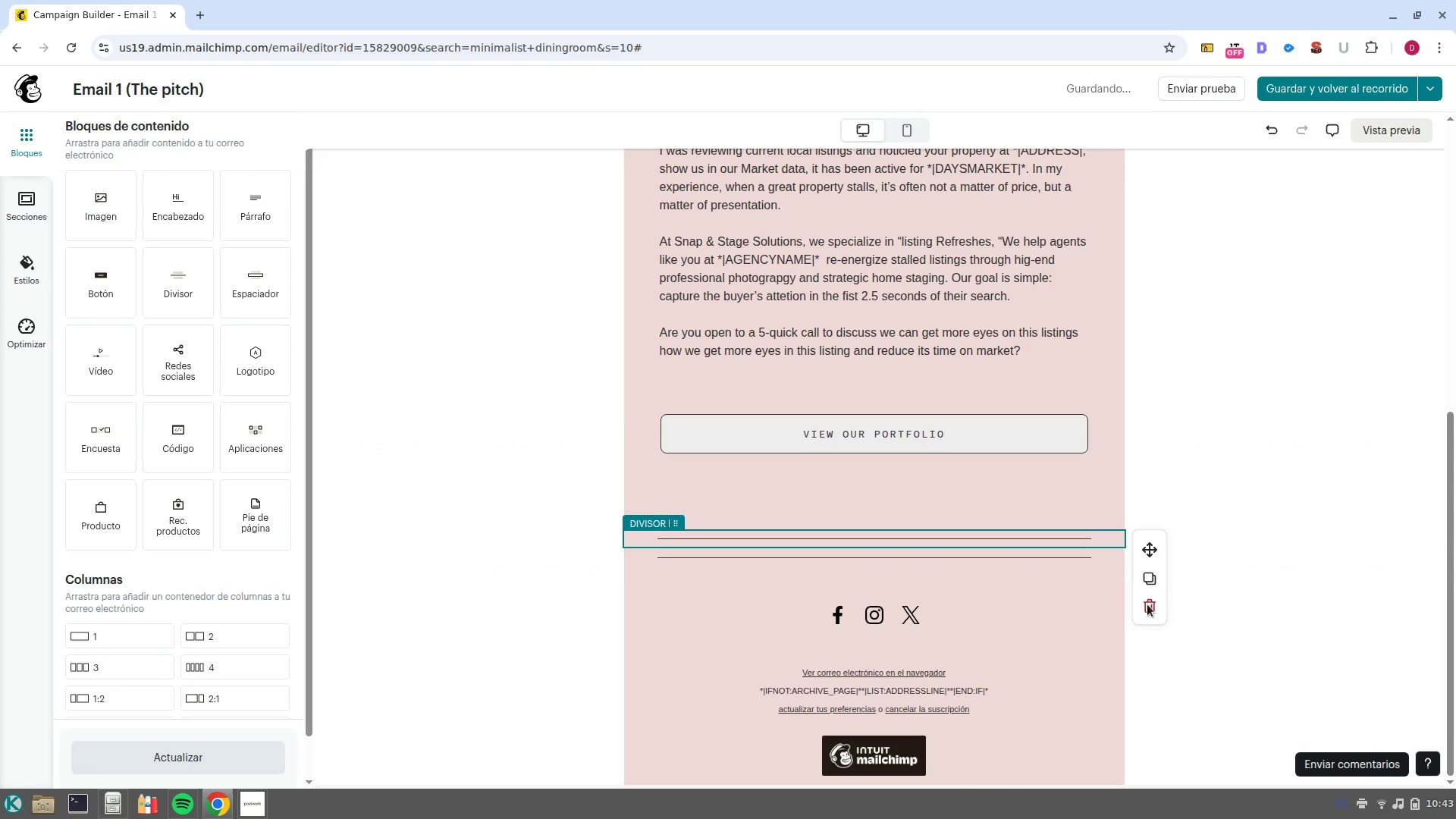 
left_click([1144, 603])
 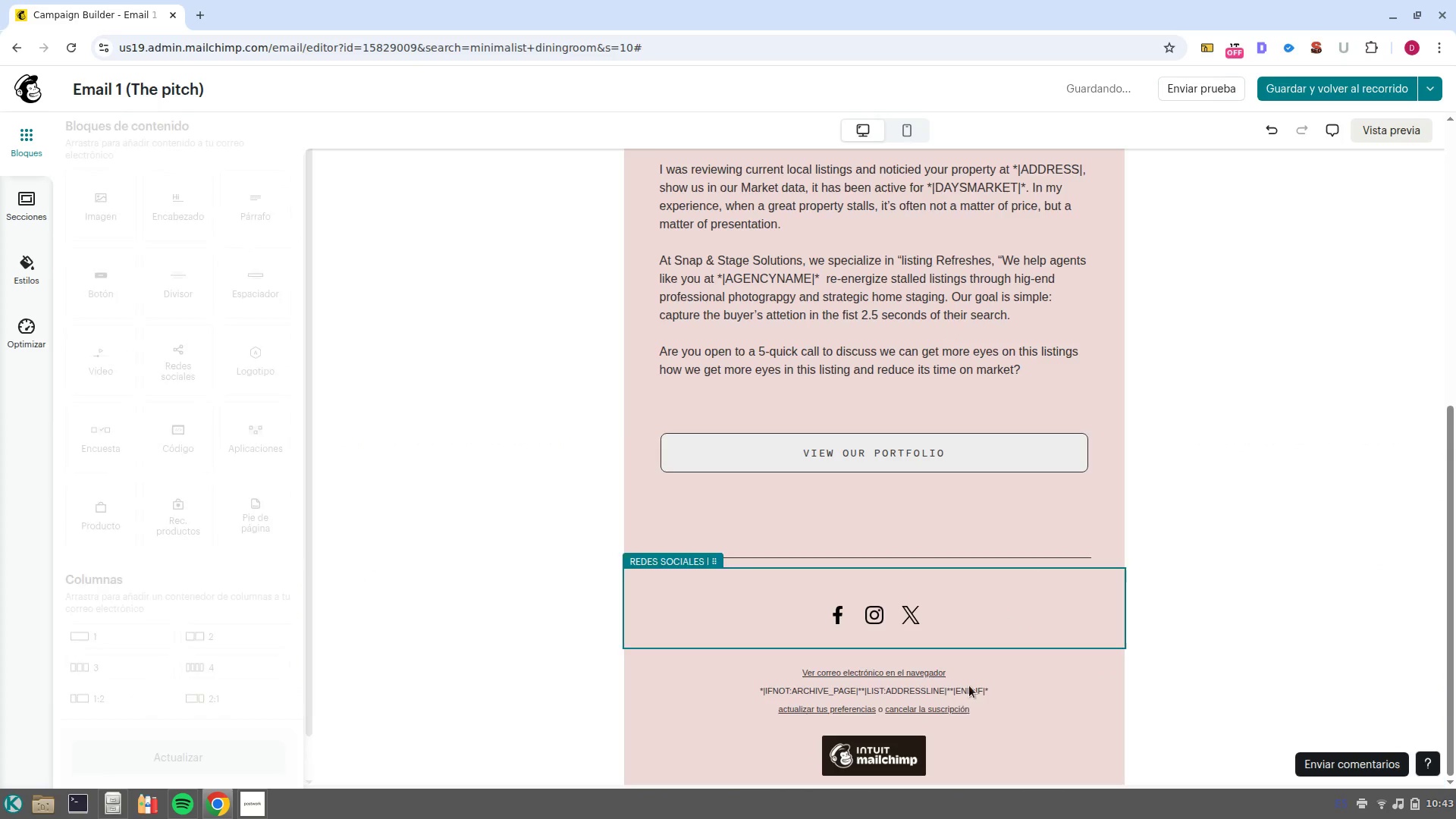 
left_click([969, 686])
 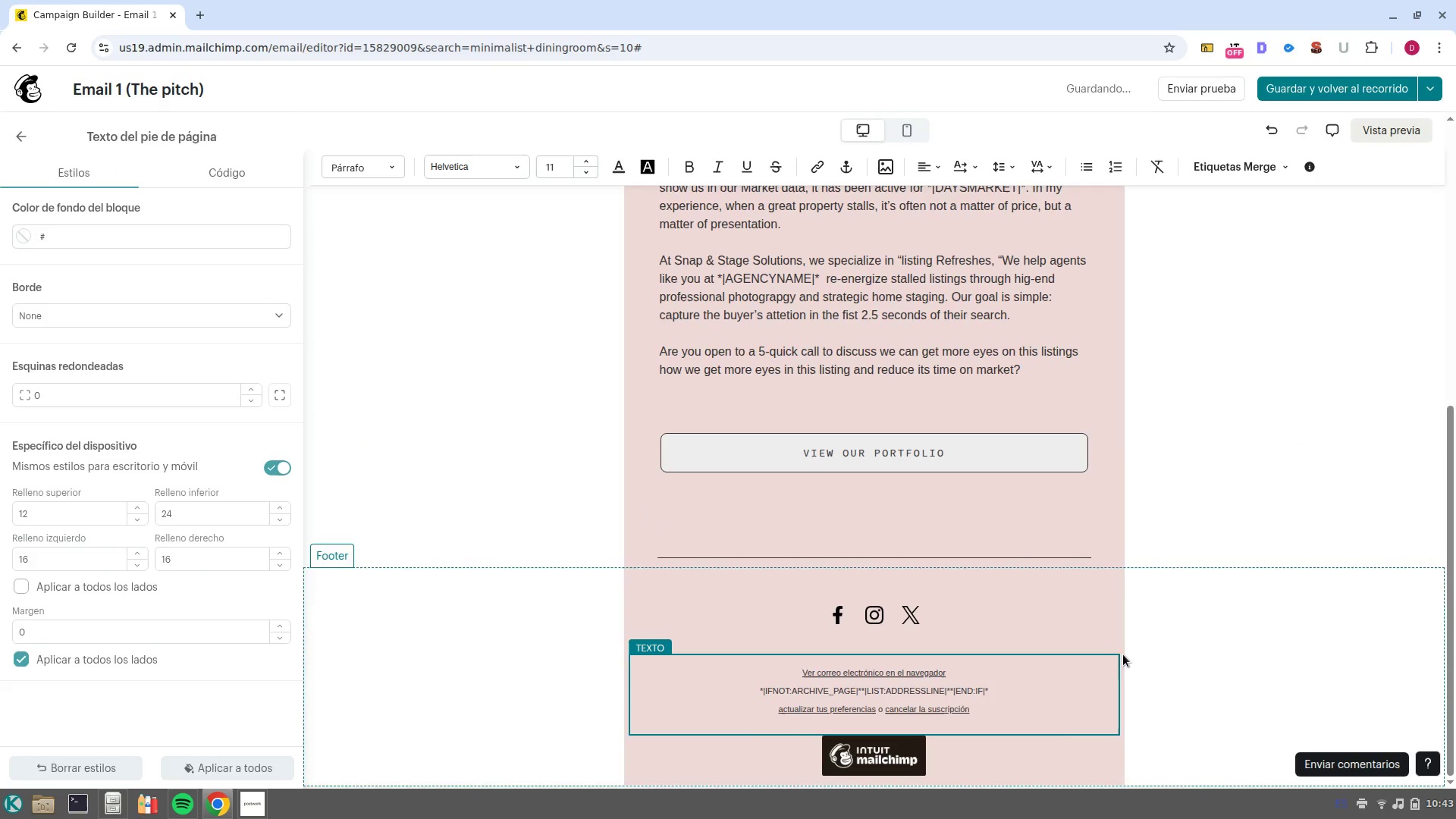 
left_click([1120, 655])
 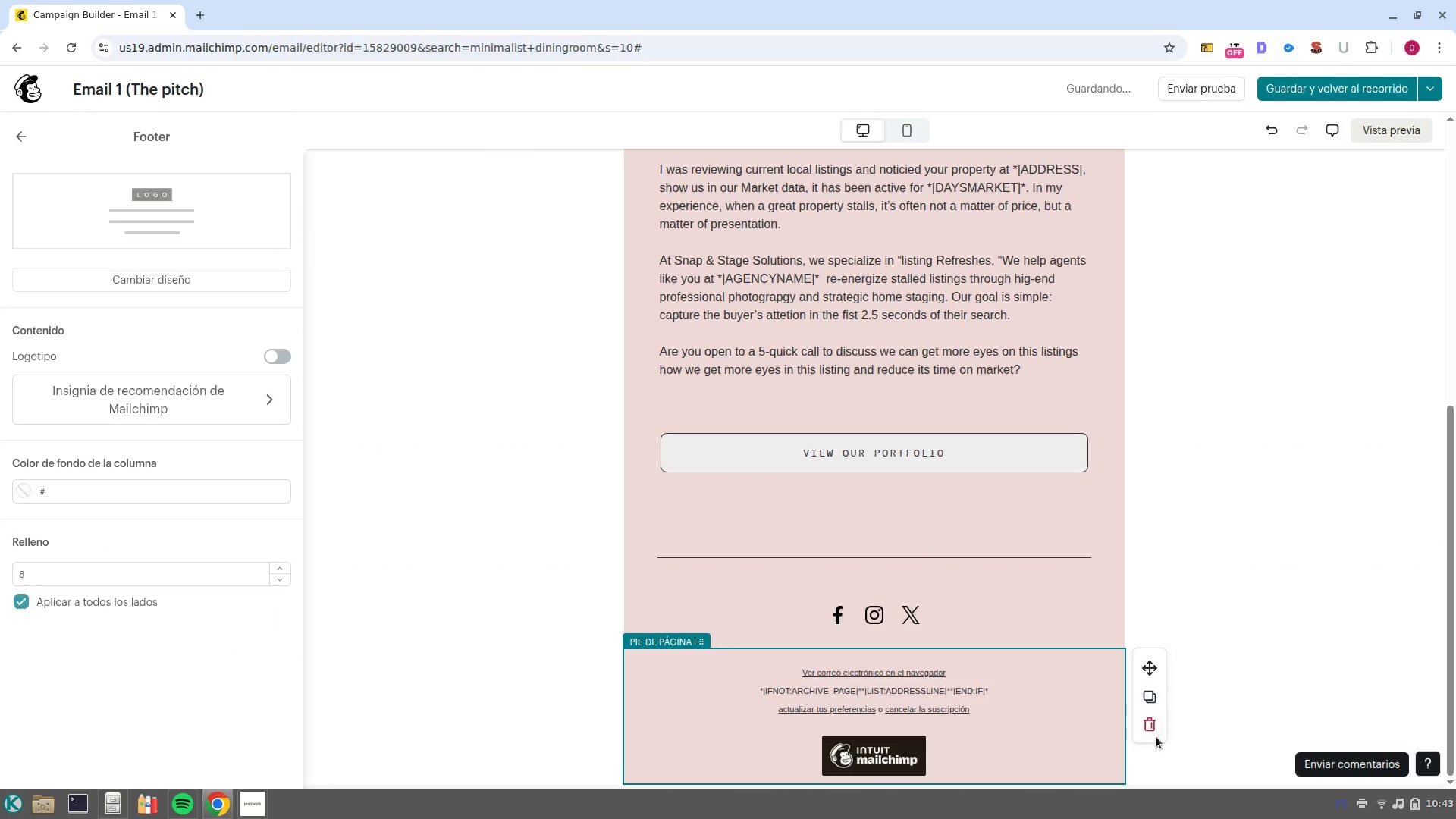 
left_click([1156, 725])
 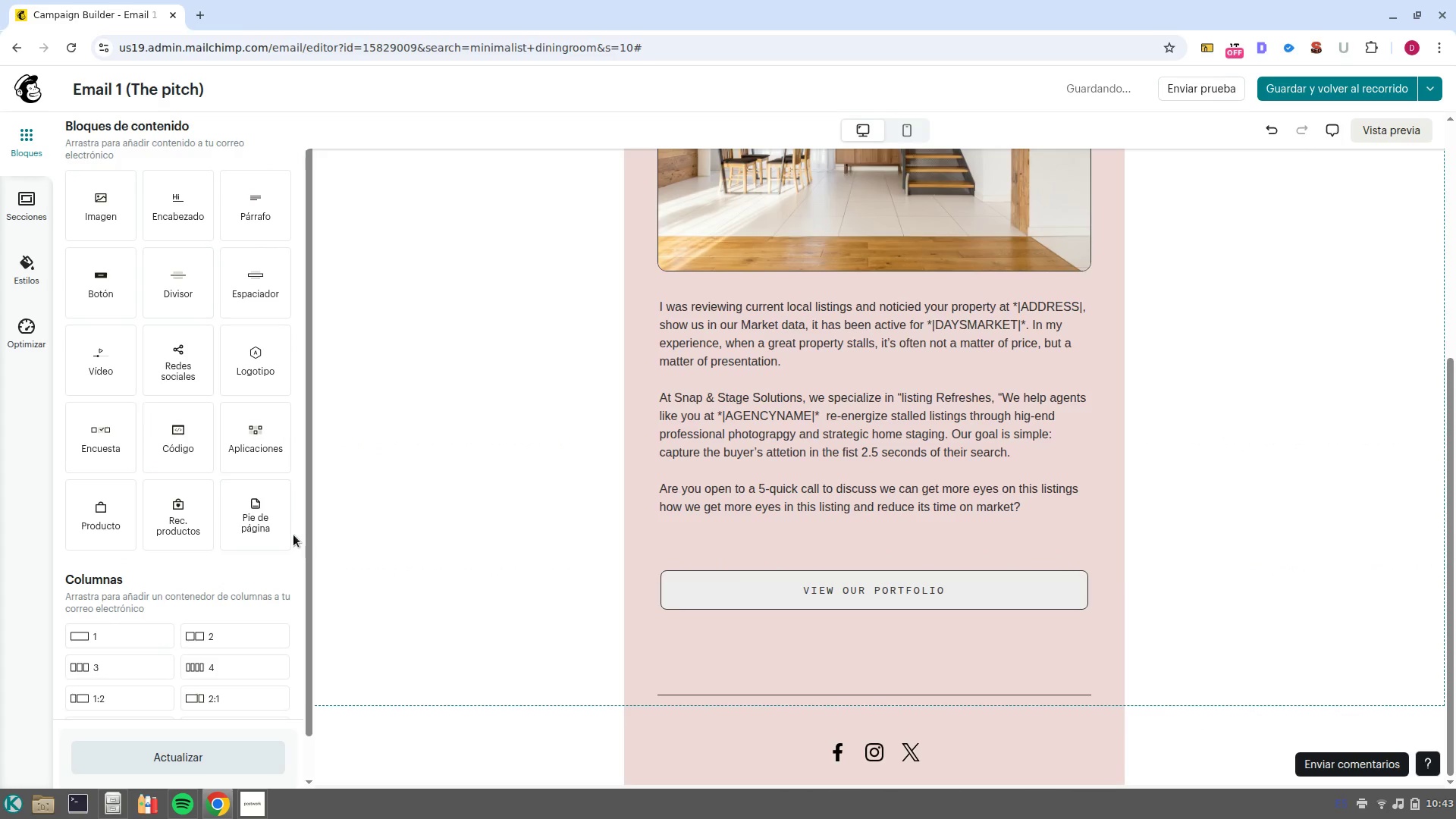 
left_click_drag(start_coordinate=[276, 519], to_coordinate=[917, 786])
 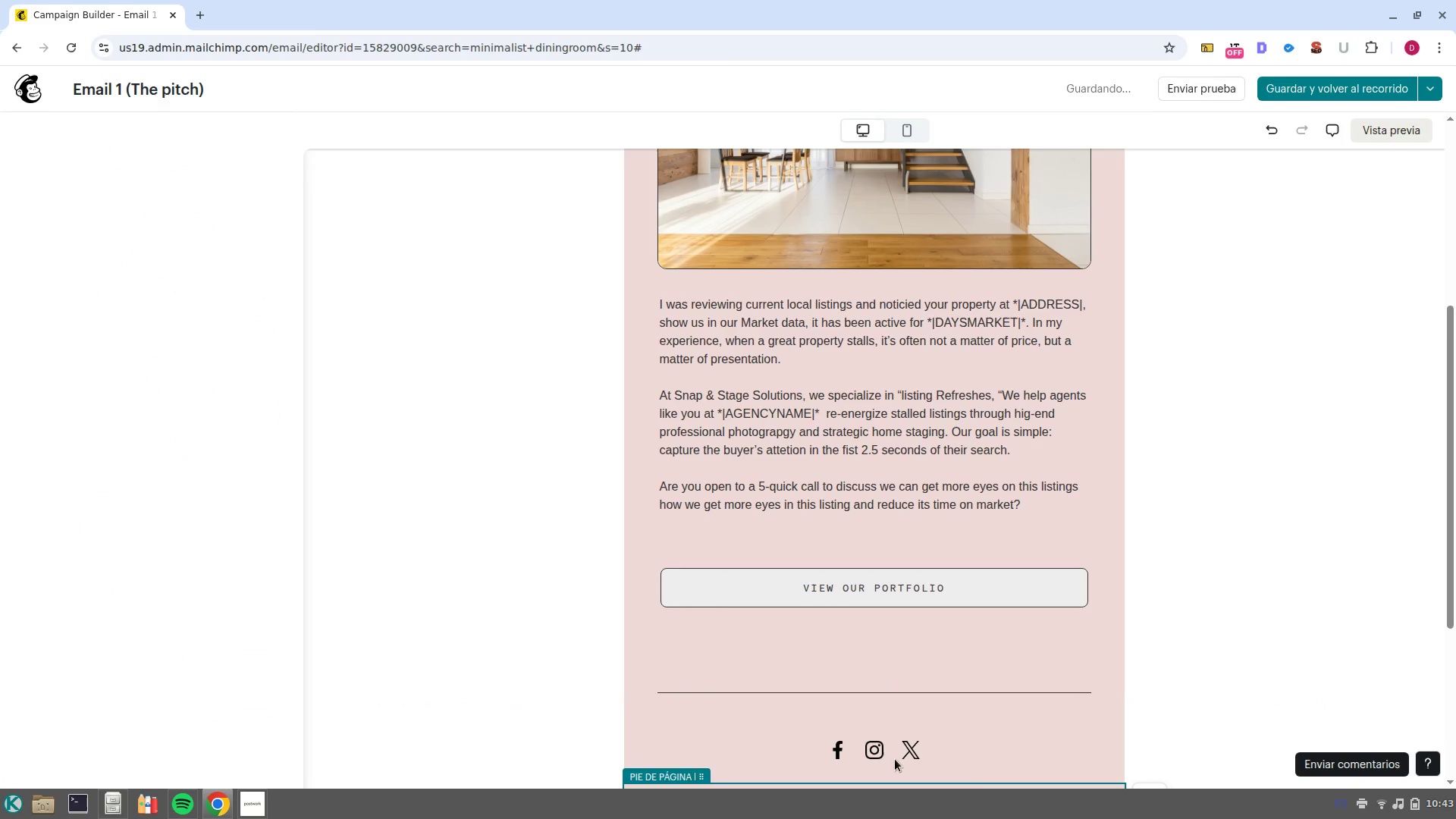 
scroll: coordinate [881, 727], scroll_direction: down, amount: 4.0
 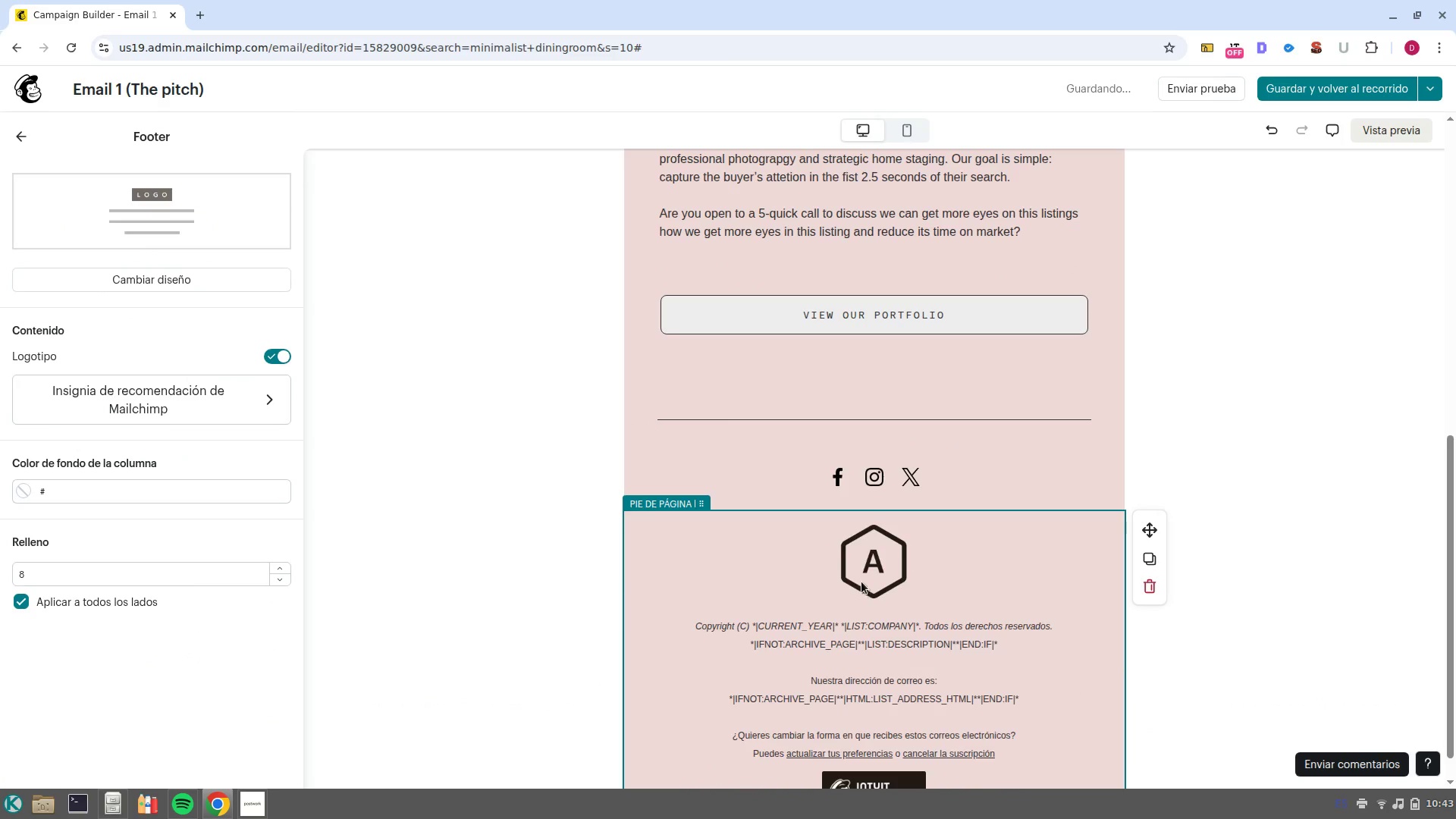 
left_click([871, 565])
 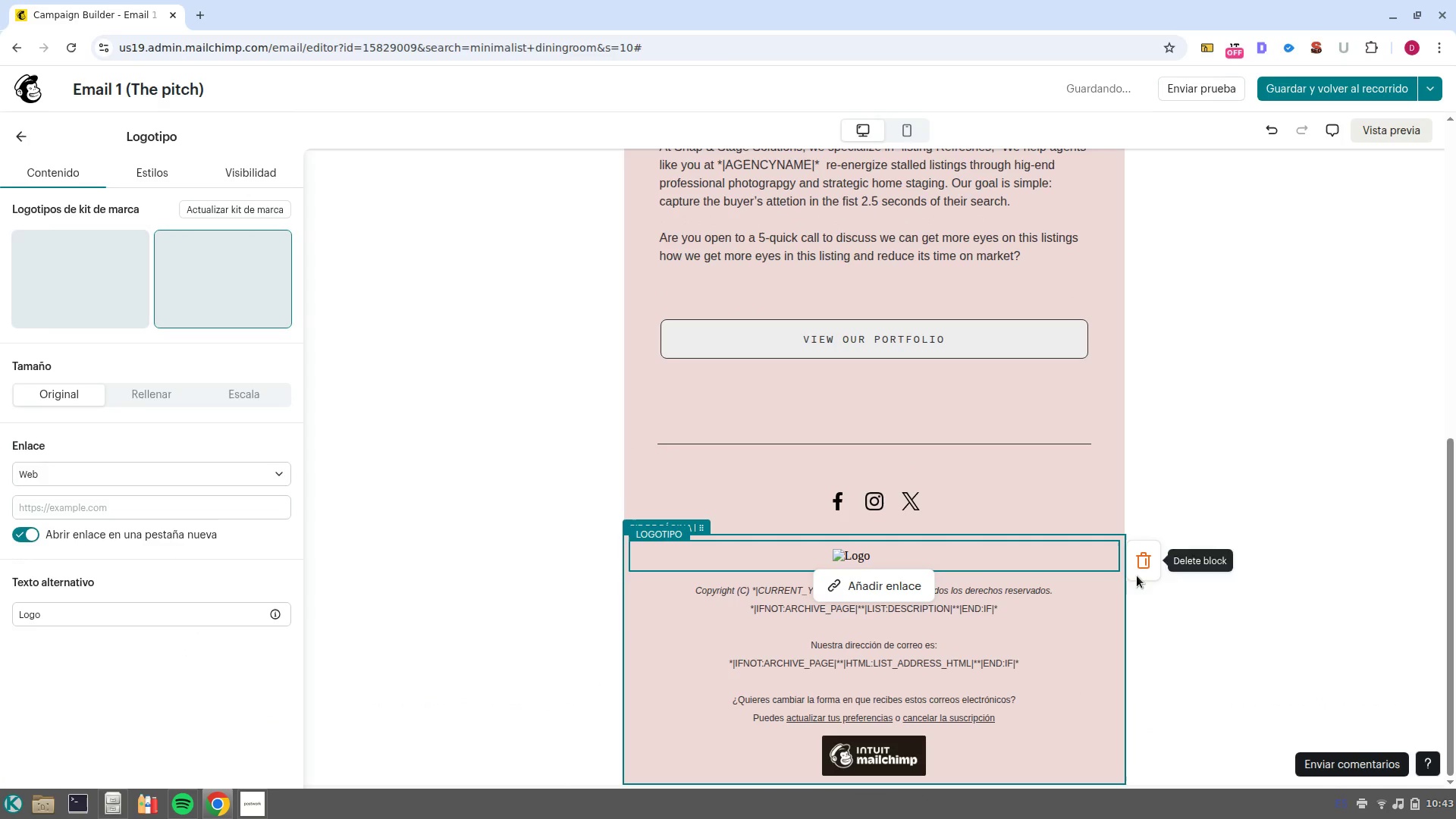 
left_click([1141, 567])
 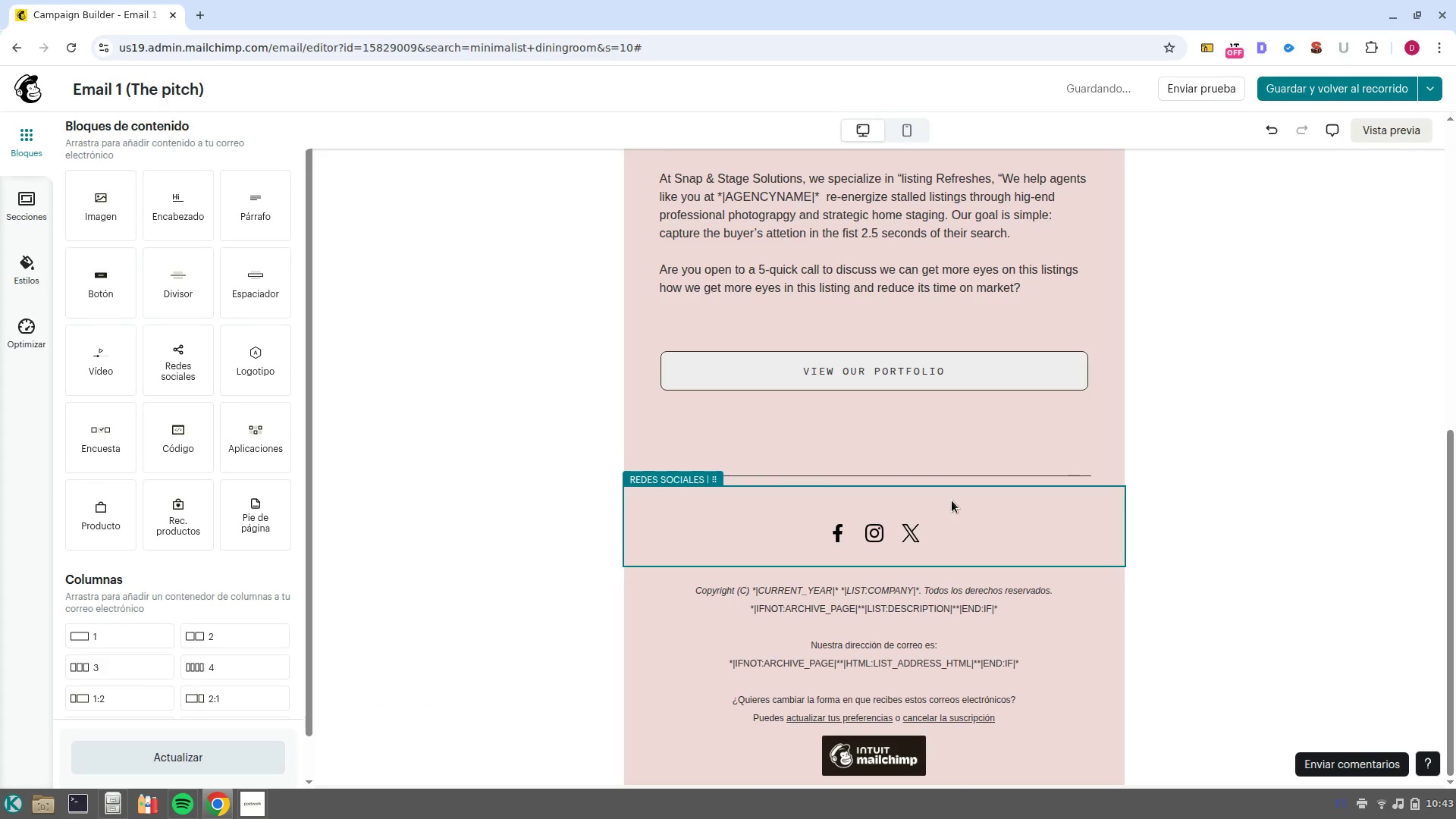 
wait(5.88)
 